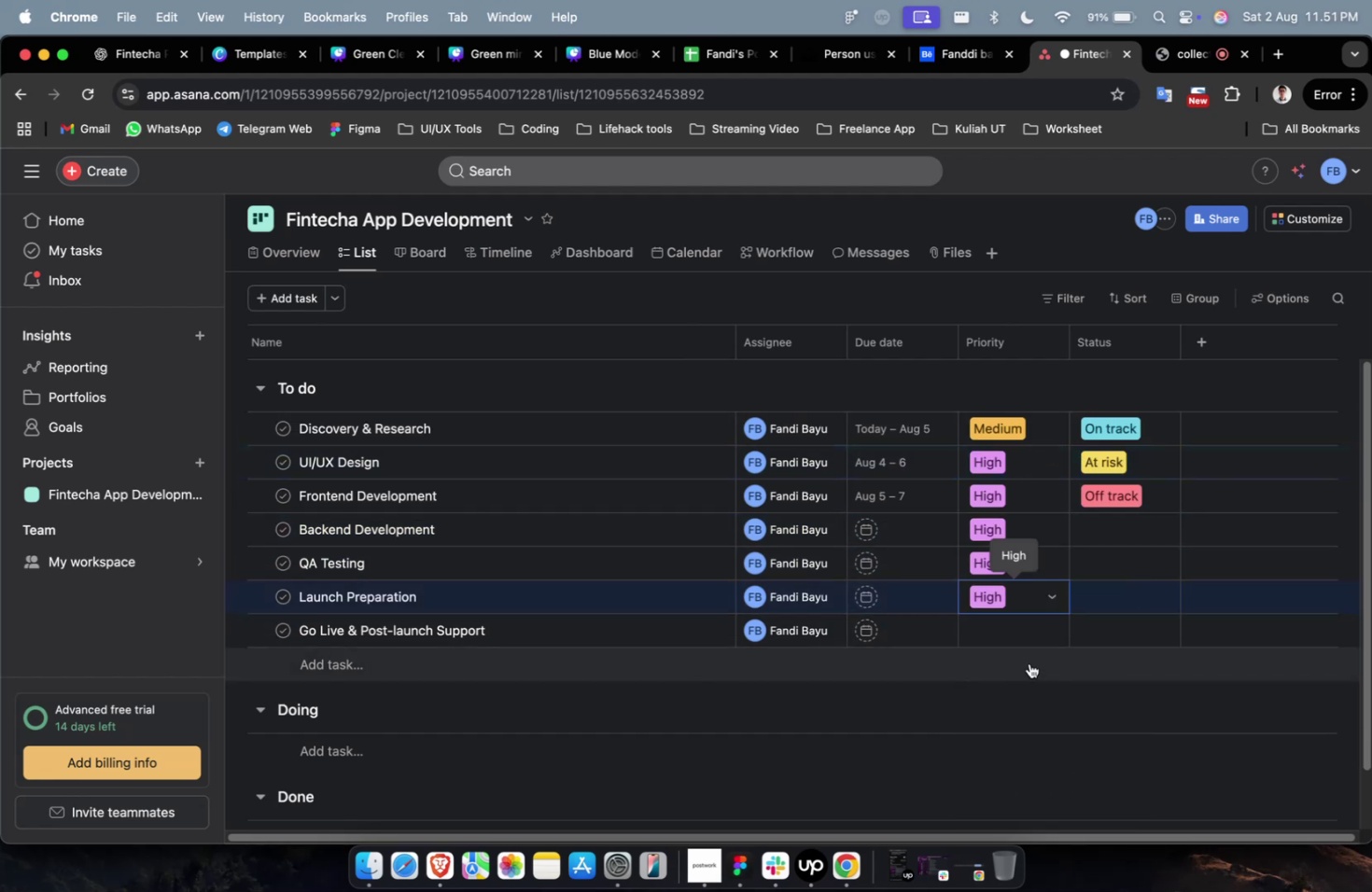 
double_click([1027, 636])
 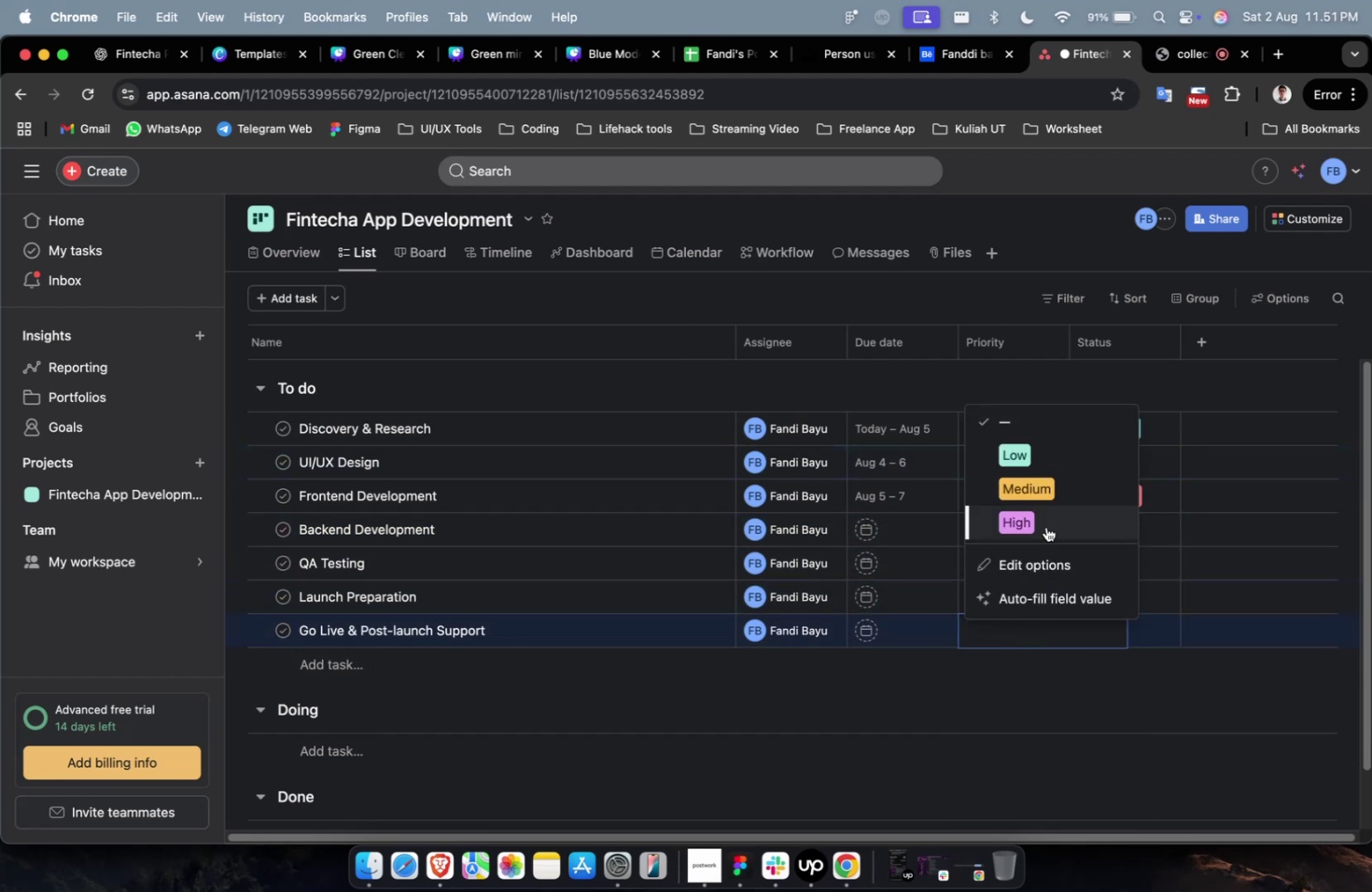 
left_click([1046, 522])
 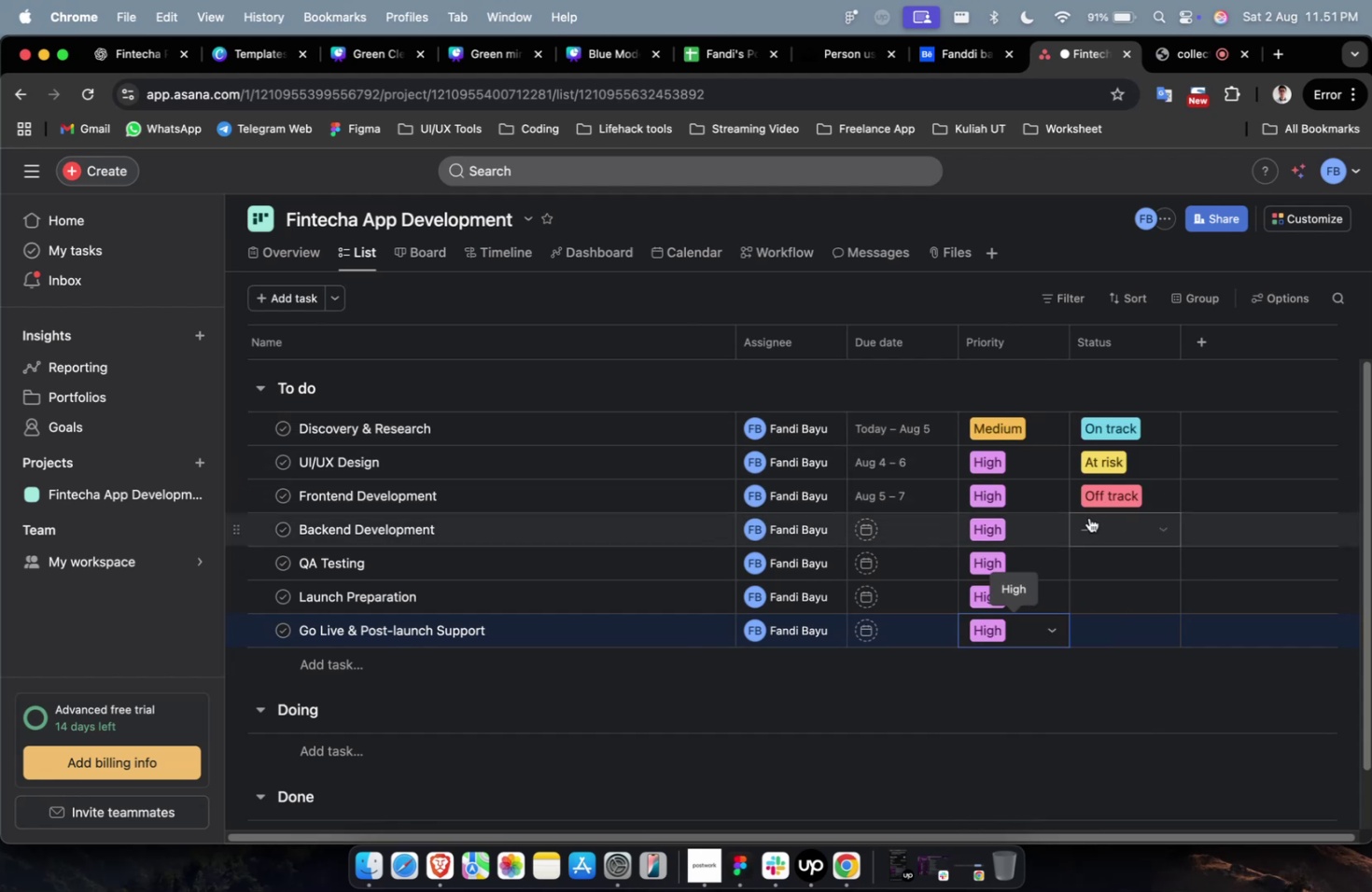 
left_click([863, 533])
 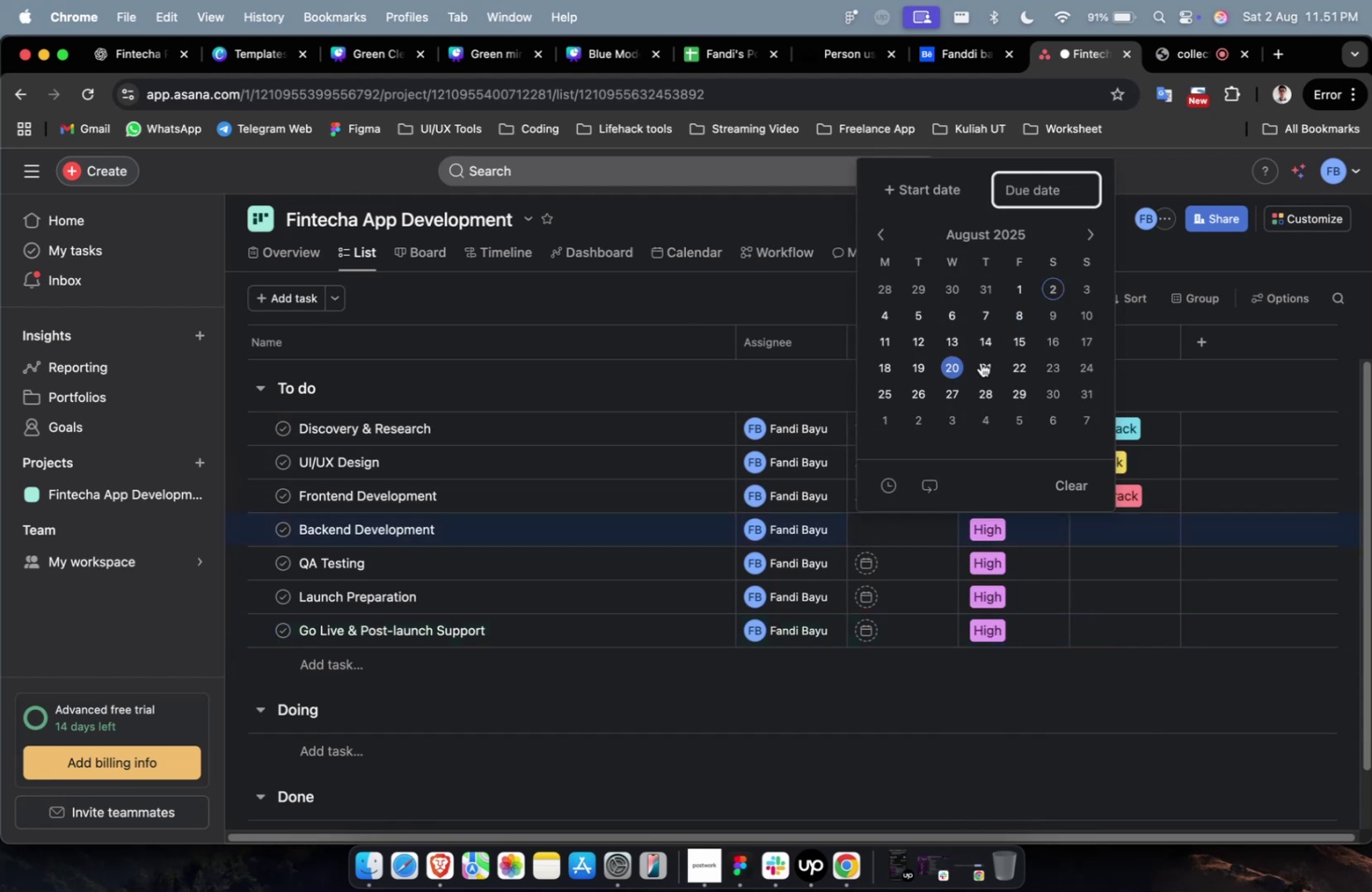 
left_click([1091, 230])
 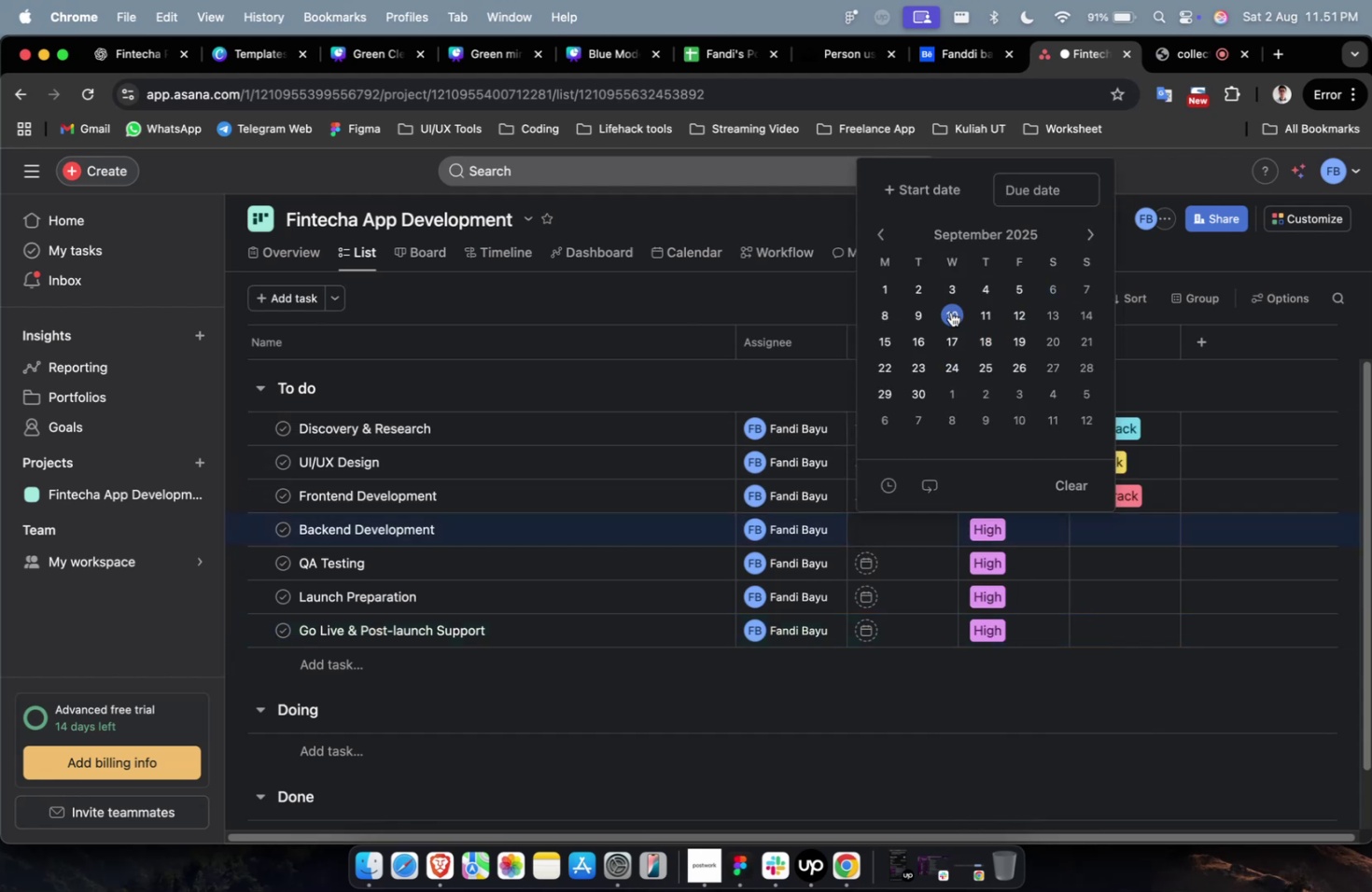 
left_click([951, 312])
 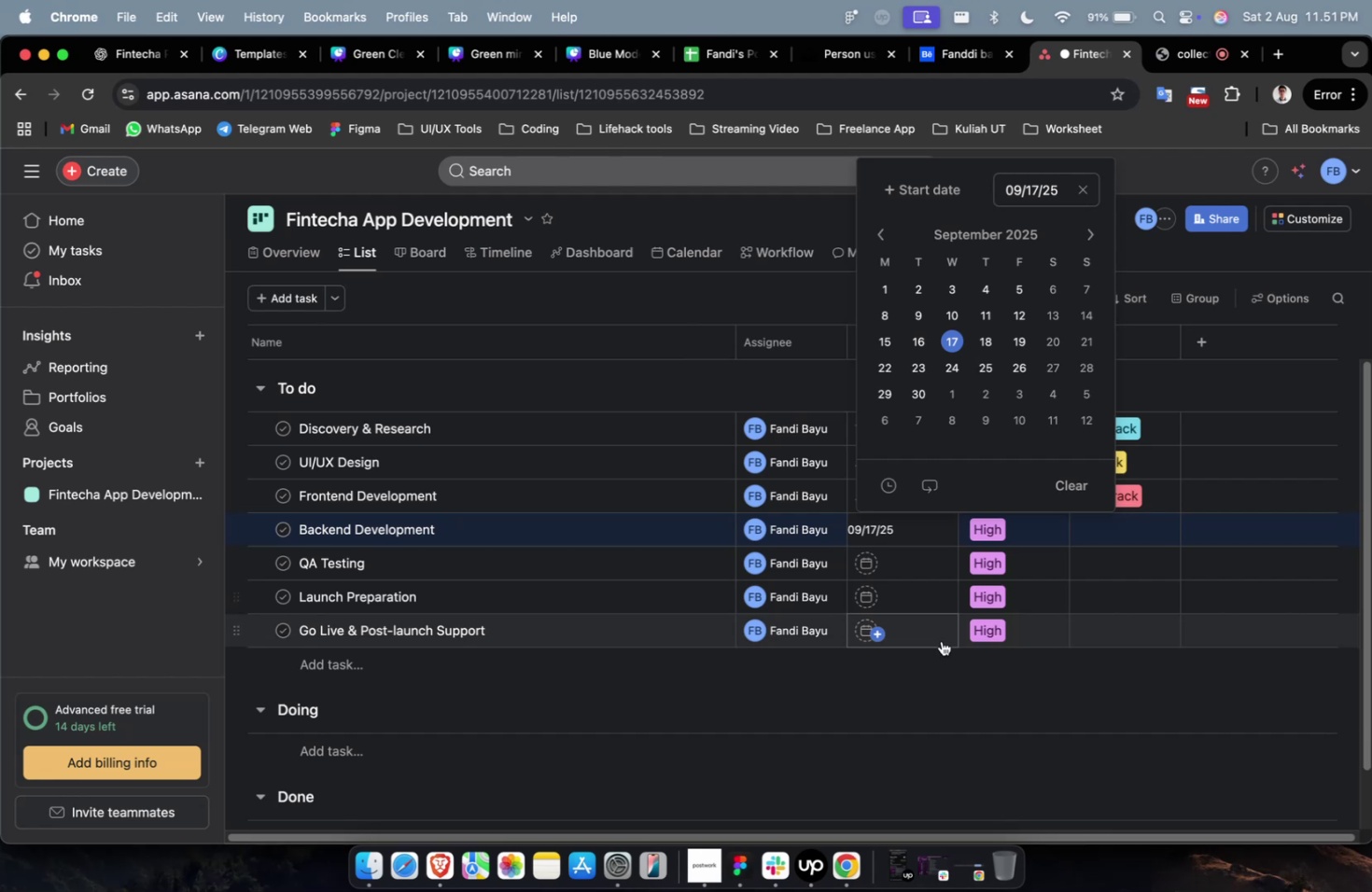 
left_click([939, 676])
 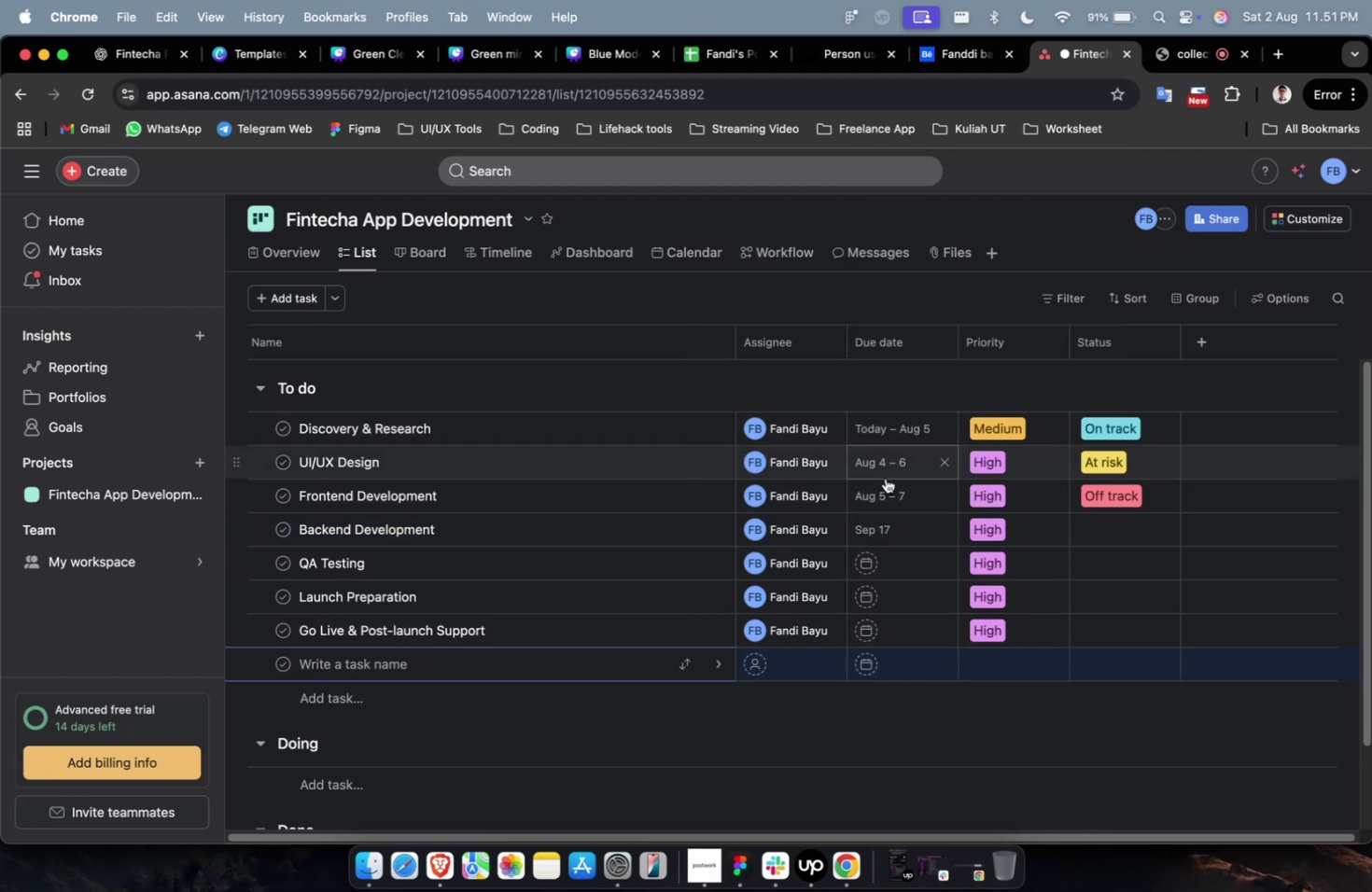 
left_click([875, 552])
 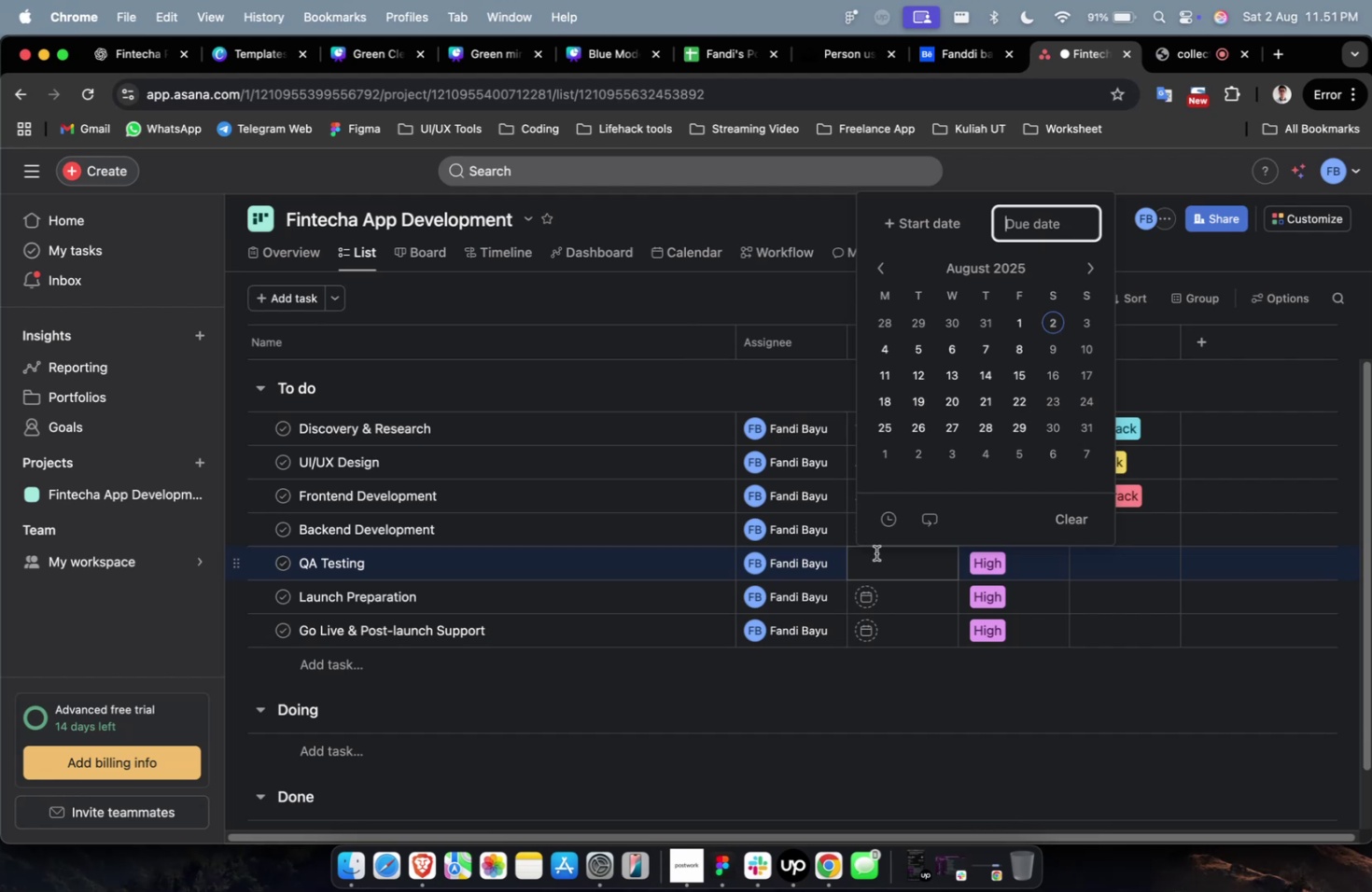 
wait(35.43)
 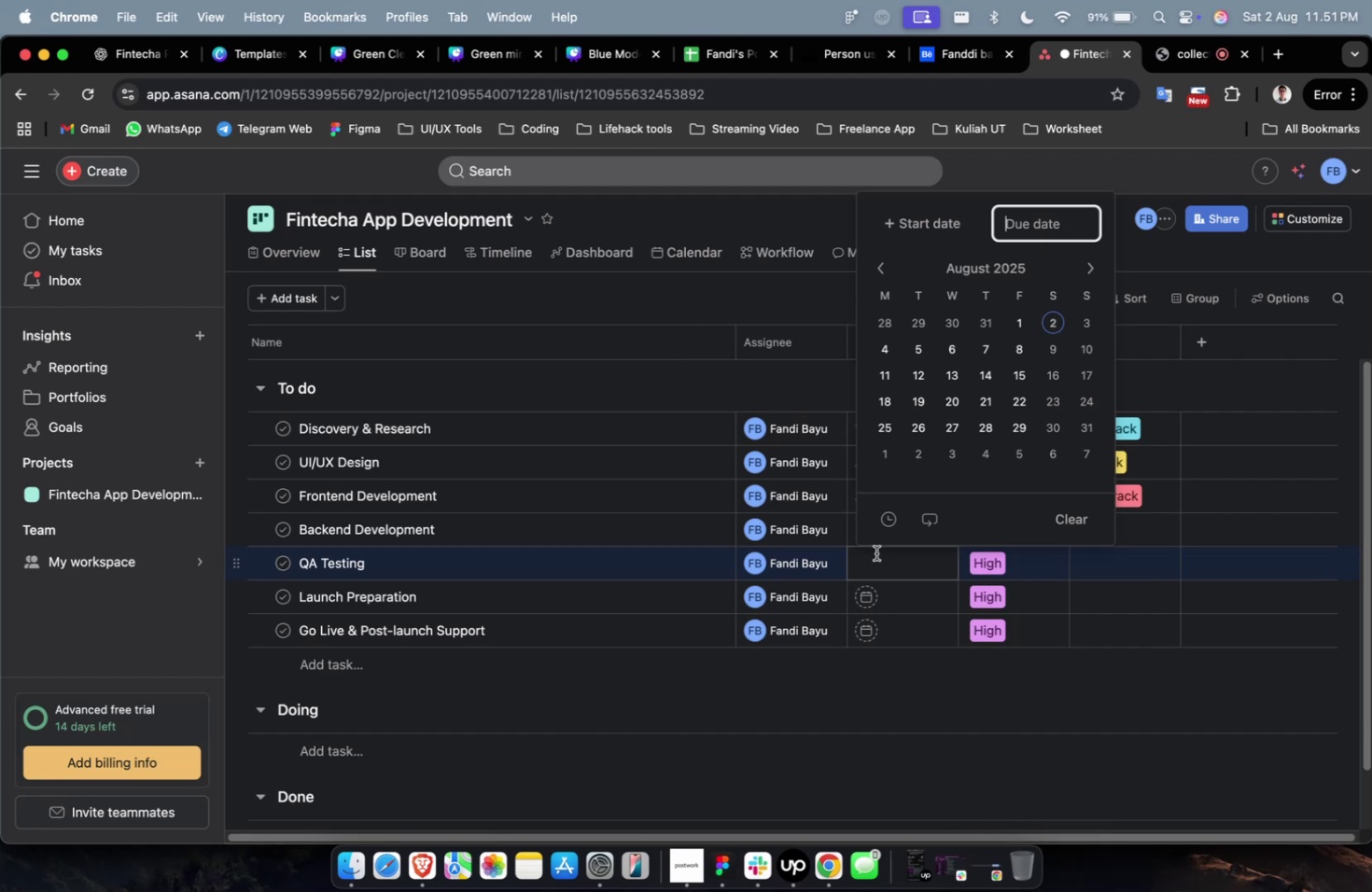 
left_click([803, 652])
 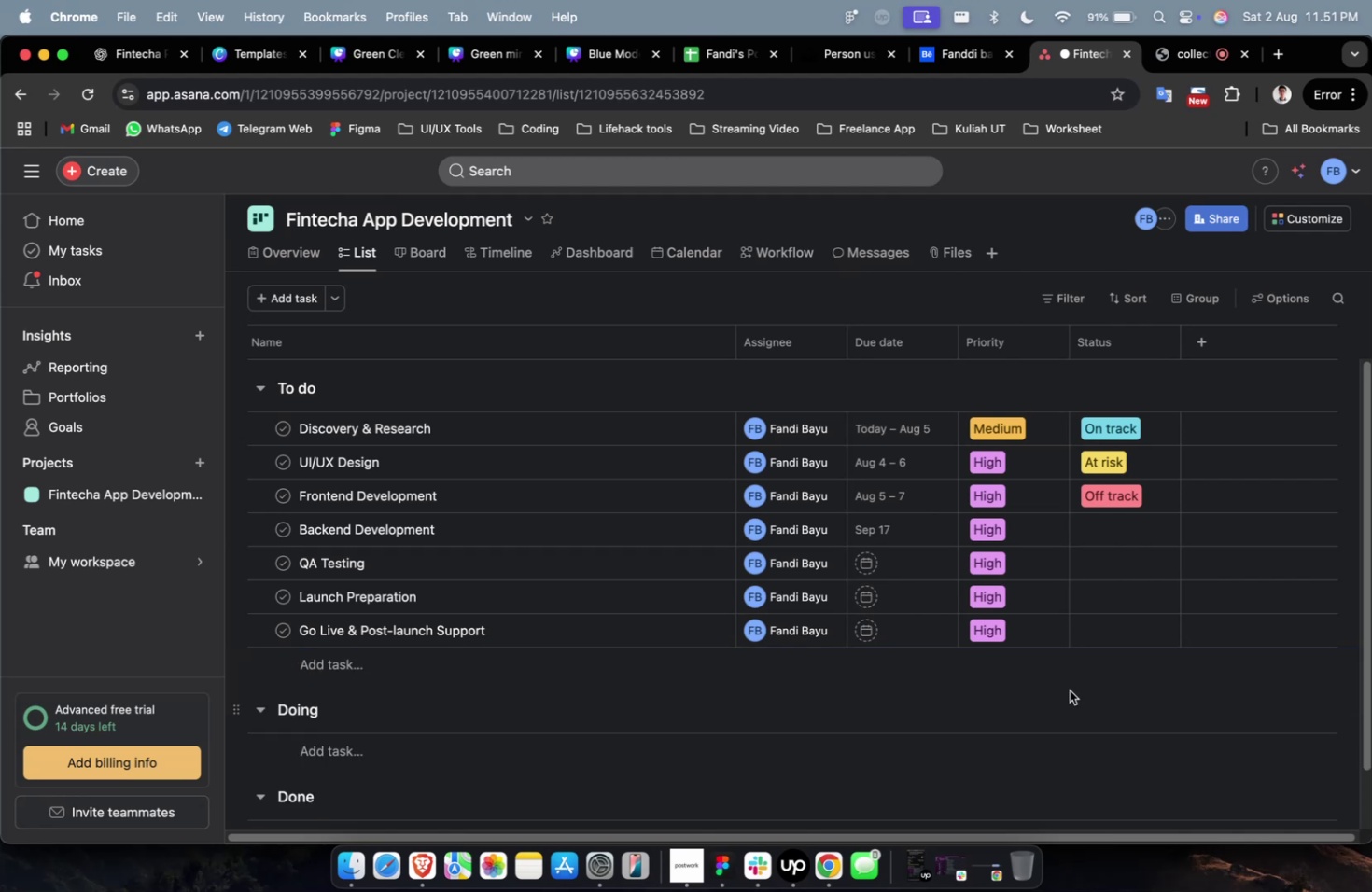 
wait(5.99)
 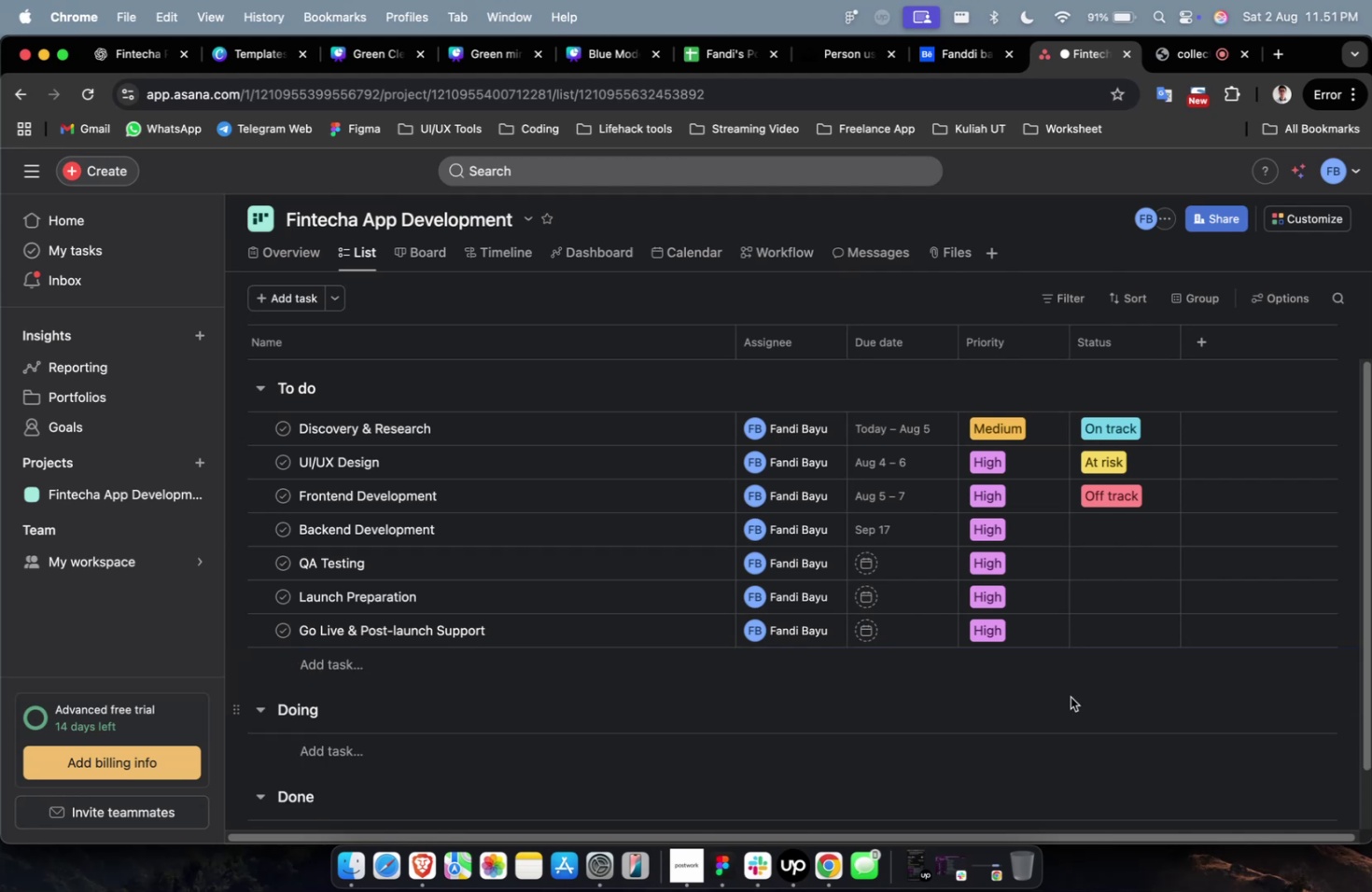 
left_click([697, 697])
 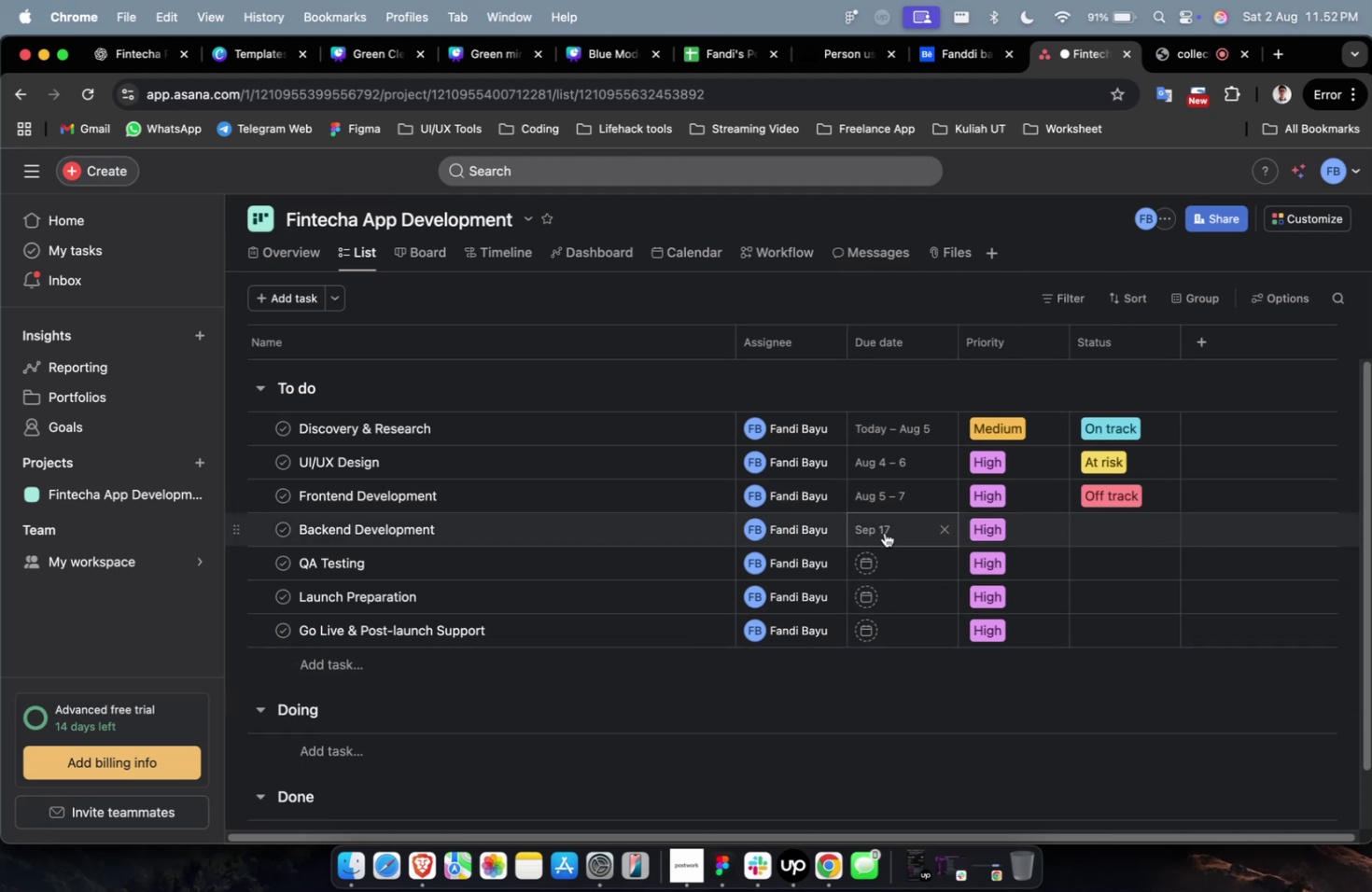 
left_click([866, 556])
 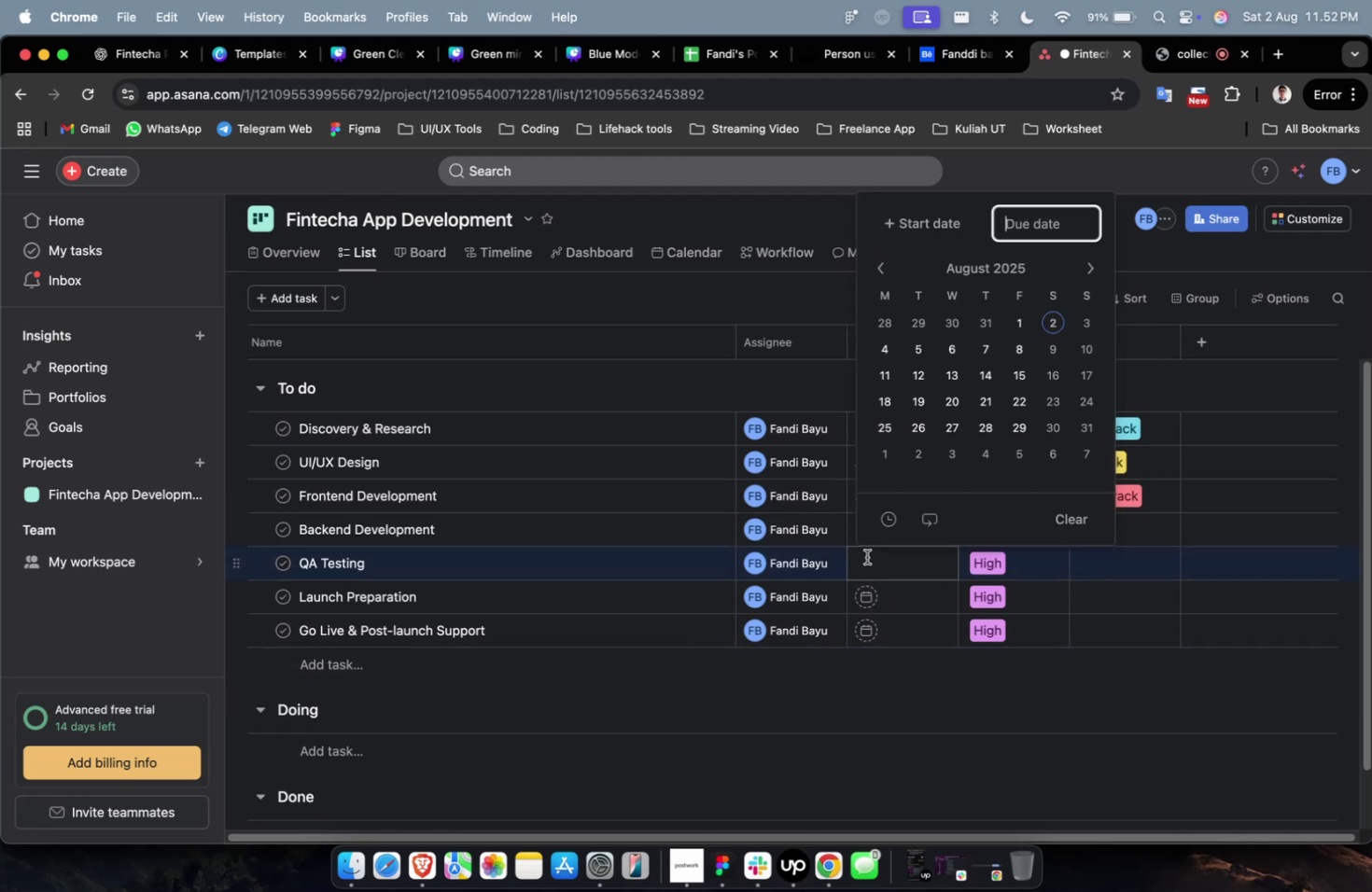 
key(Escape)
 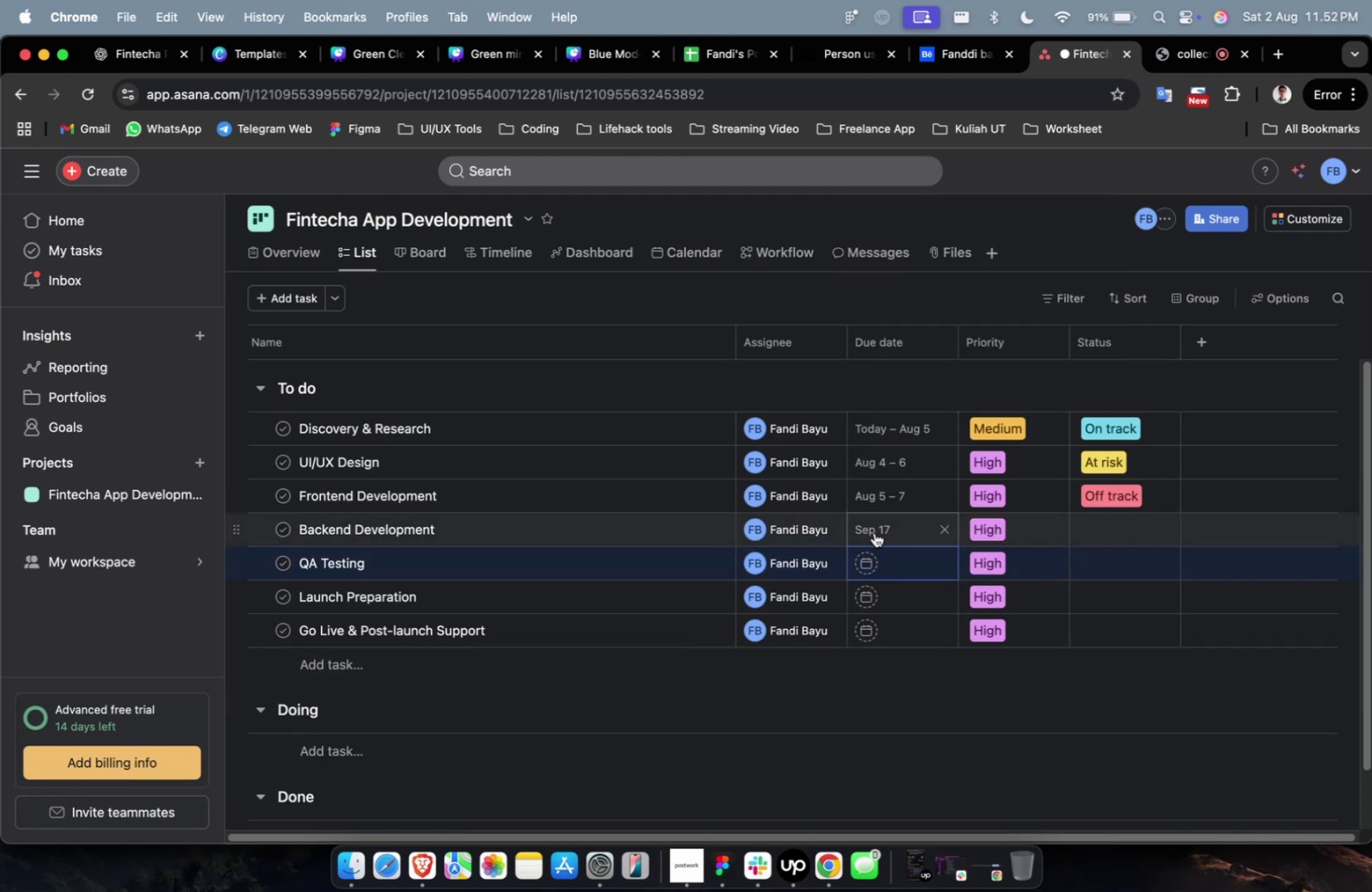 
double_click([874, 532])
 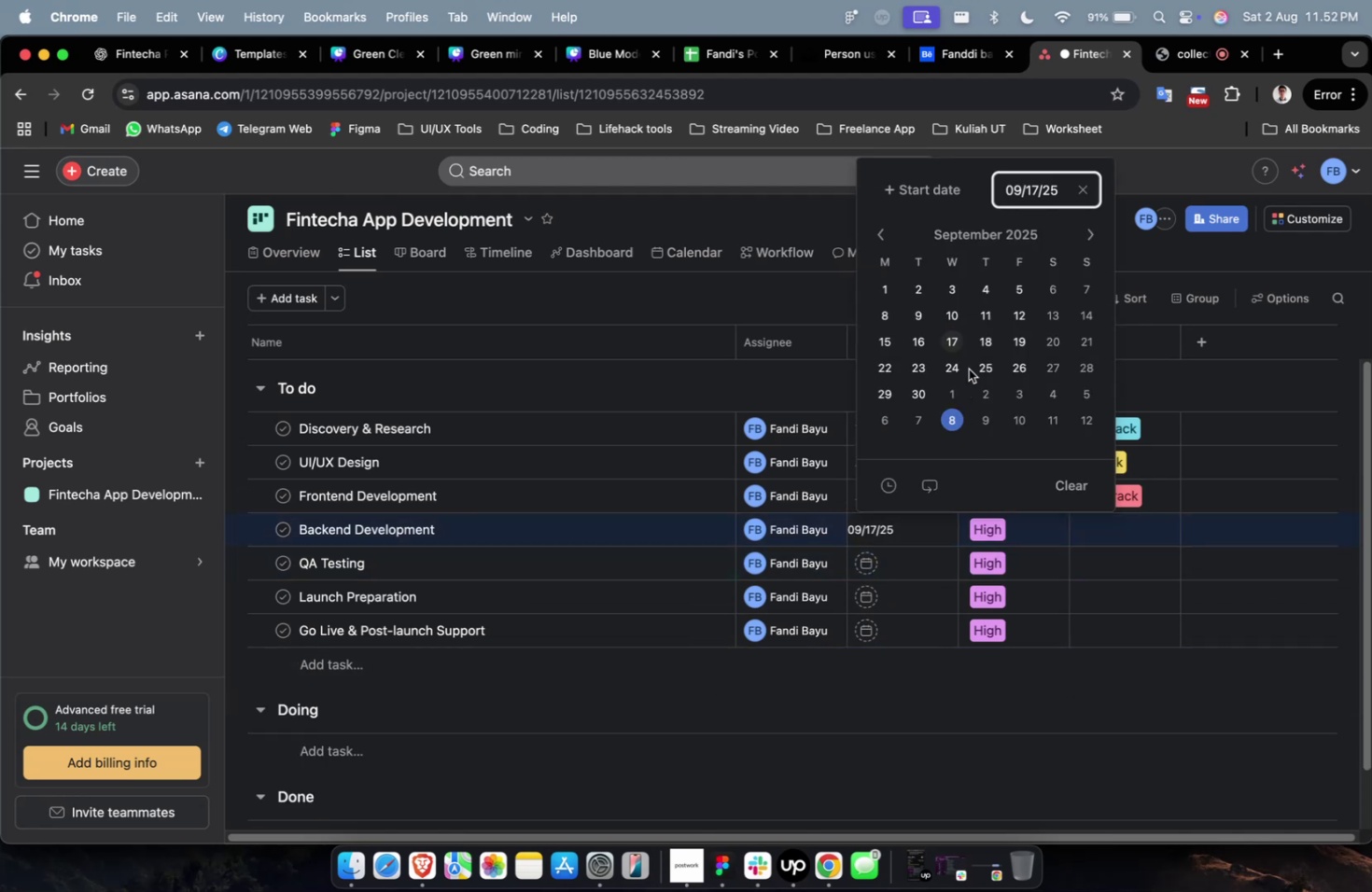 
left_click([959, 369])
 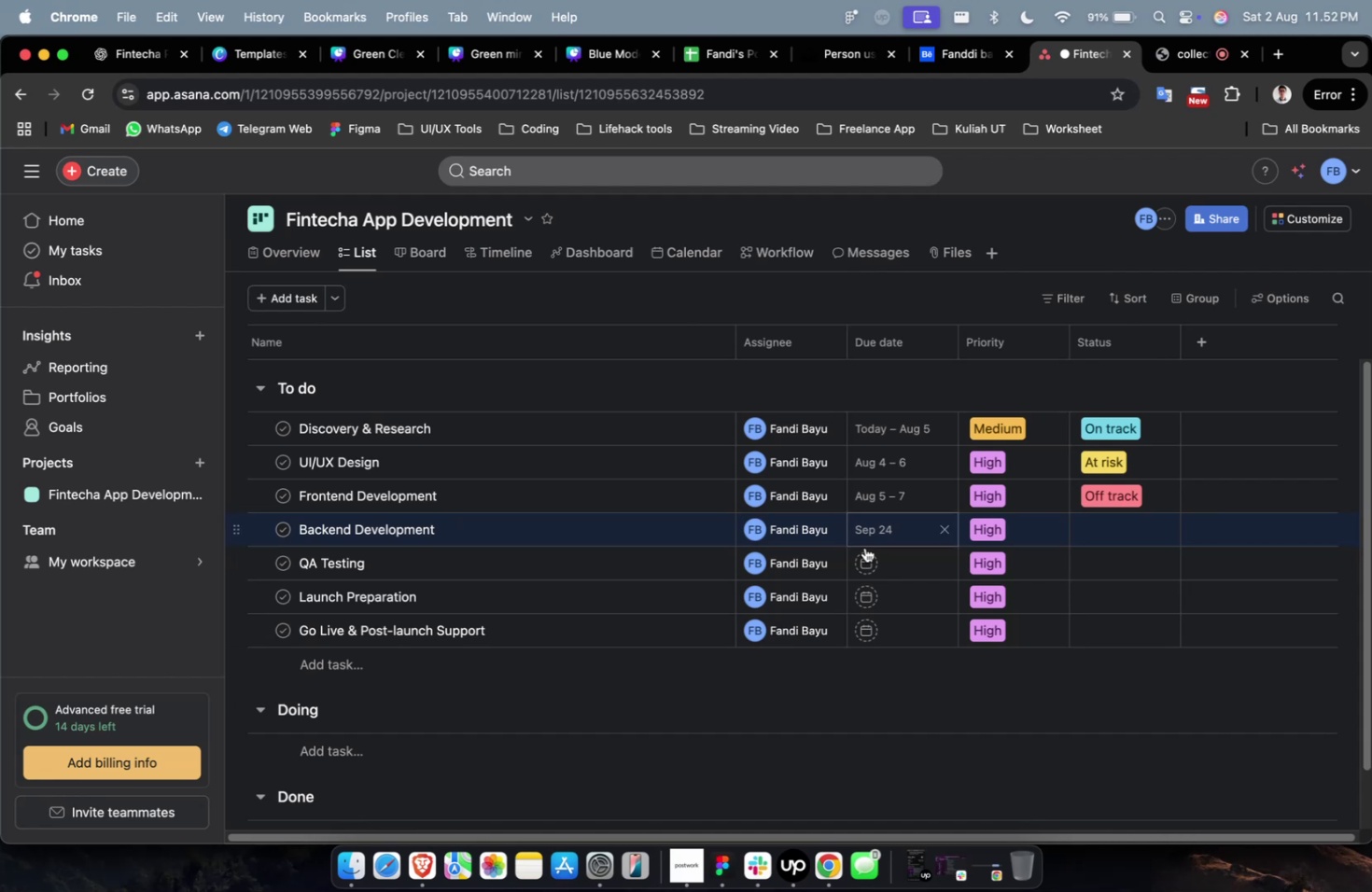 
triple_click([864, 556])
 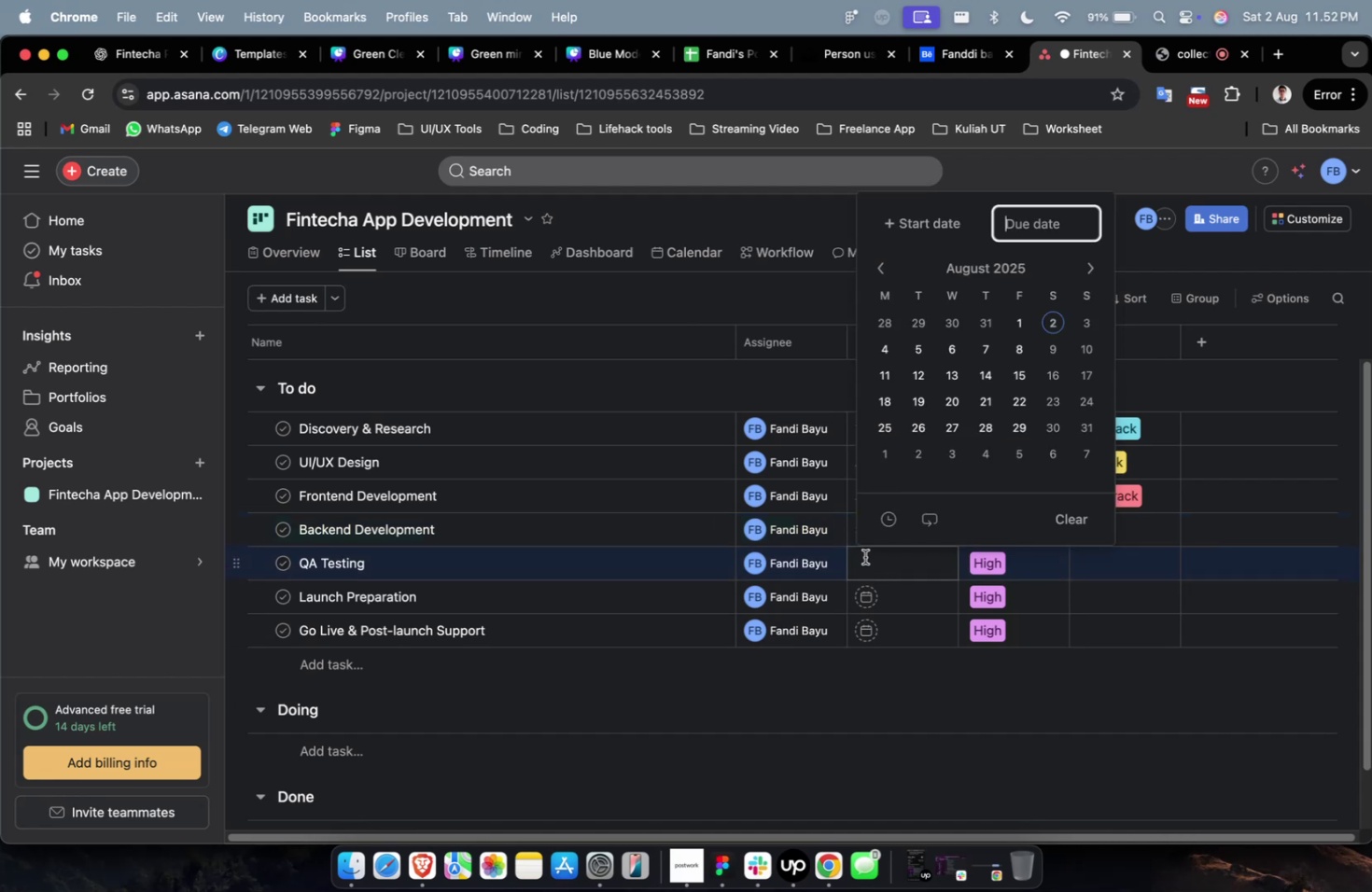 
key(Escape)
 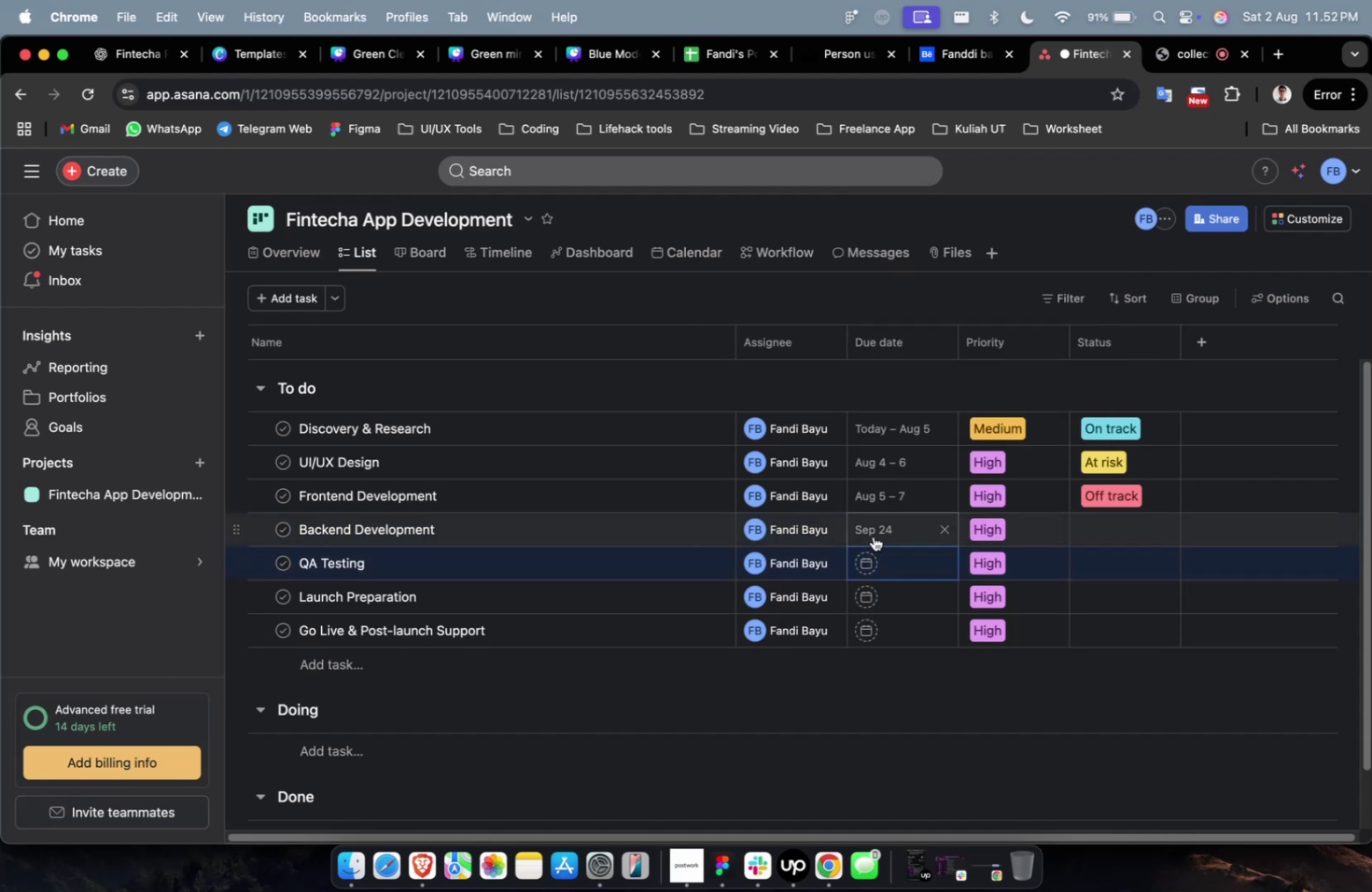 
triple_click([873, 536])
 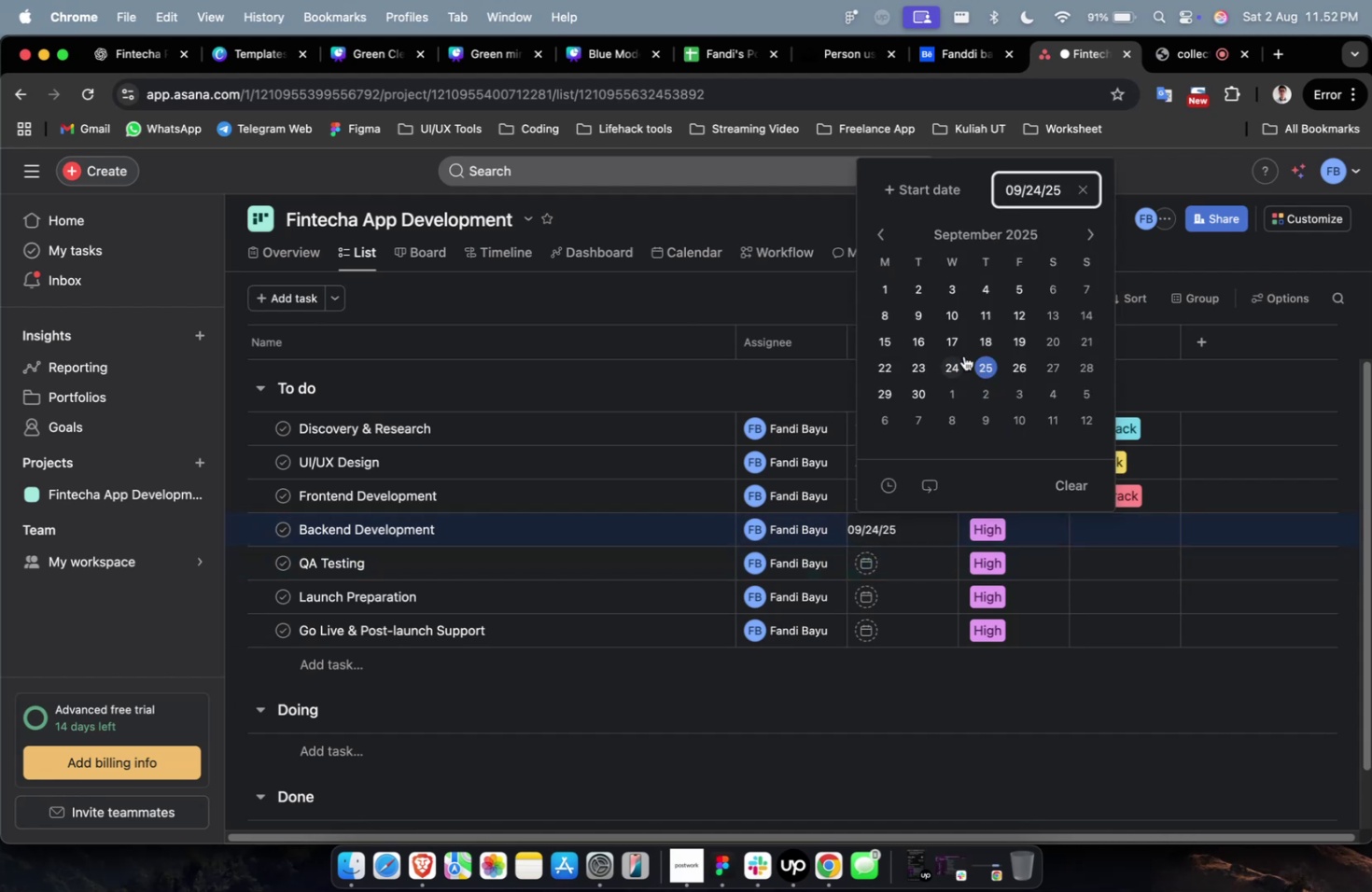 
left_click_drag(start_coordinate=[958, 342], to_coordinate=[957, 362])
 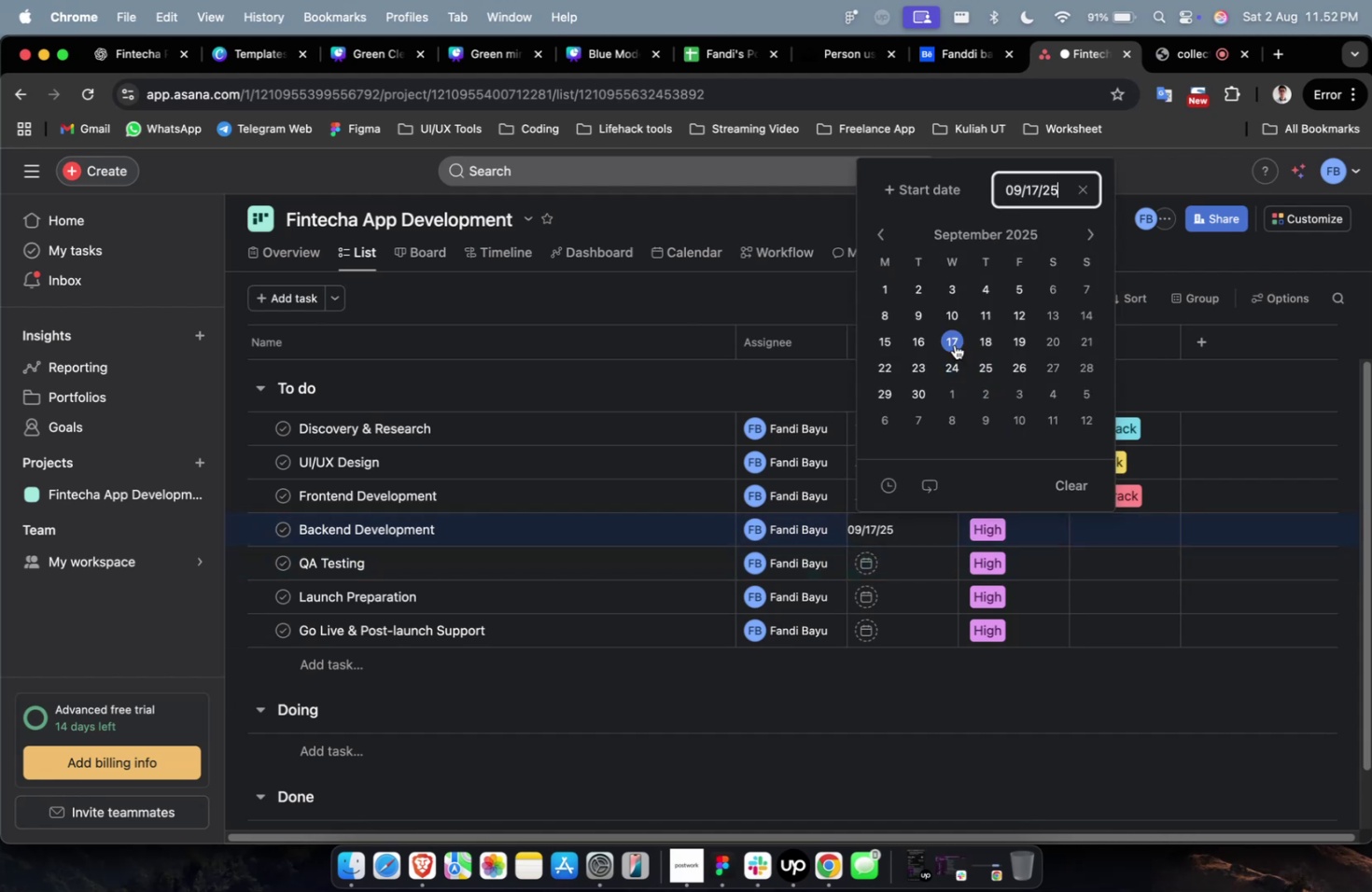 
left_click([954, 344])
 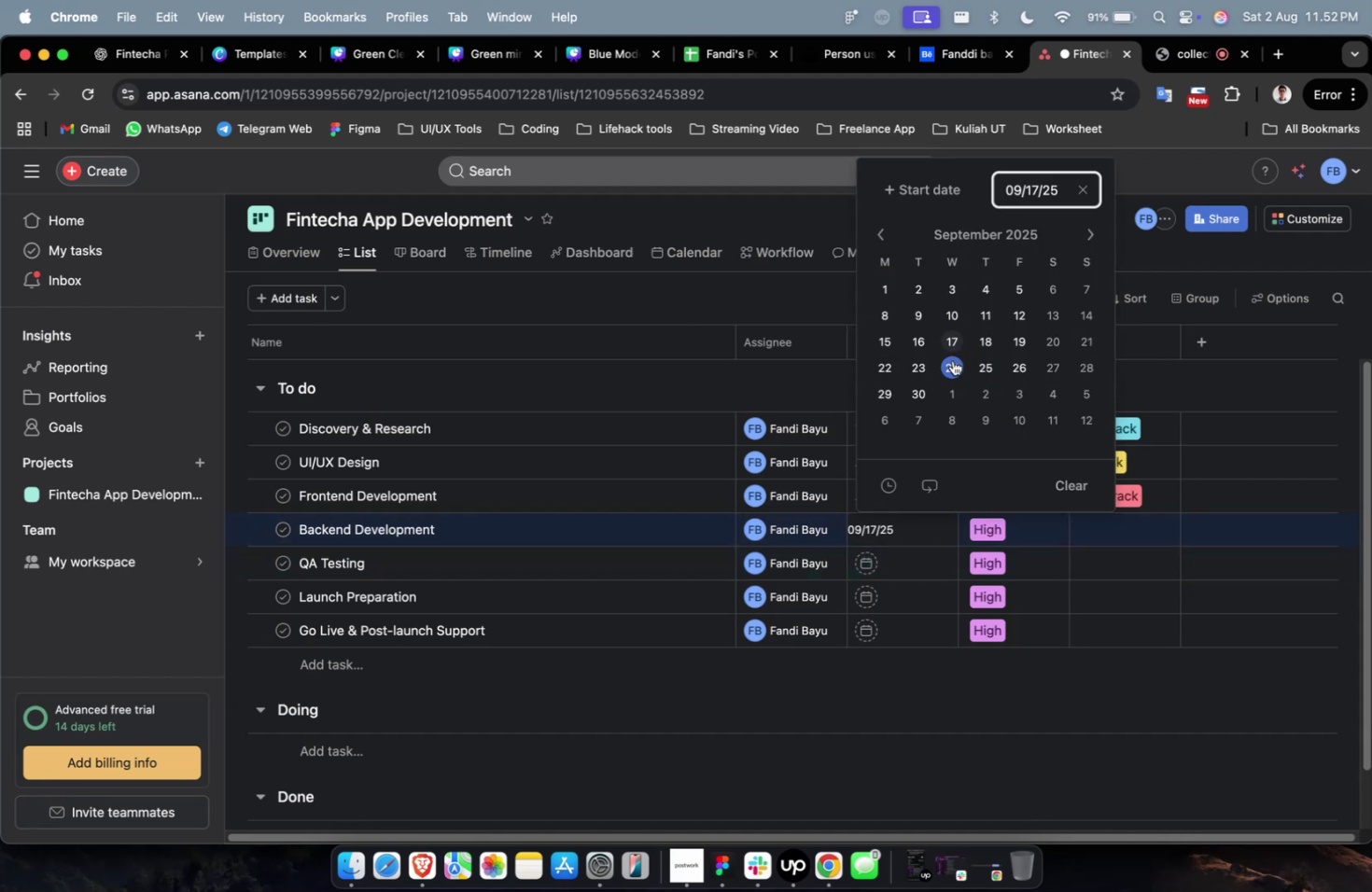 
double_click([952, 360])
 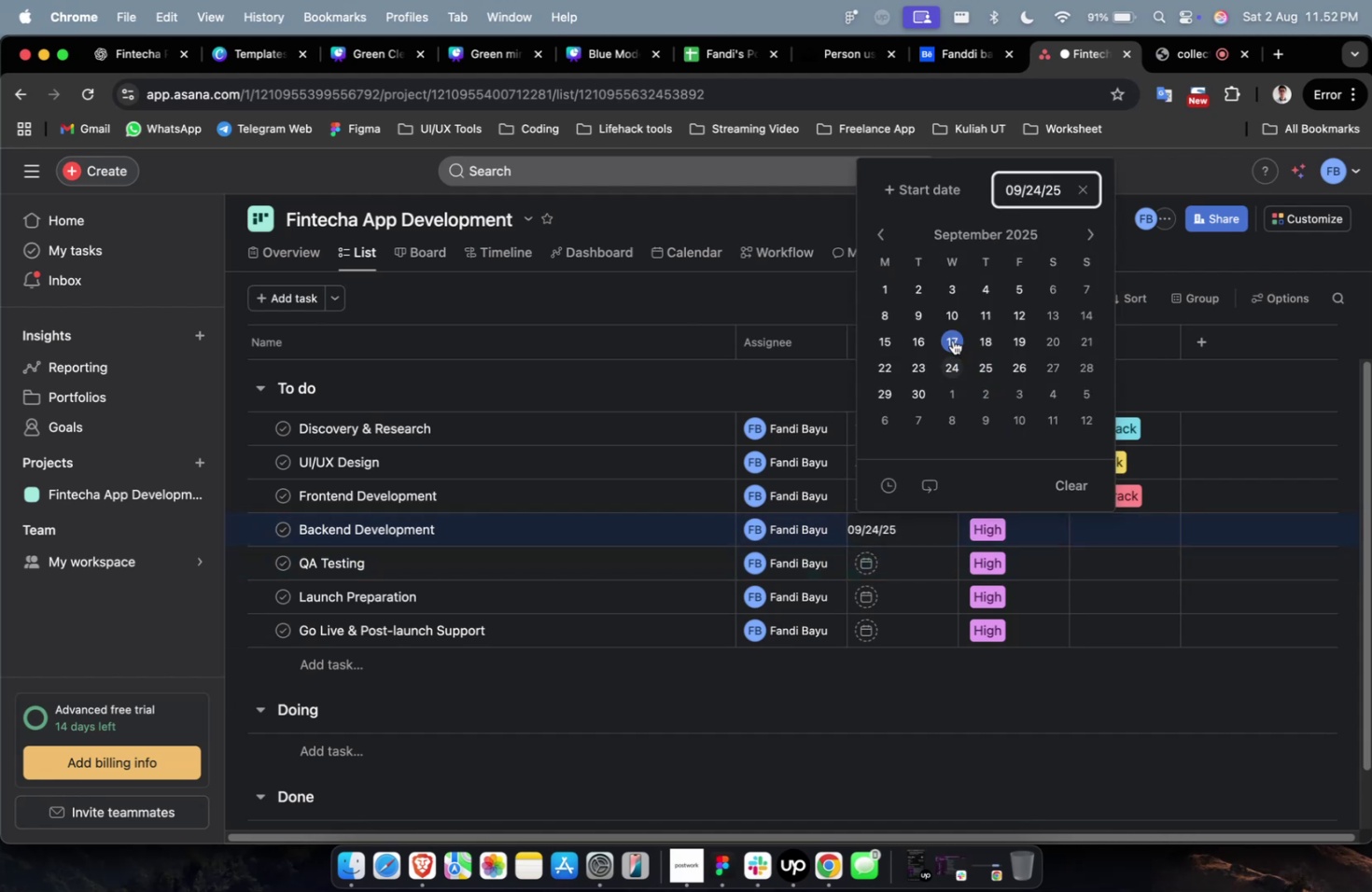 
triple_click([952, 339])
 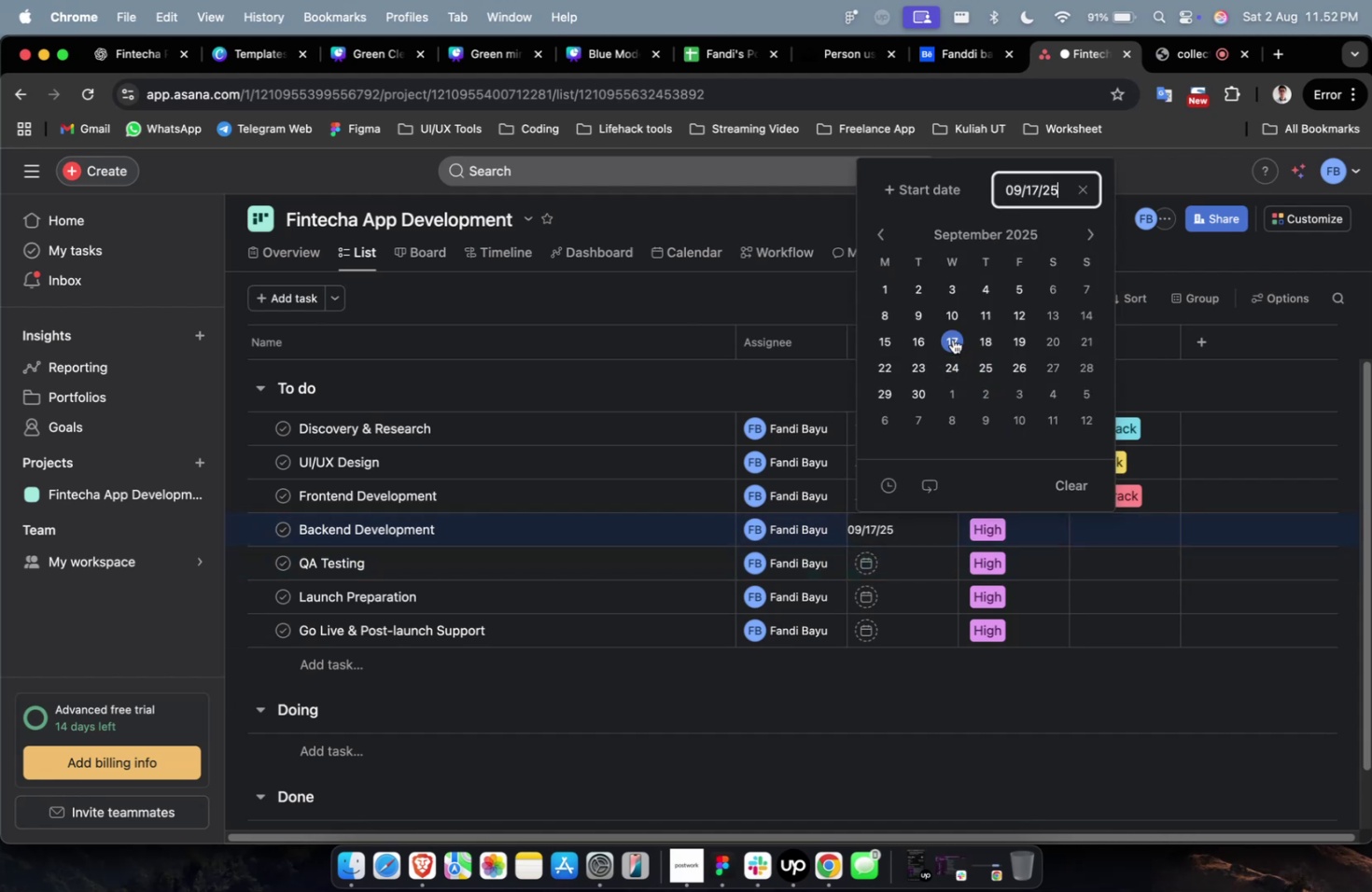 
hold_key(key=ShiftLeft, duration=0.78)
triple_click([953, 358])
 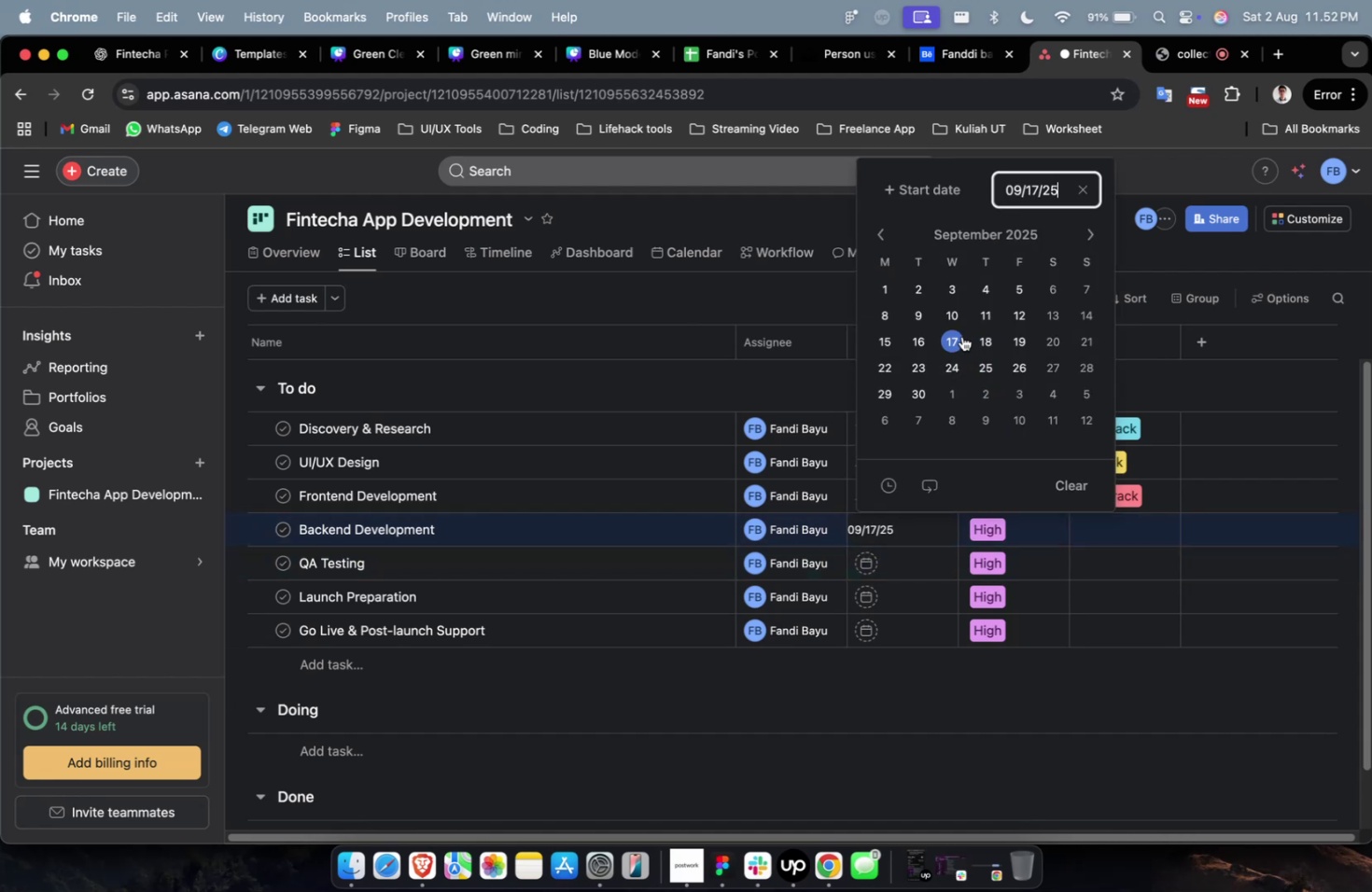 
double_click([995, 336])
 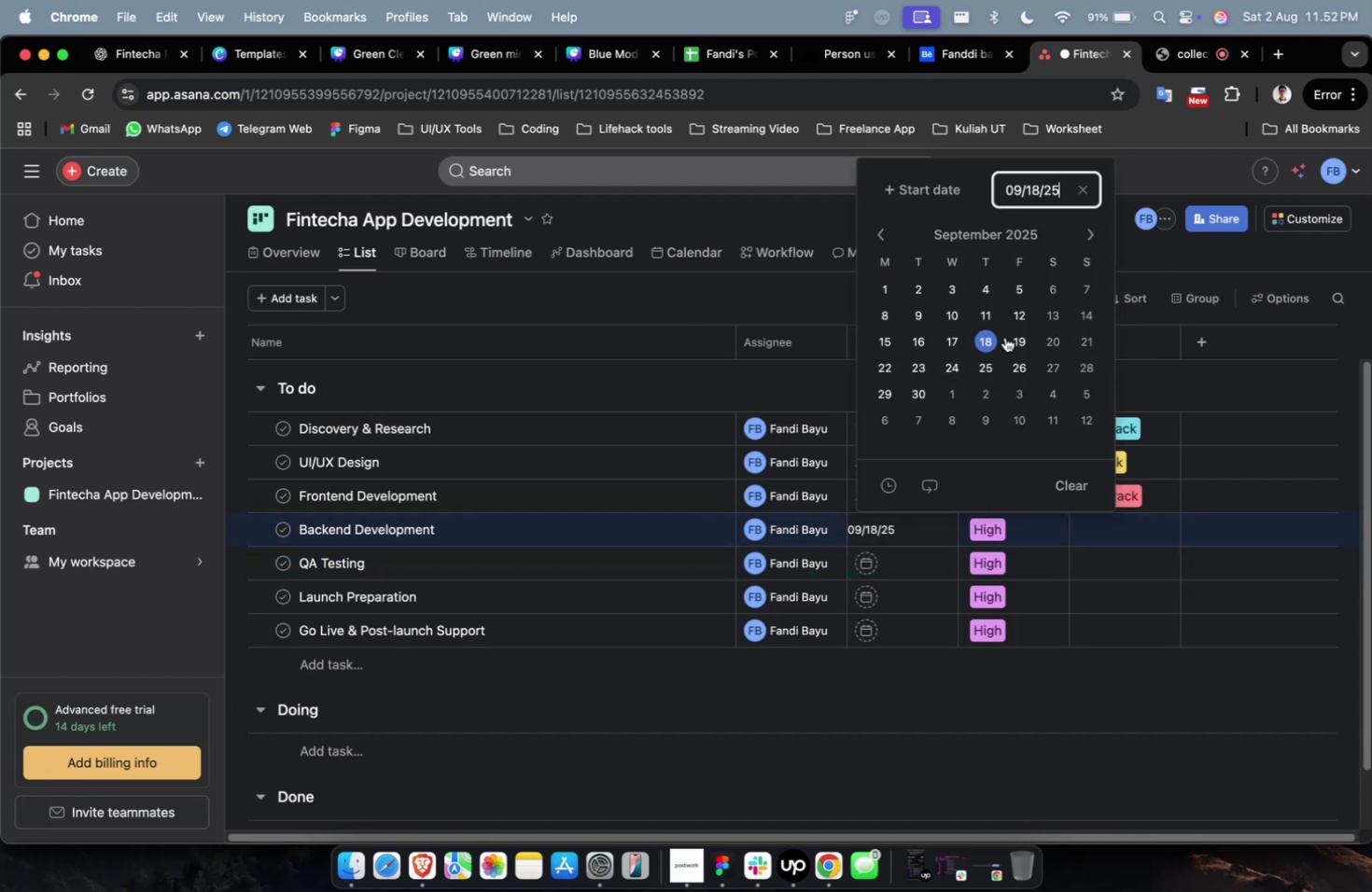 
triple_click([1004, 337])
 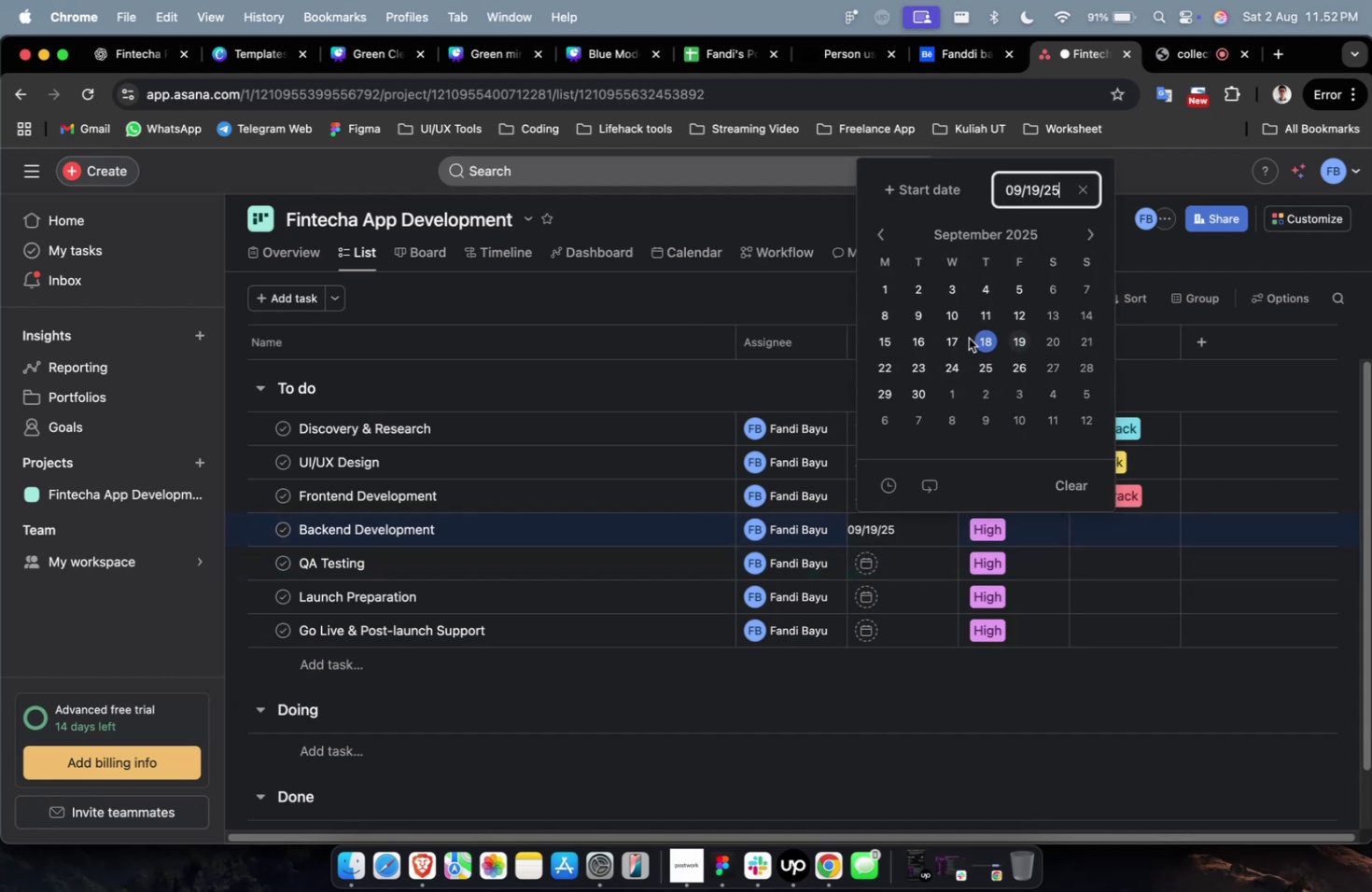 
triple_click([967, 339])
 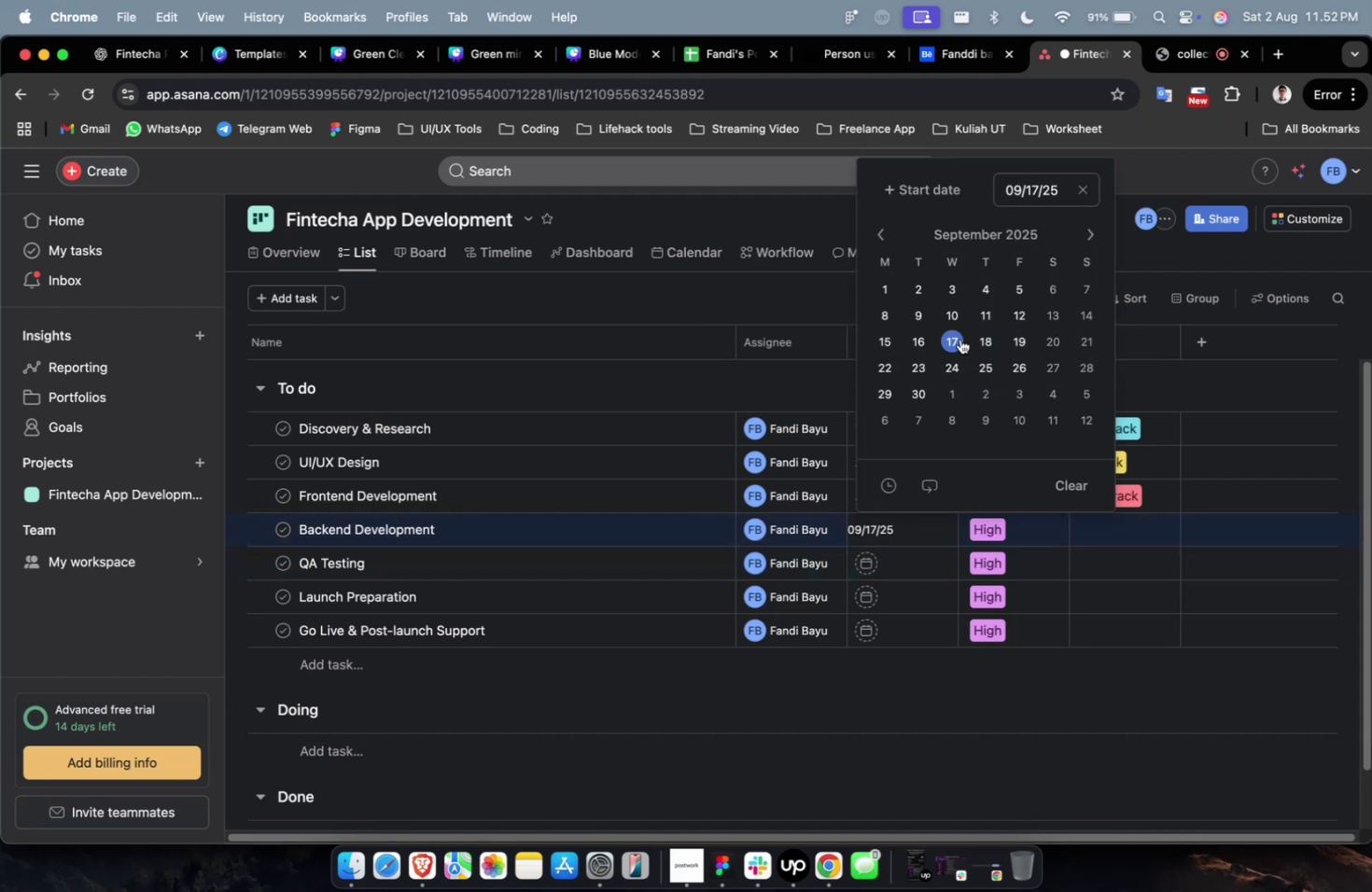 
triple_click([959, 339])
 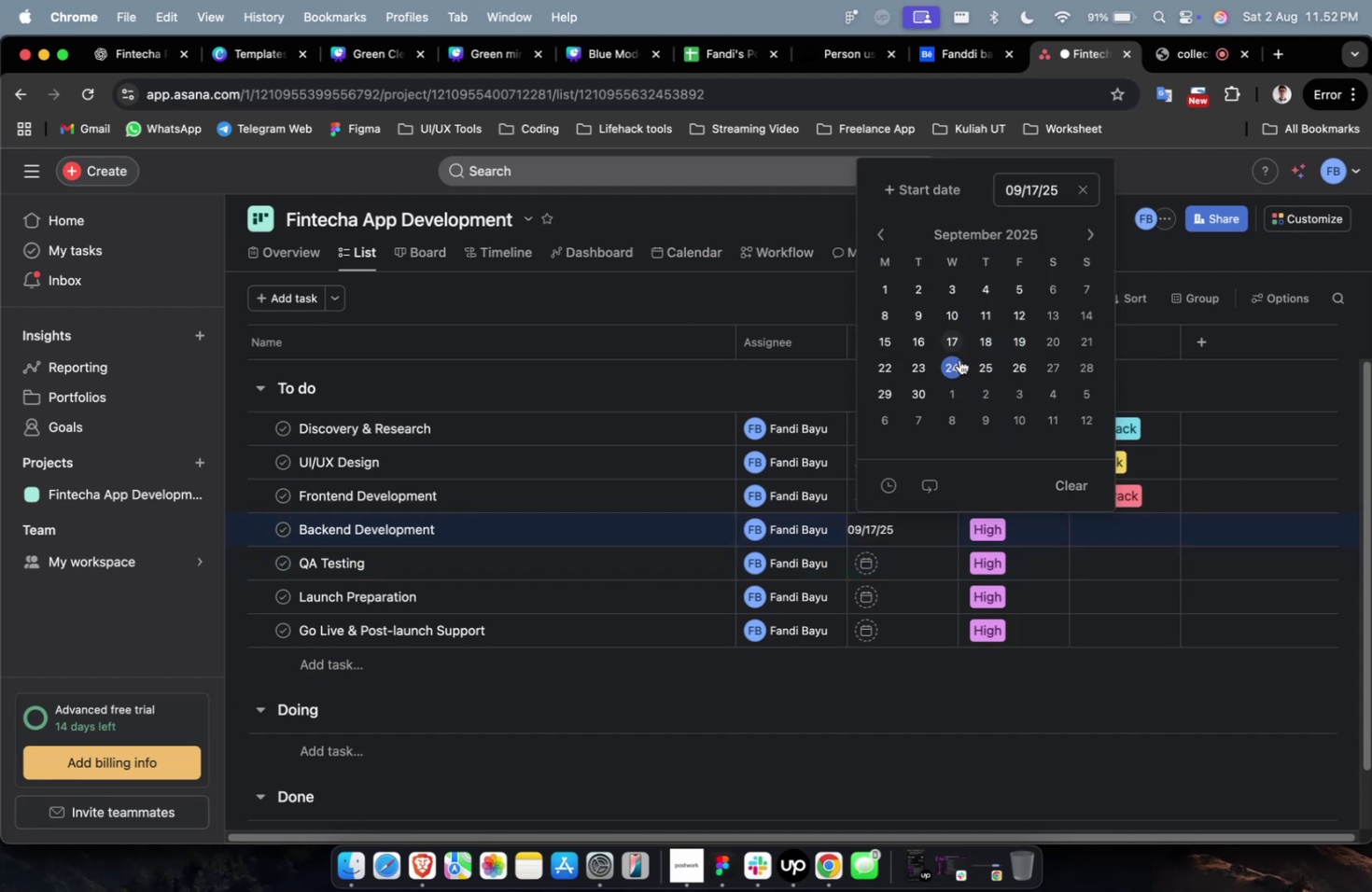 
triple_click([959, 359])
 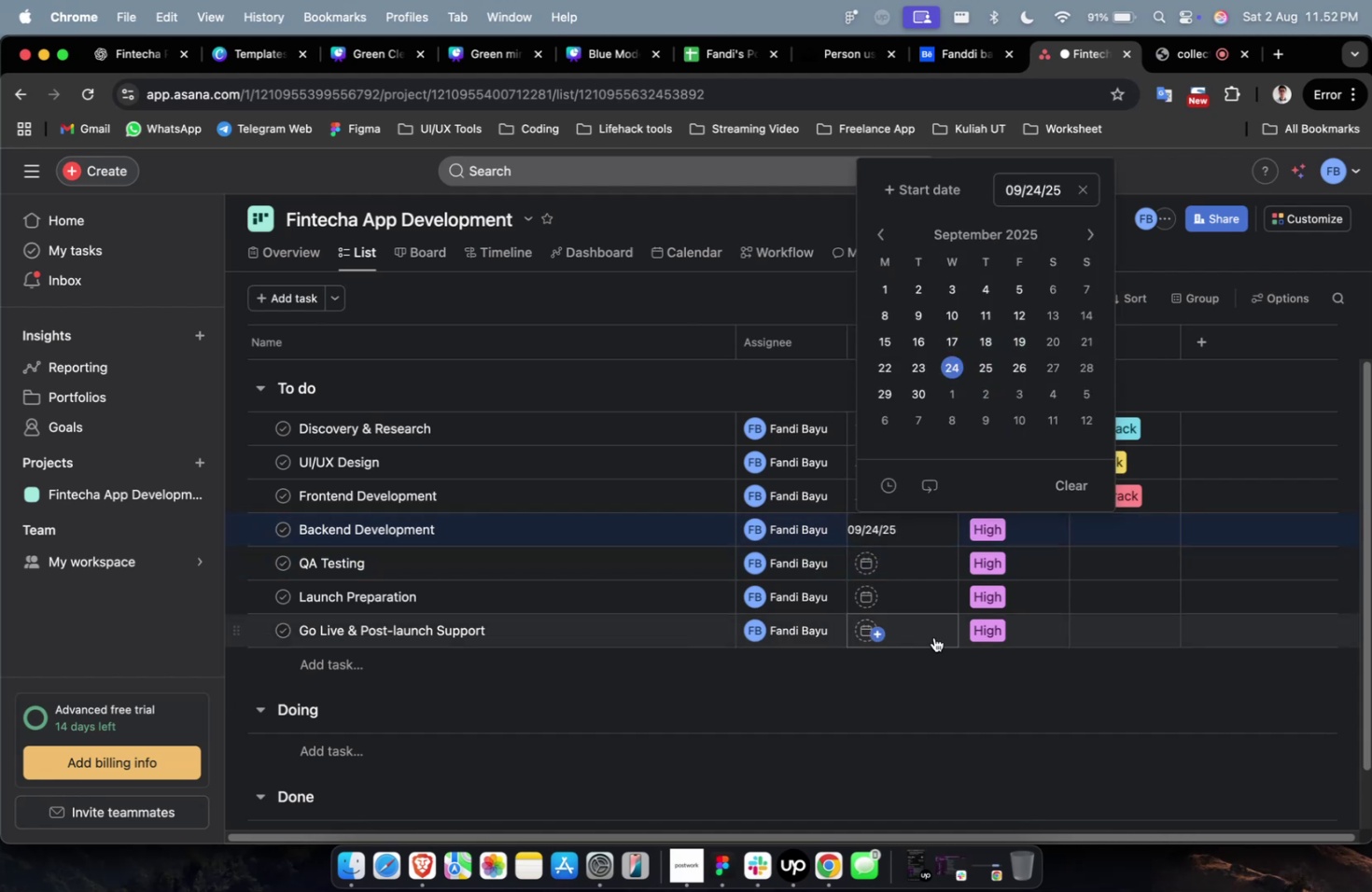 
triple_click([933, 637])
 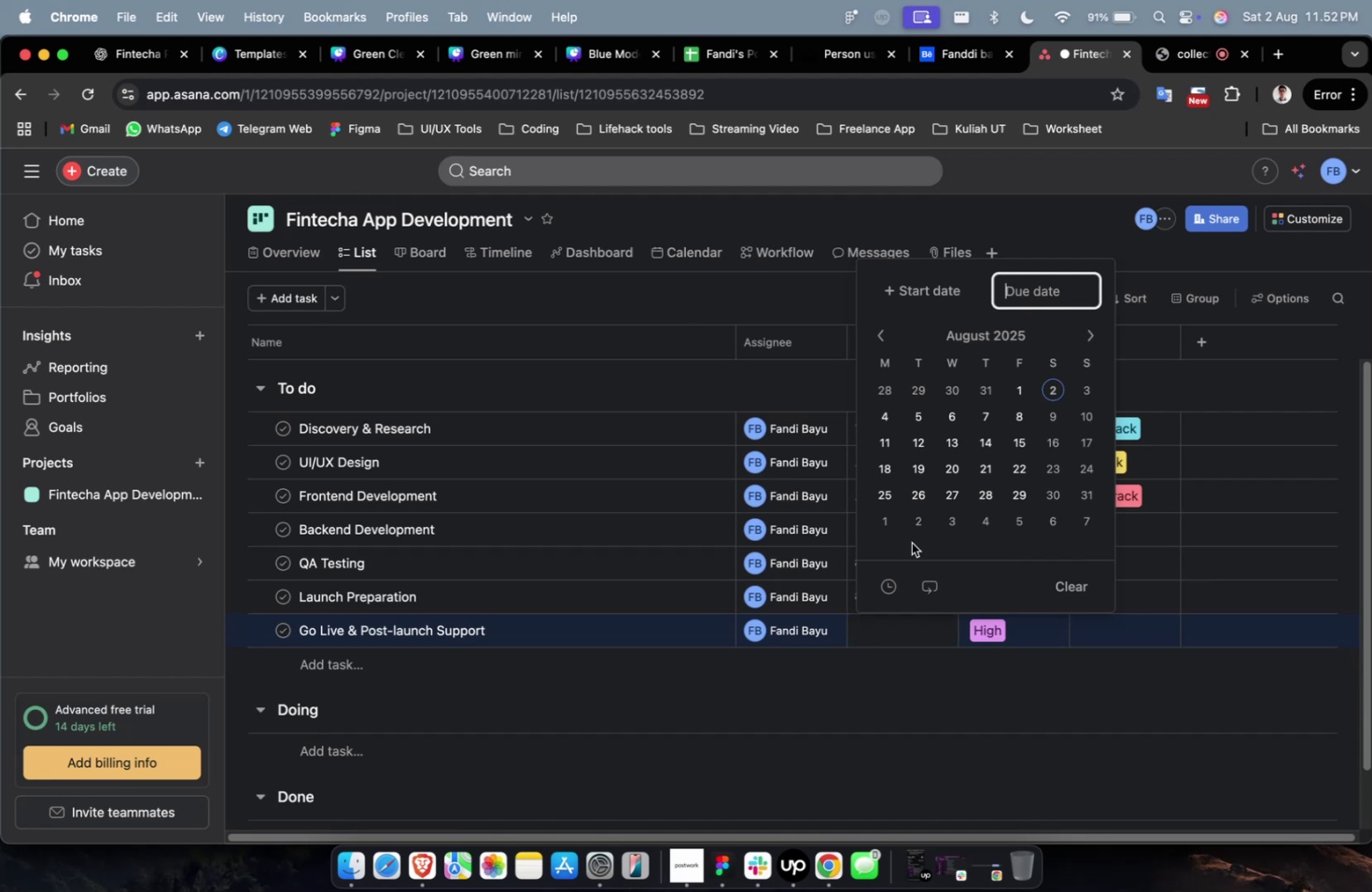 
key(Escape)
 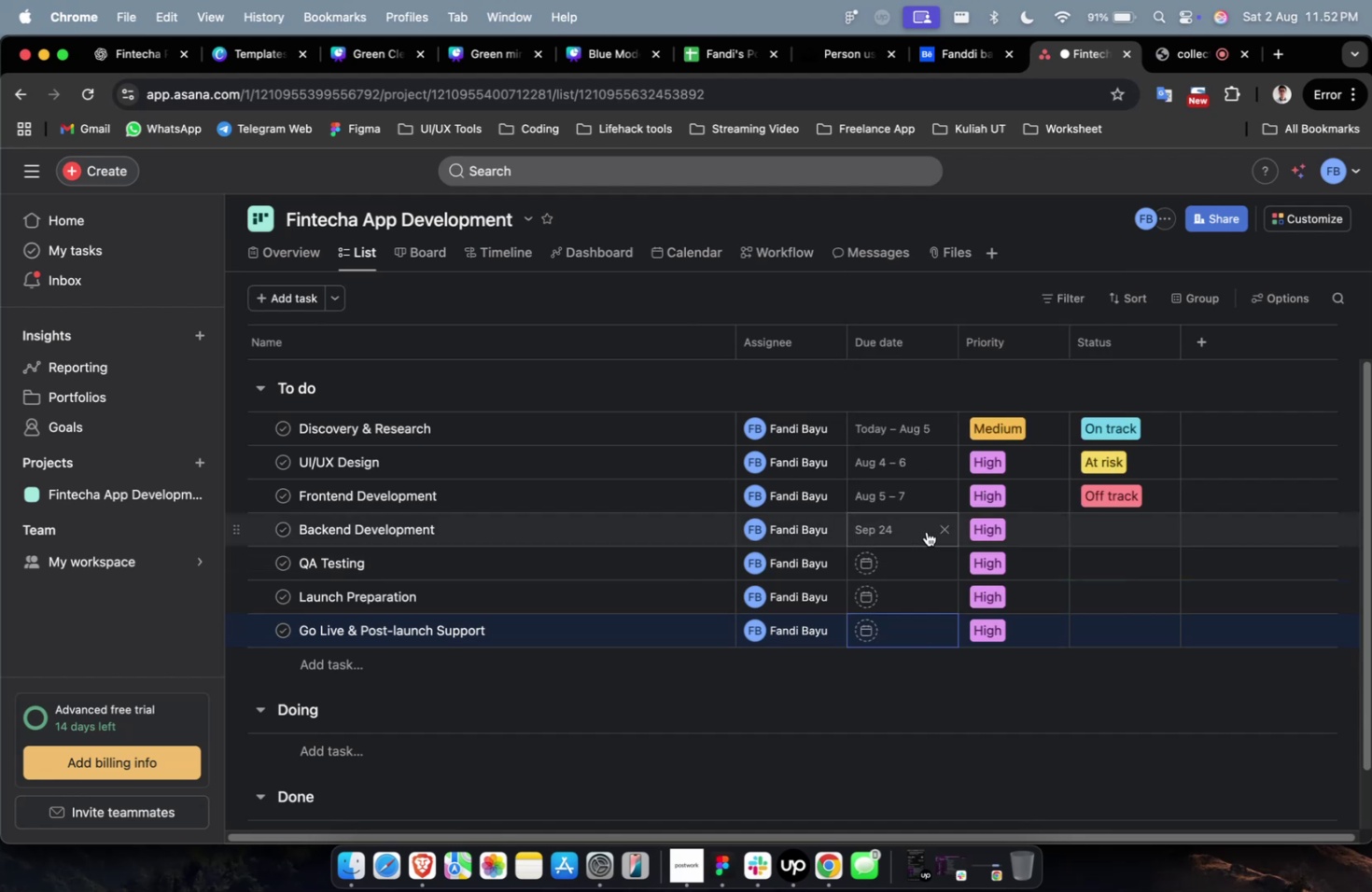 
left_click([937, 531])
 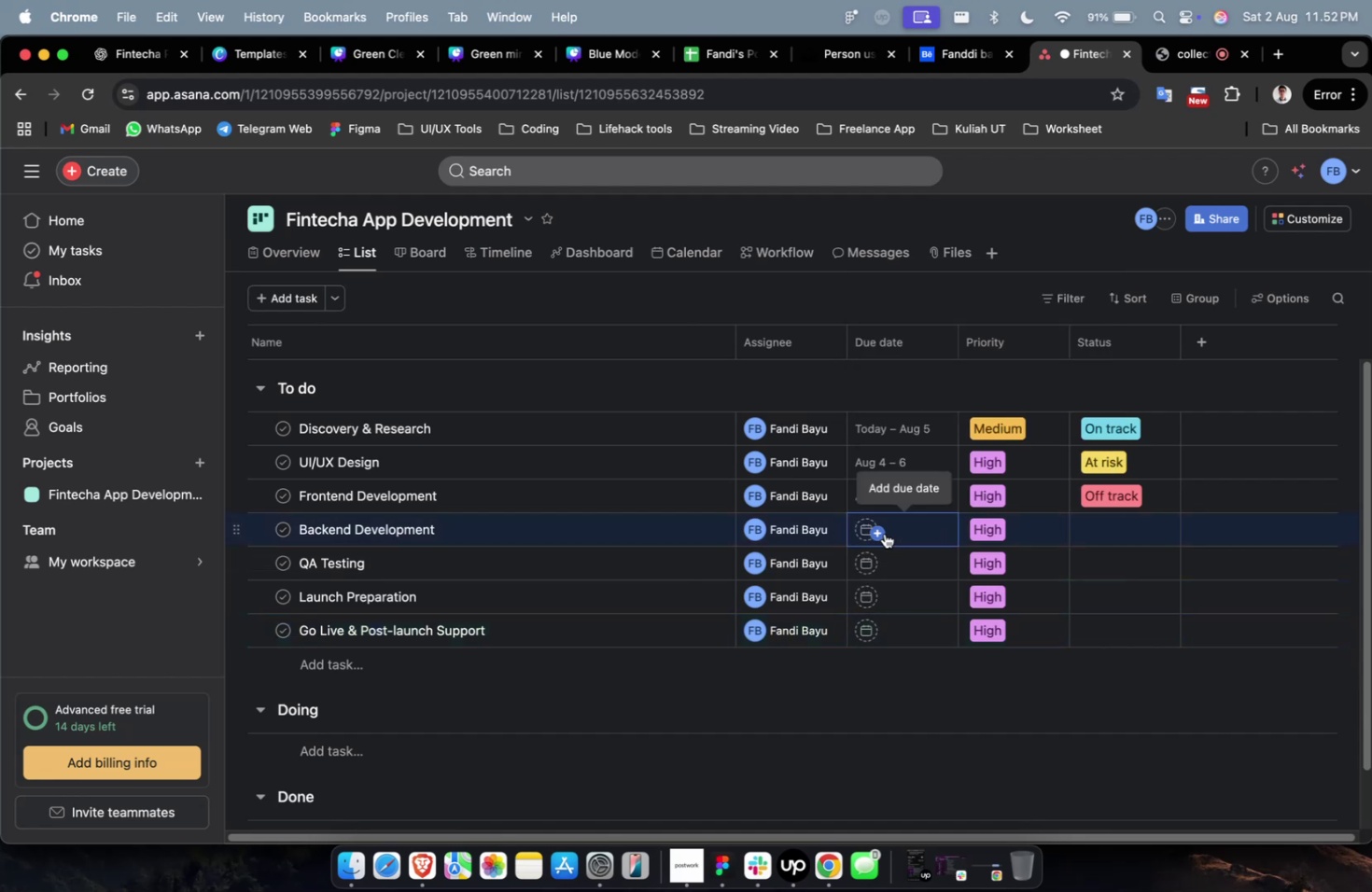 
double_click([882, 533])
 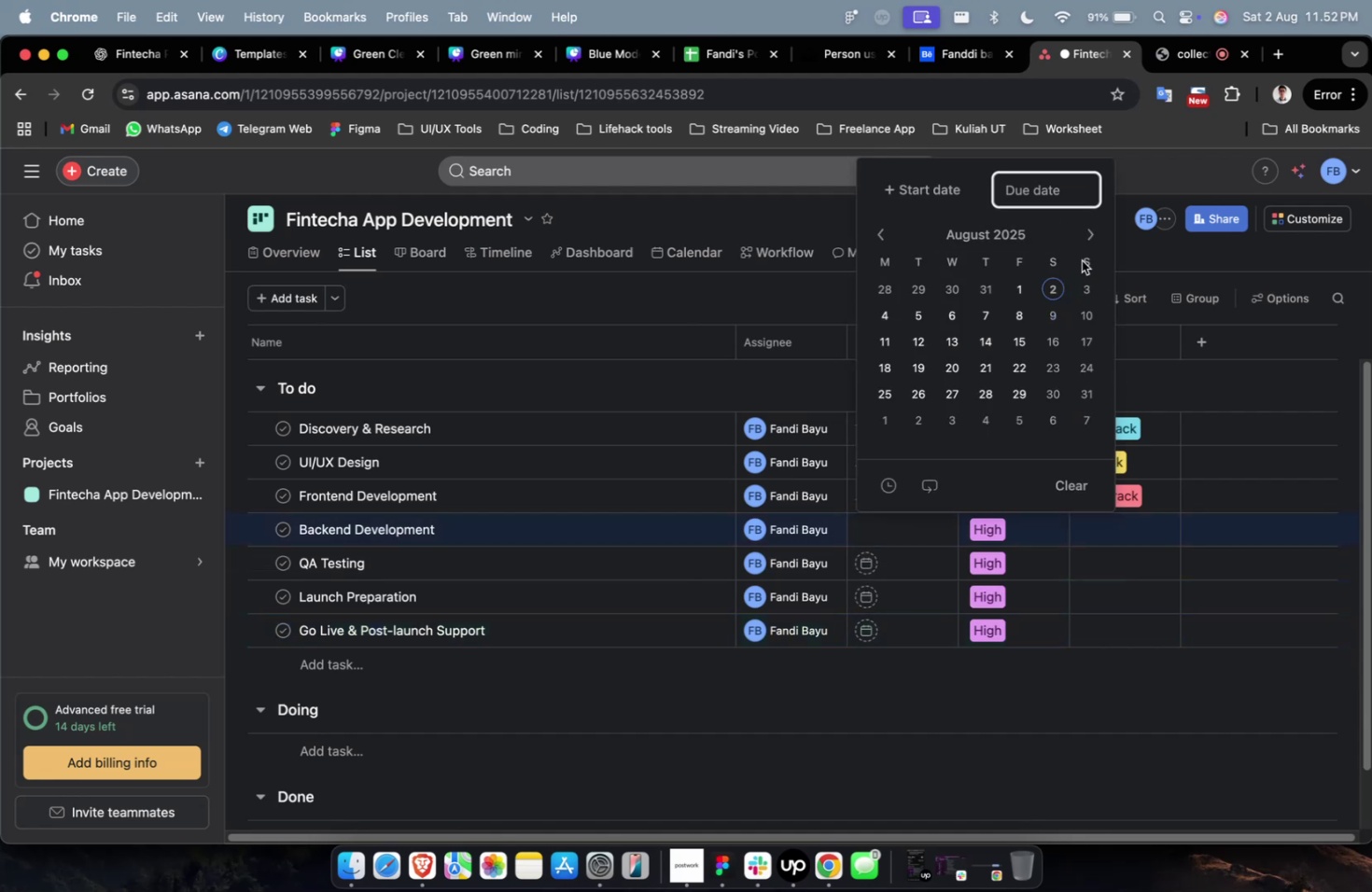 
double_click([1085, 236])
 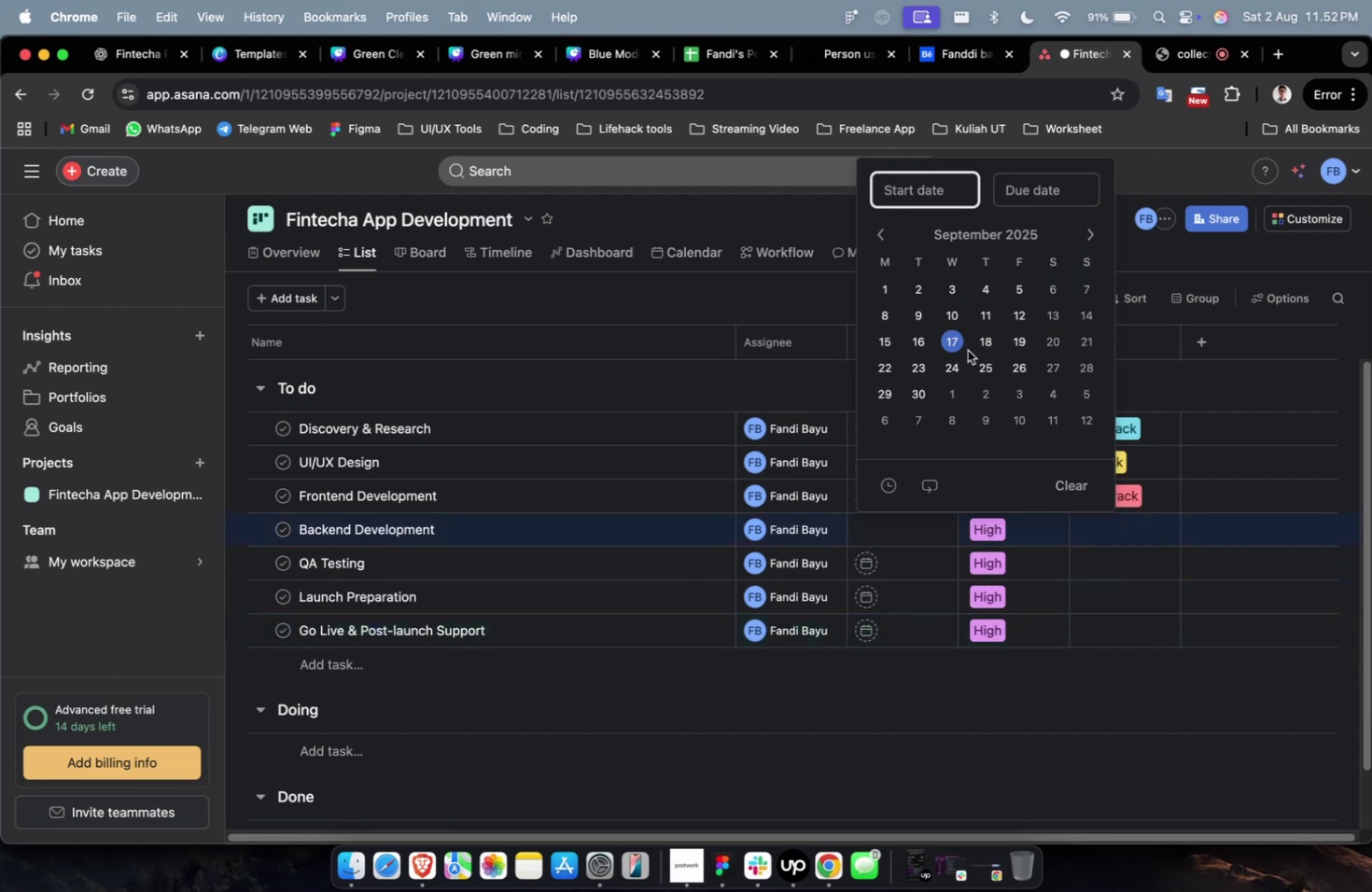 
left_click([959, 344])
 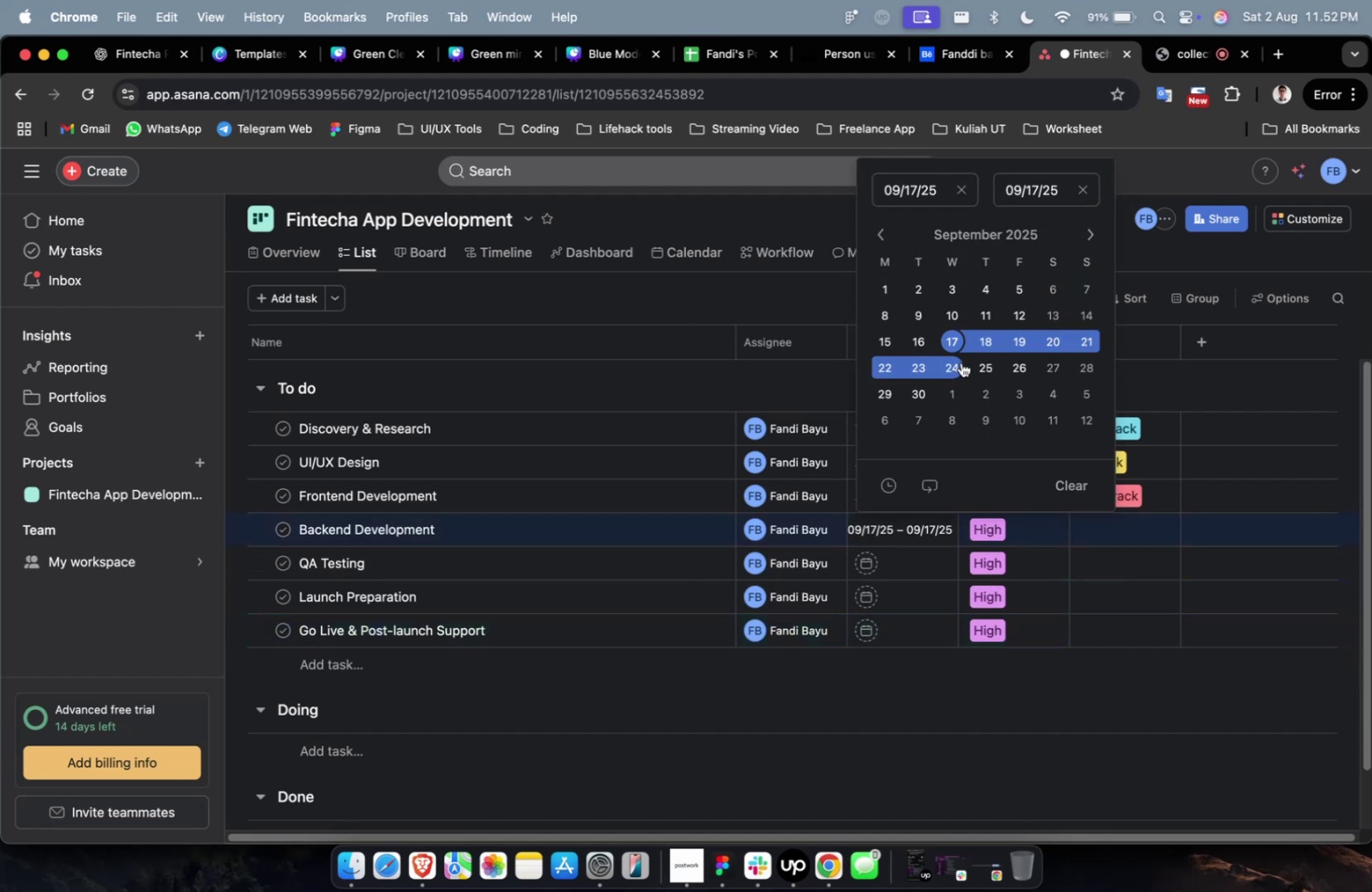 
left_click([959, 363])
 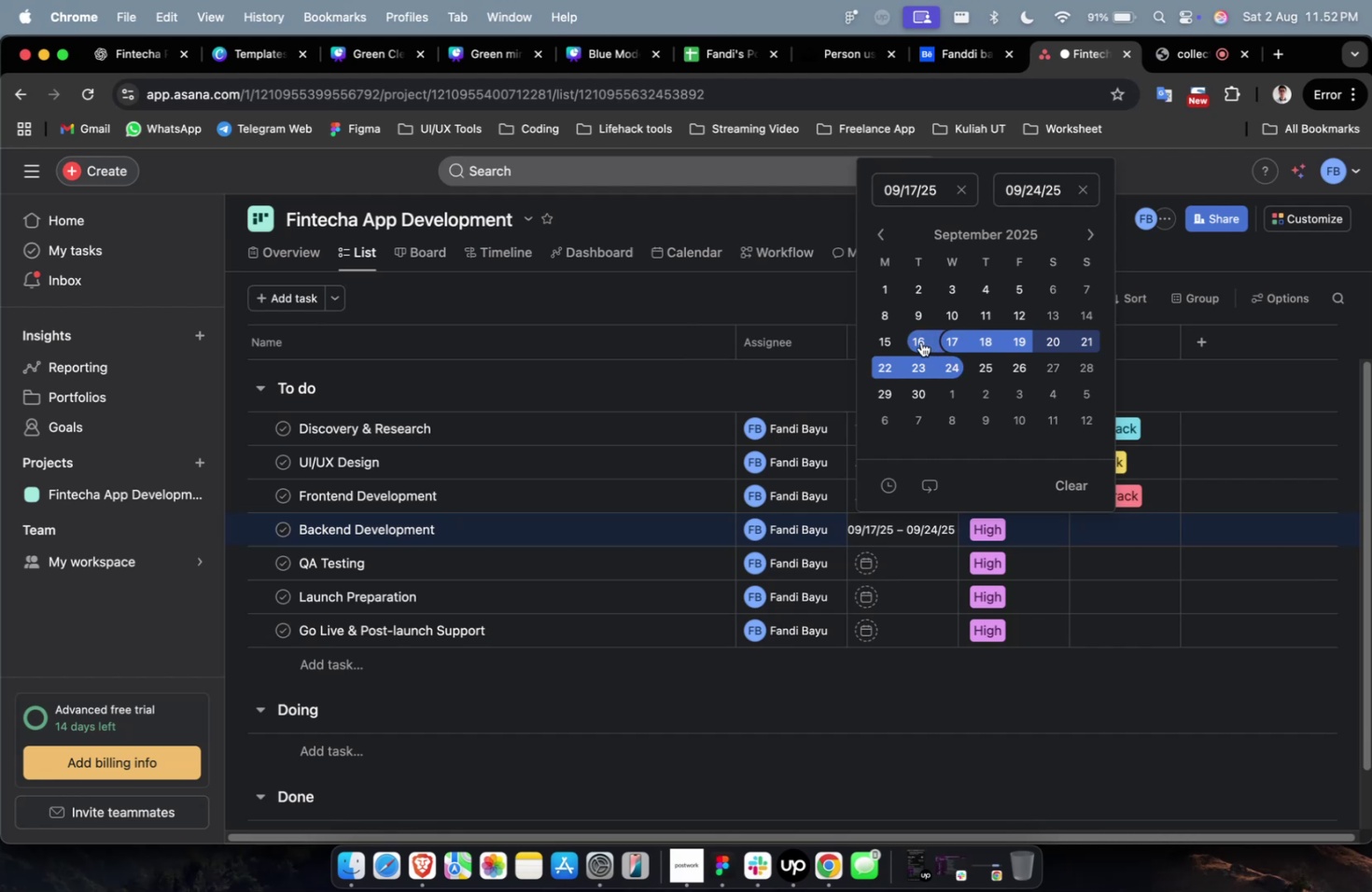 
left_click([920, 341])
 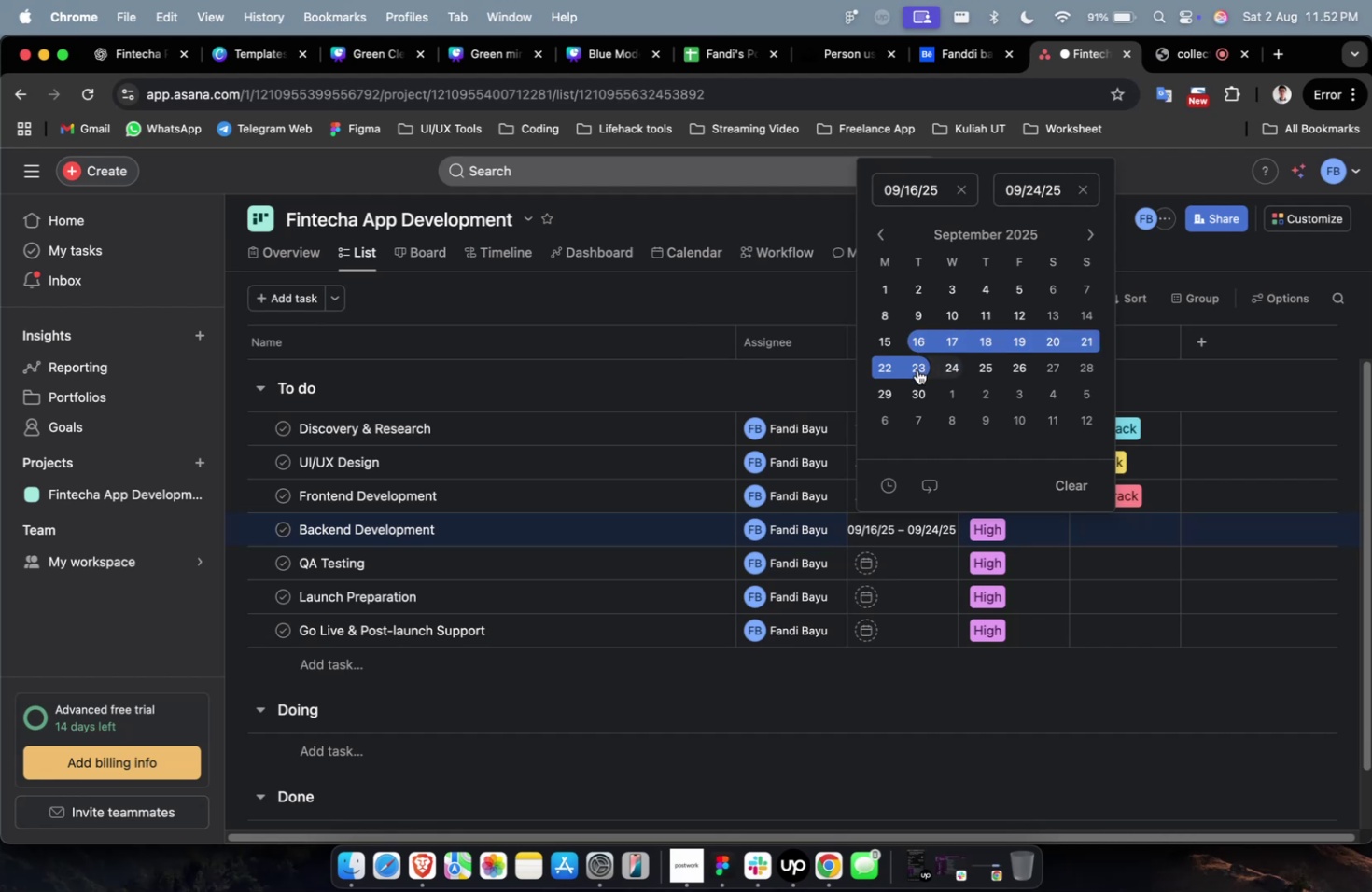 
left_click([887, 340])
 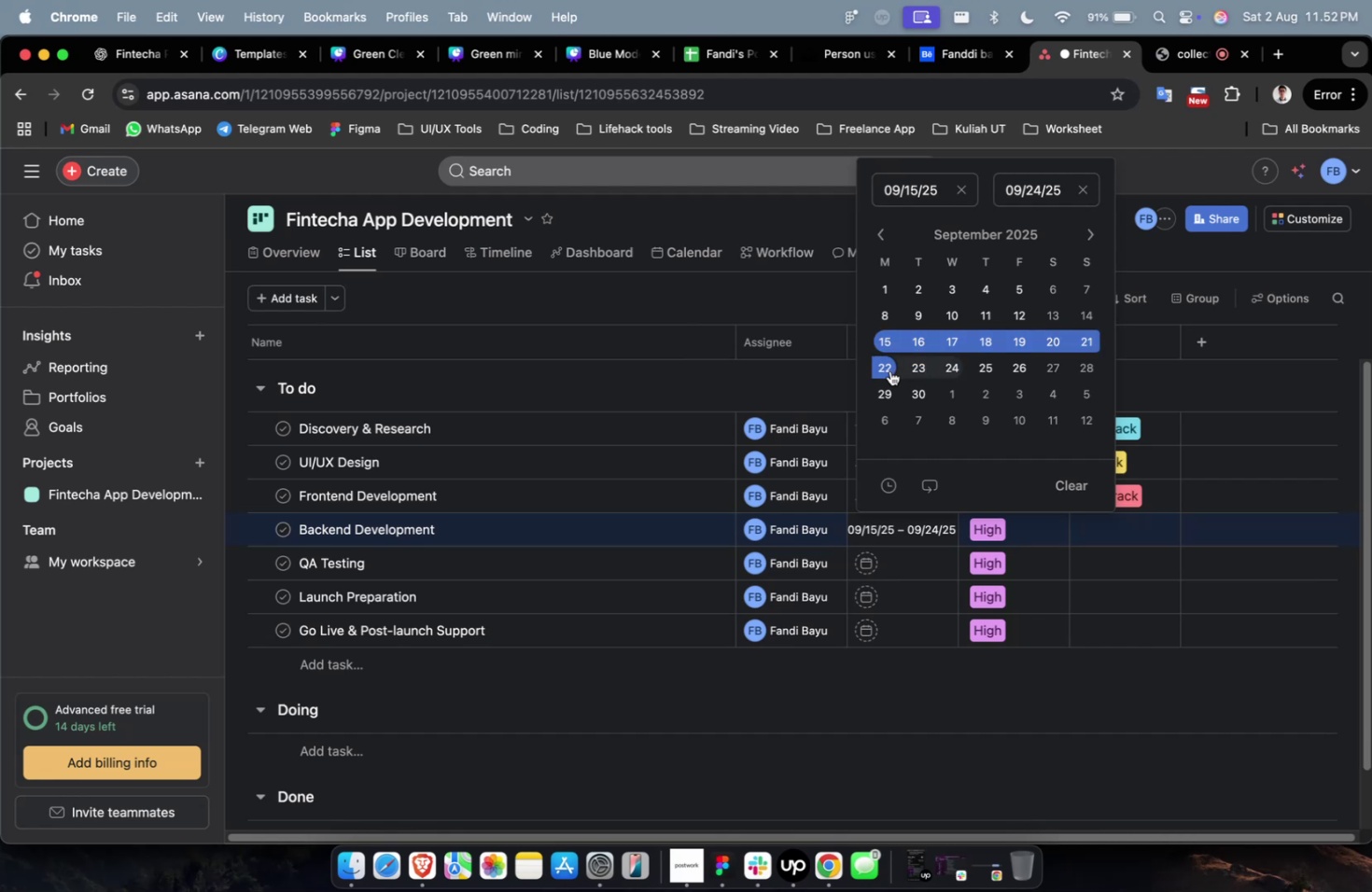 
left_click([889, 370])
 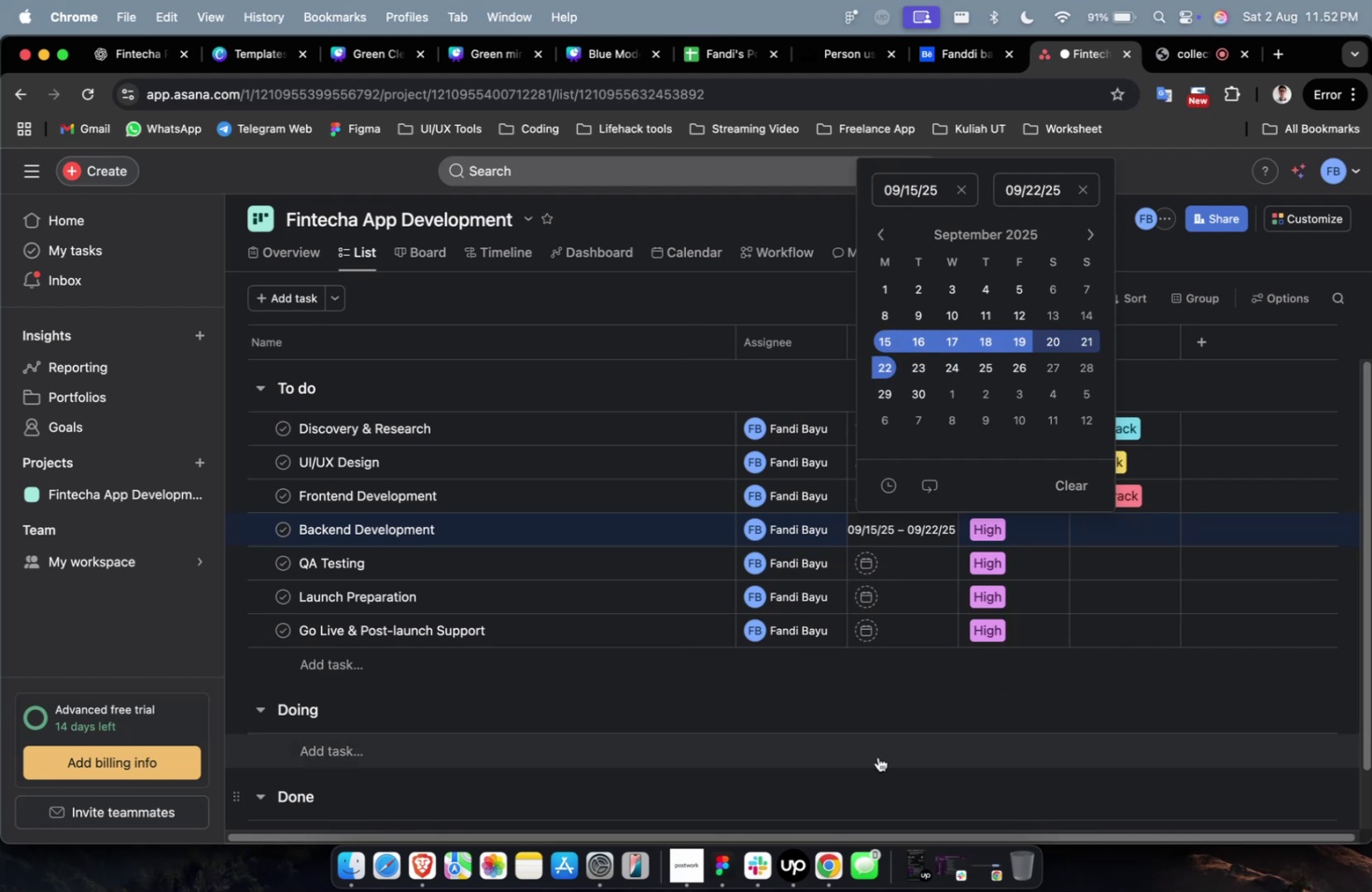 
left_click([892, 692])
 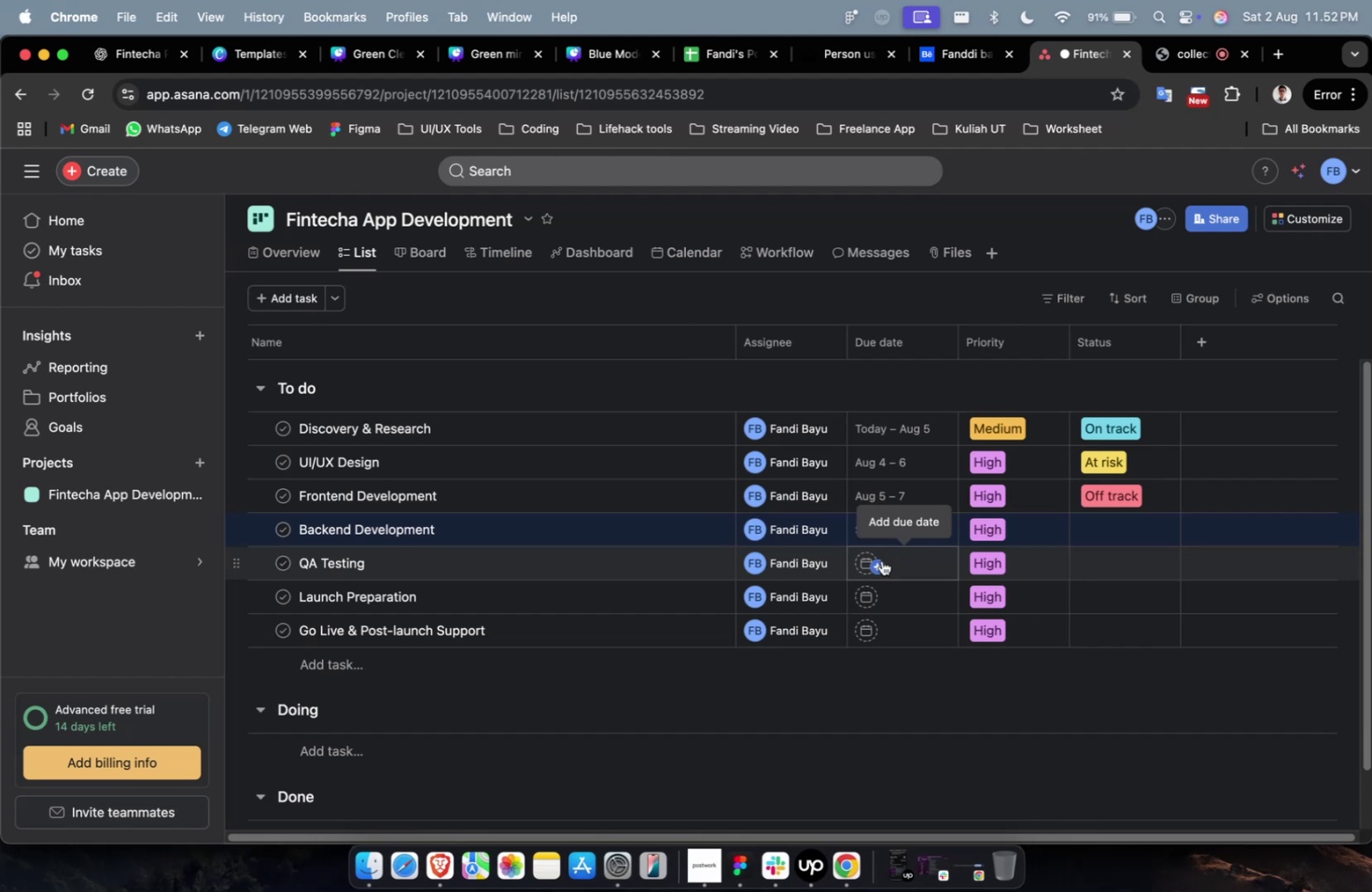 
wait(24.95)
 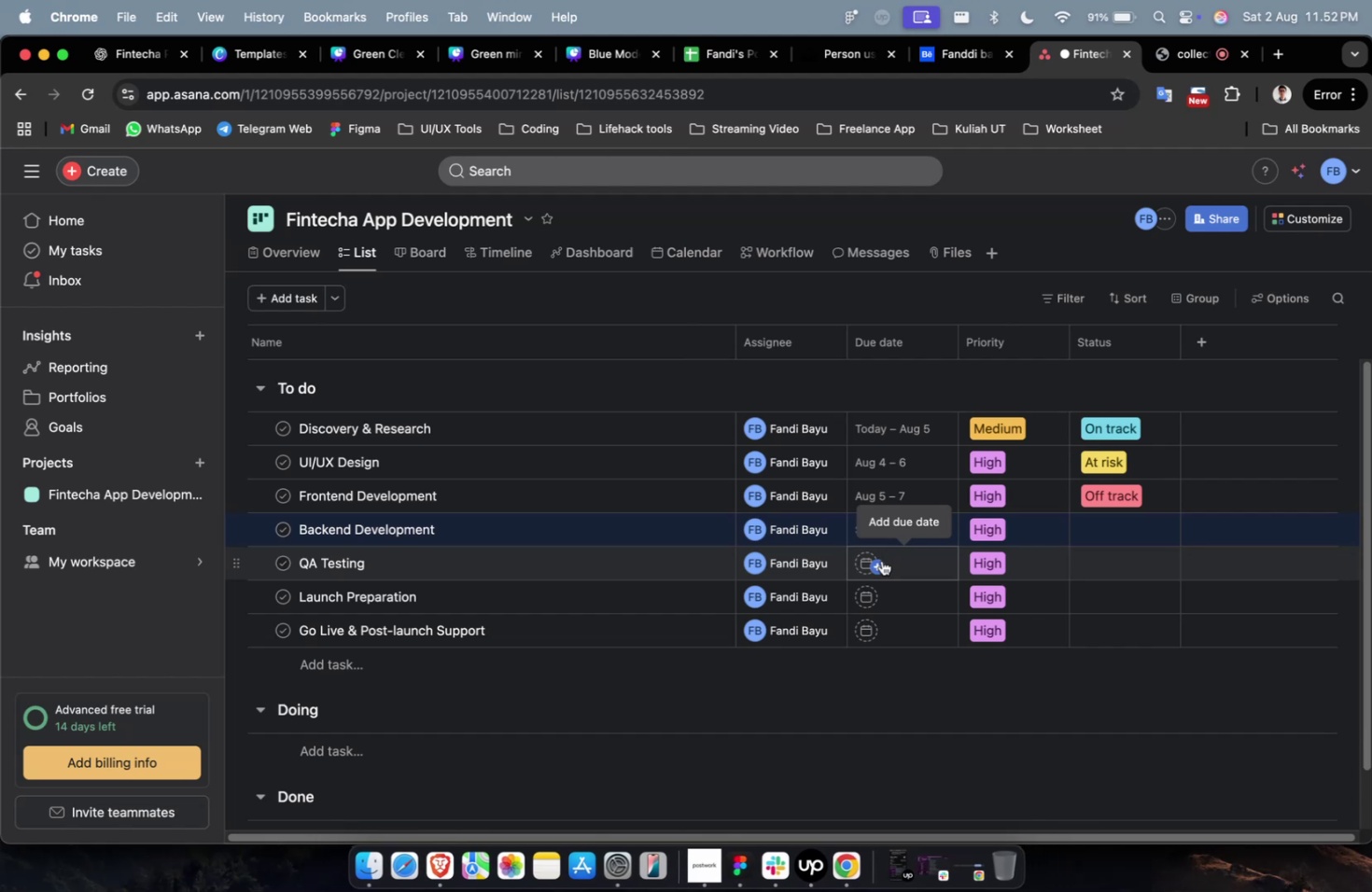 
left_click([861, 557])
 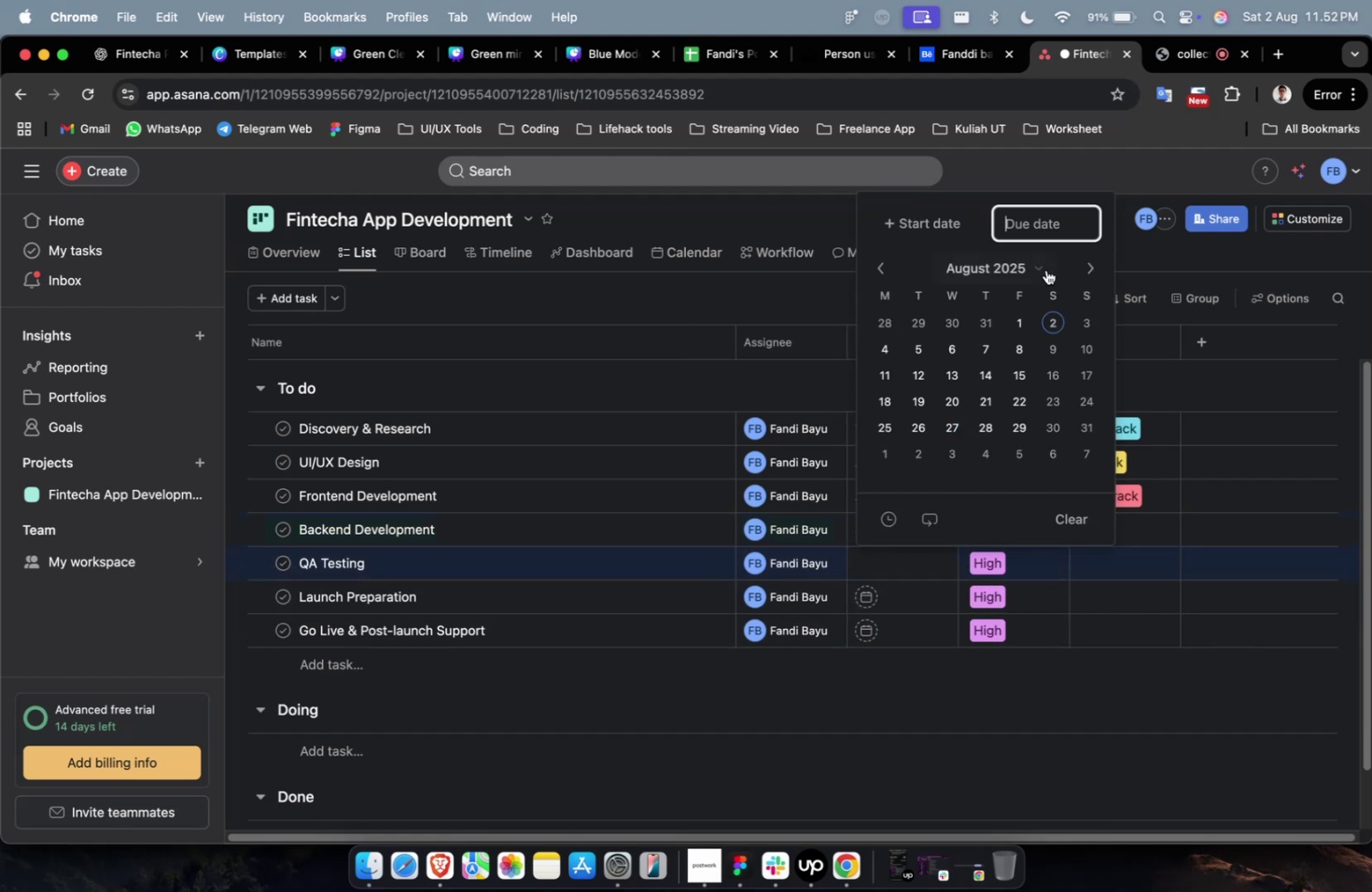 
left_click([1085, 264])
 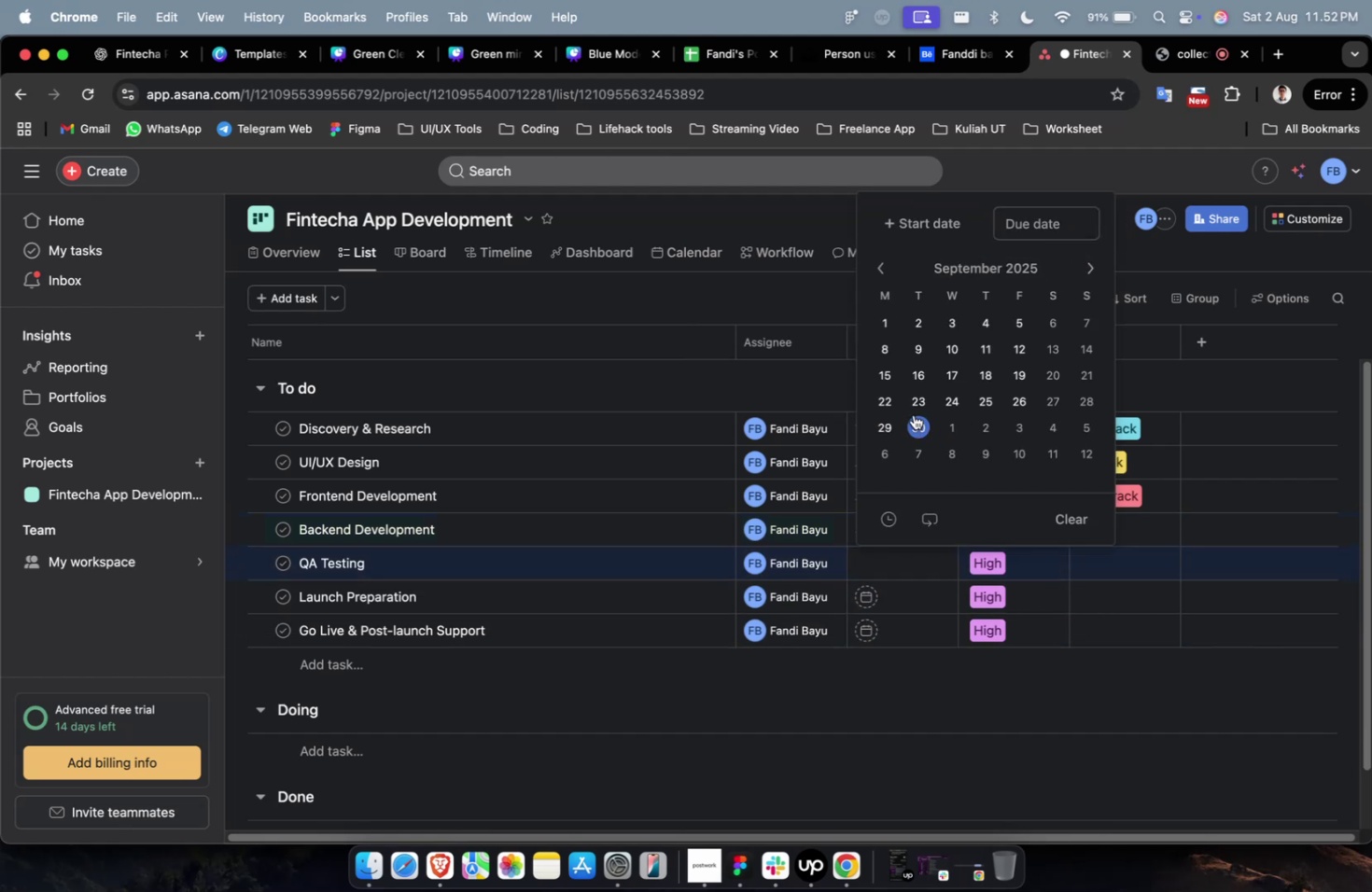 
left_click([916, 404])
 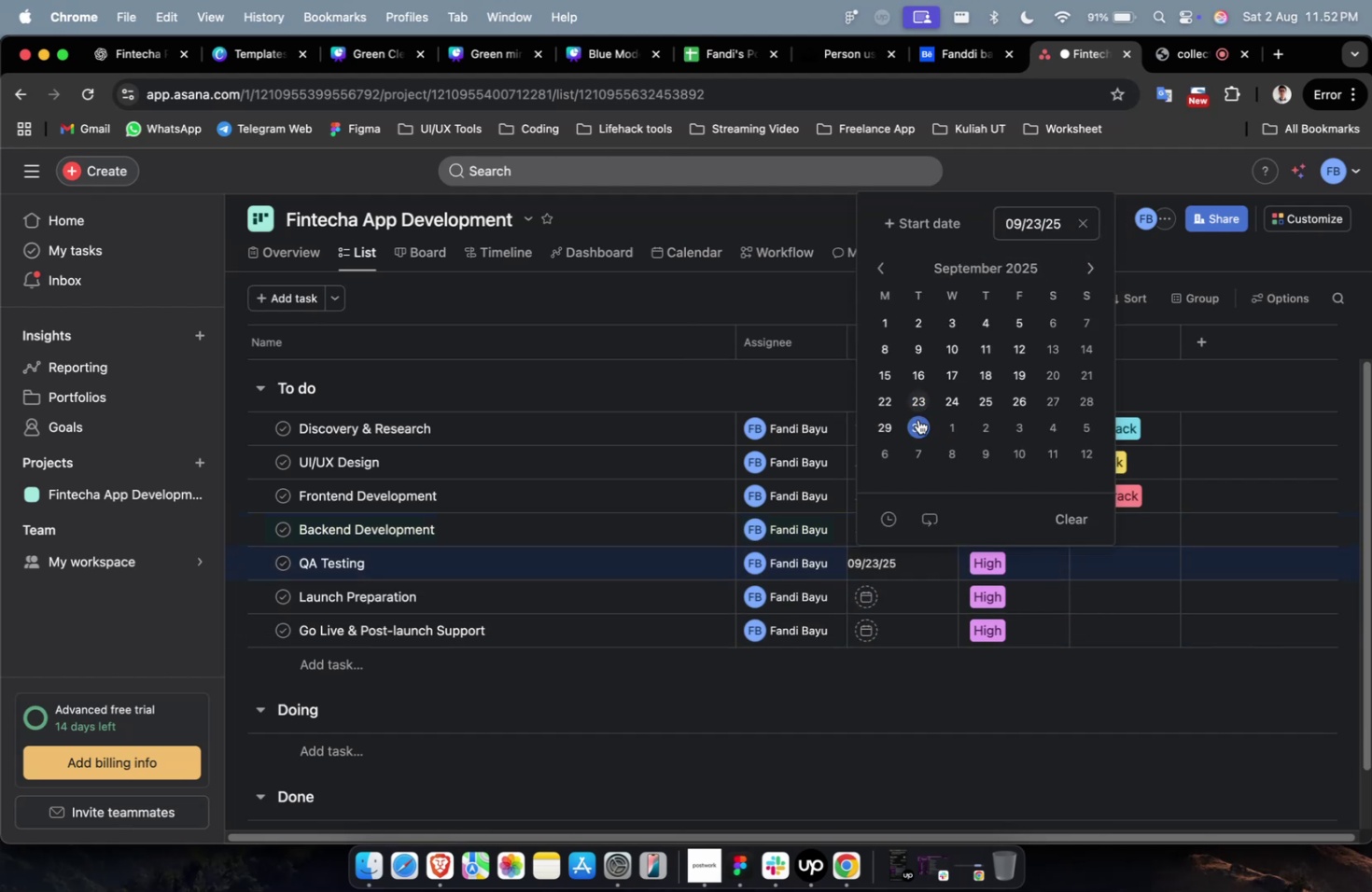 
double_click([917, 419])
 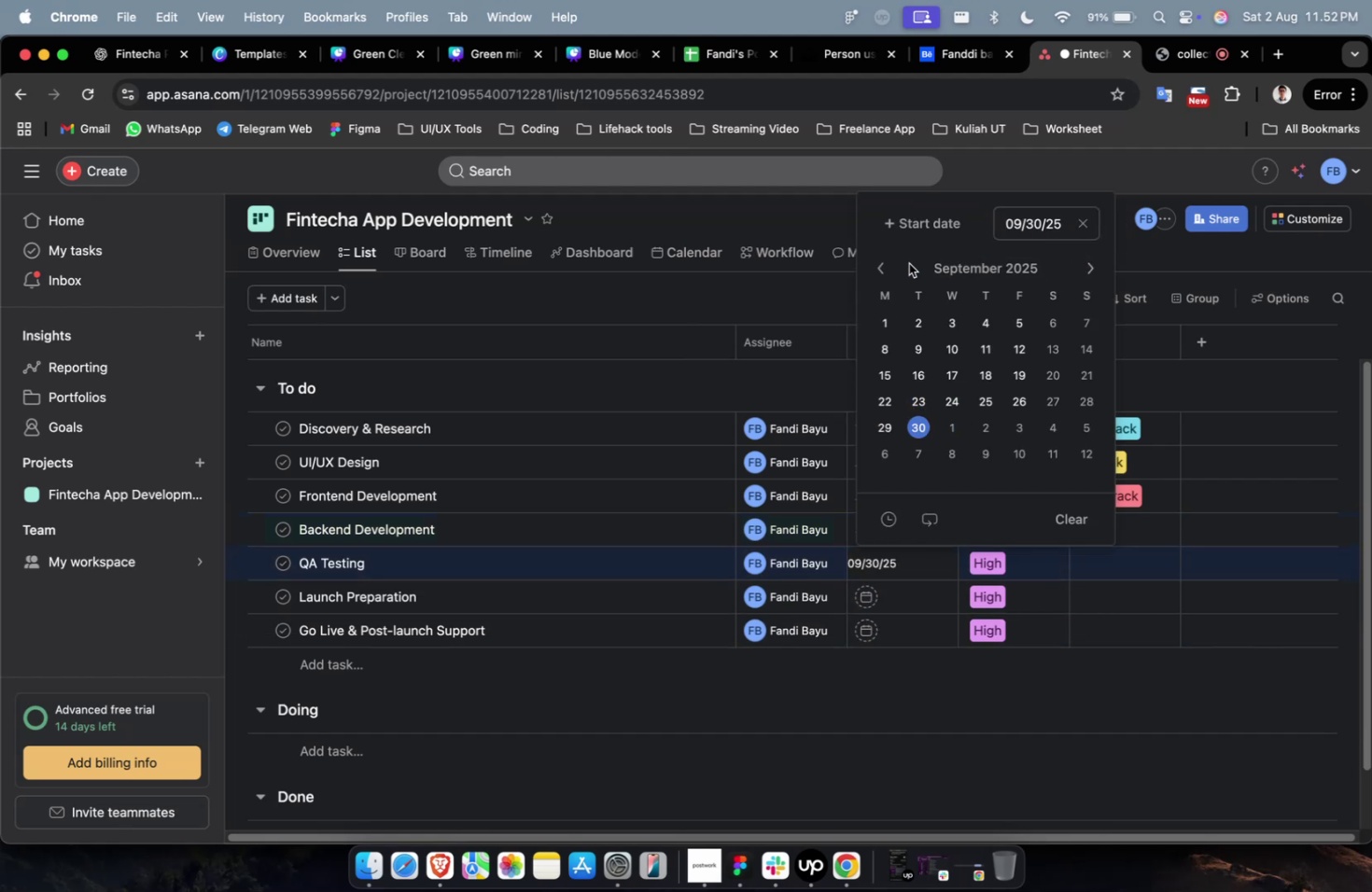 
left_click([912, 216])
 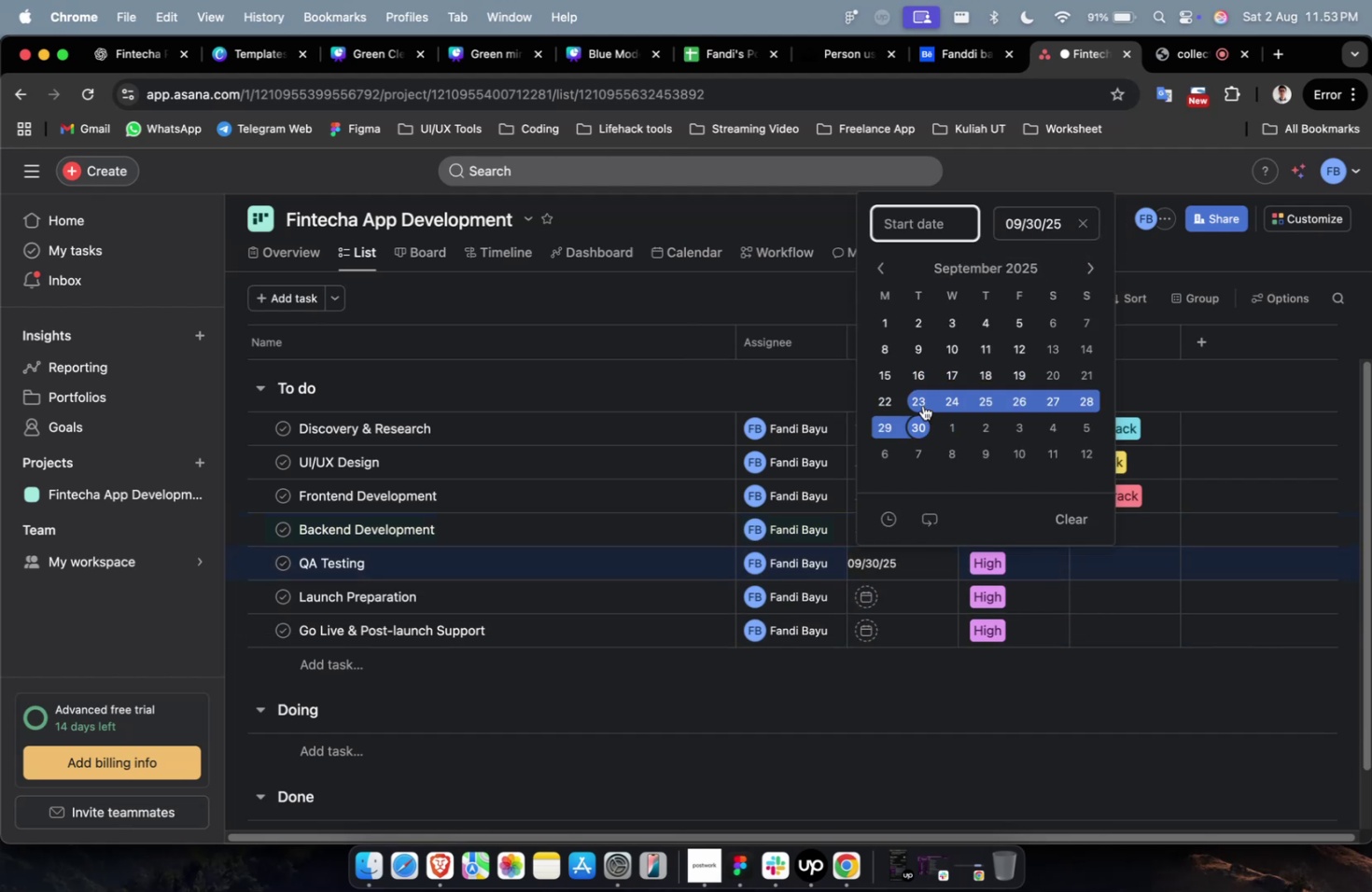 
left_click([919, 402])
 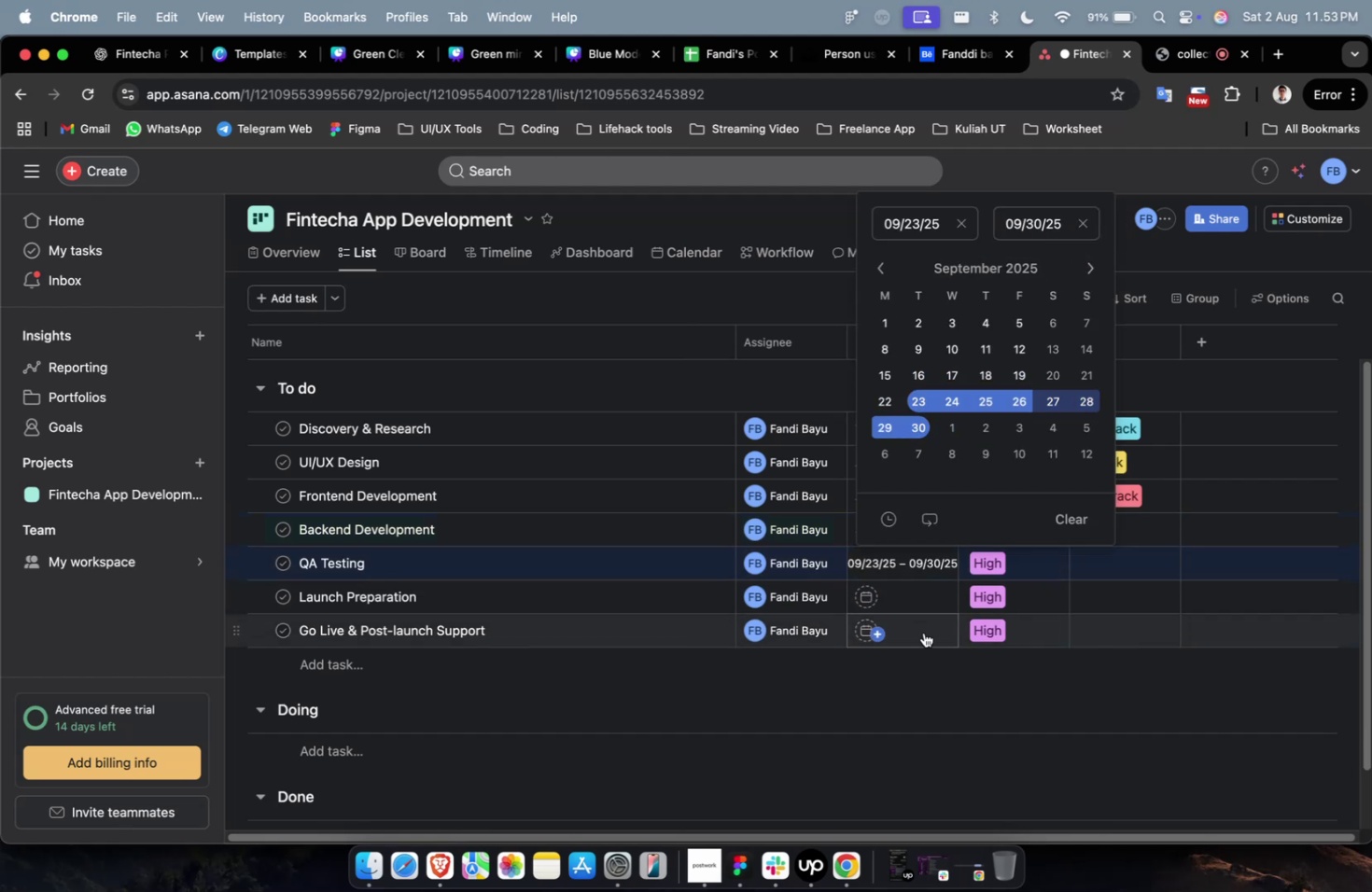 
left_click([920, 662])
 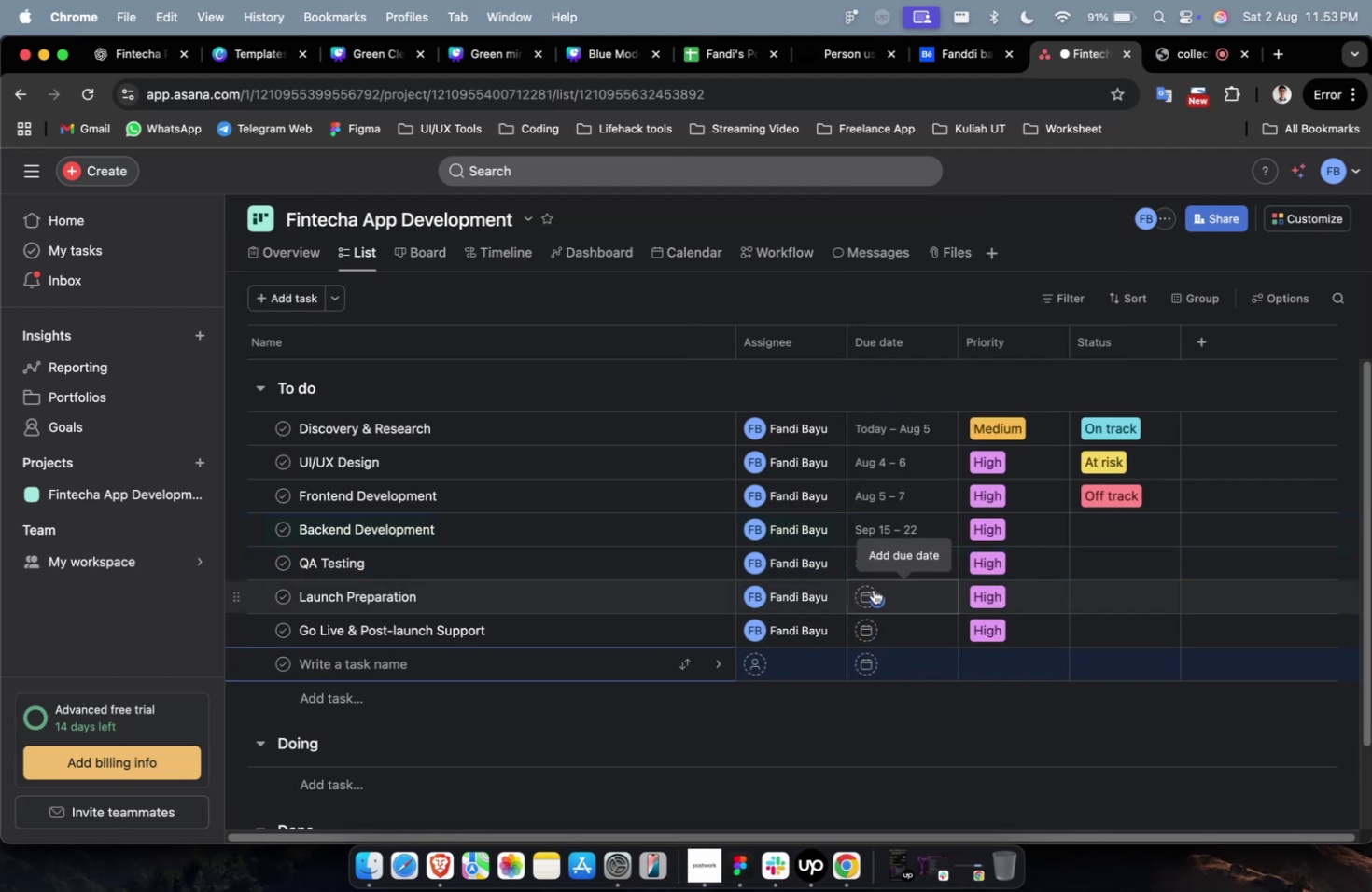 
left_click([873, 590])
 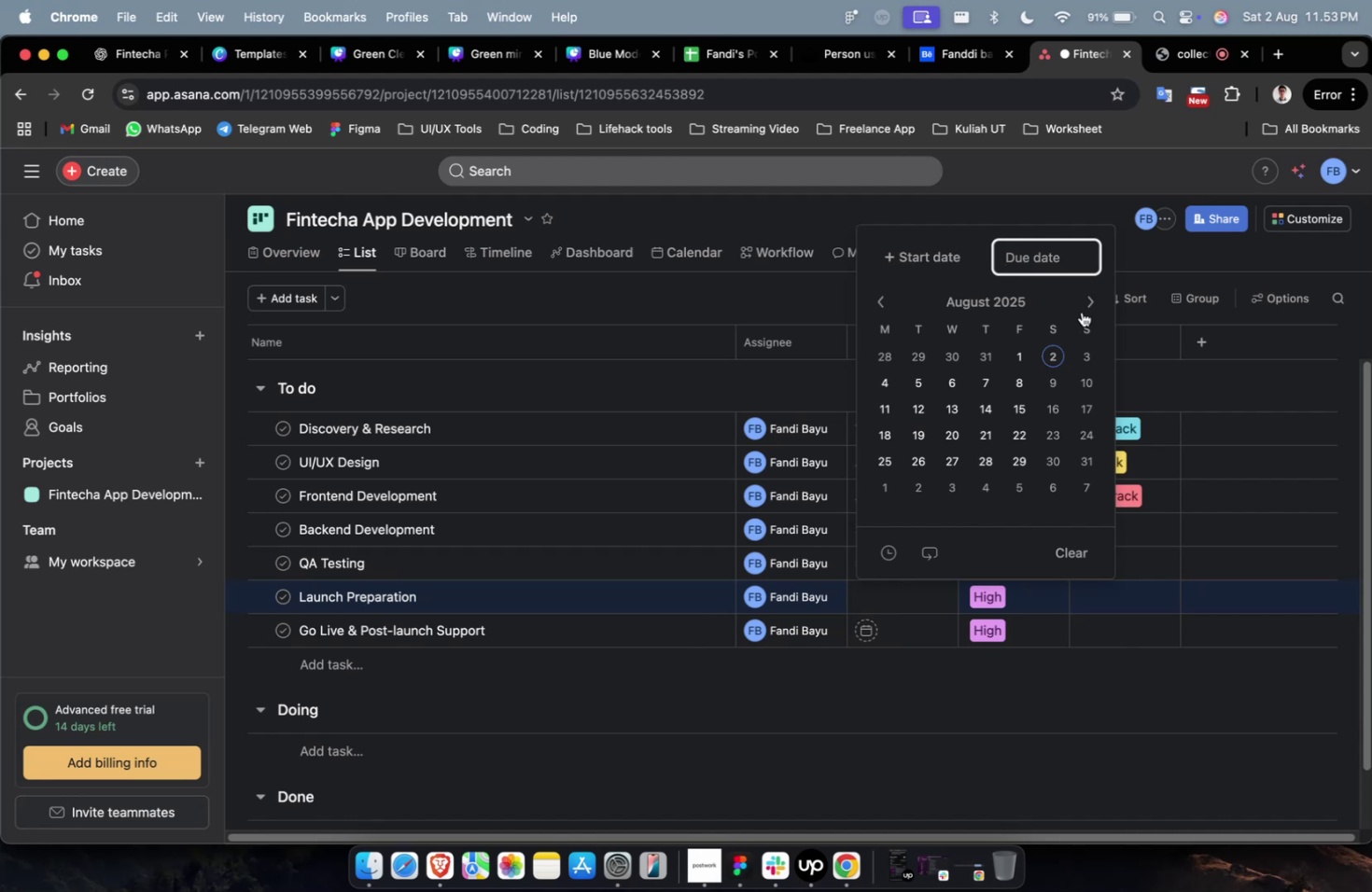 
left_click([1083, 307])
 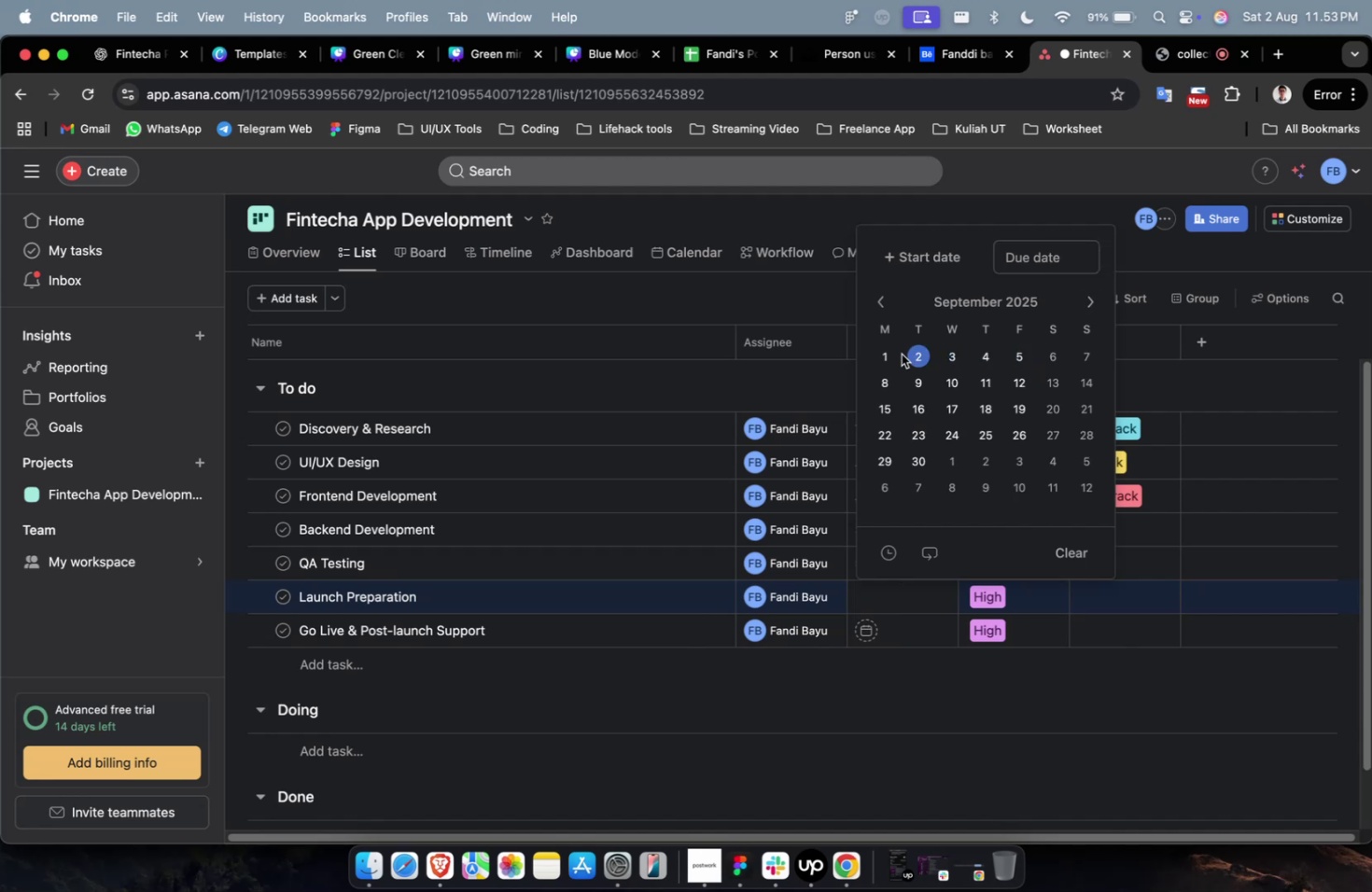 
left_click([890, 355])
 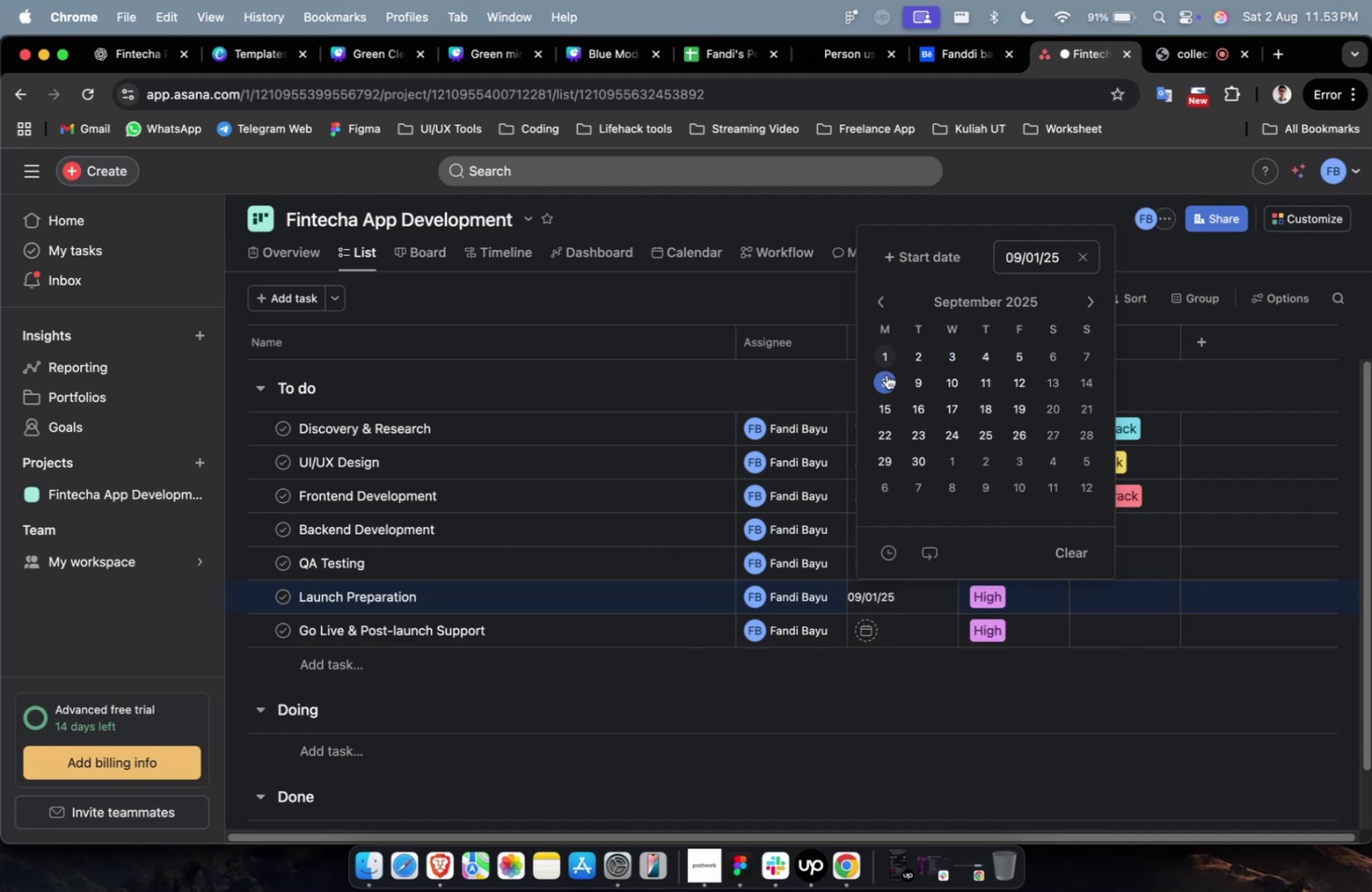 
double_click([886, 374])
 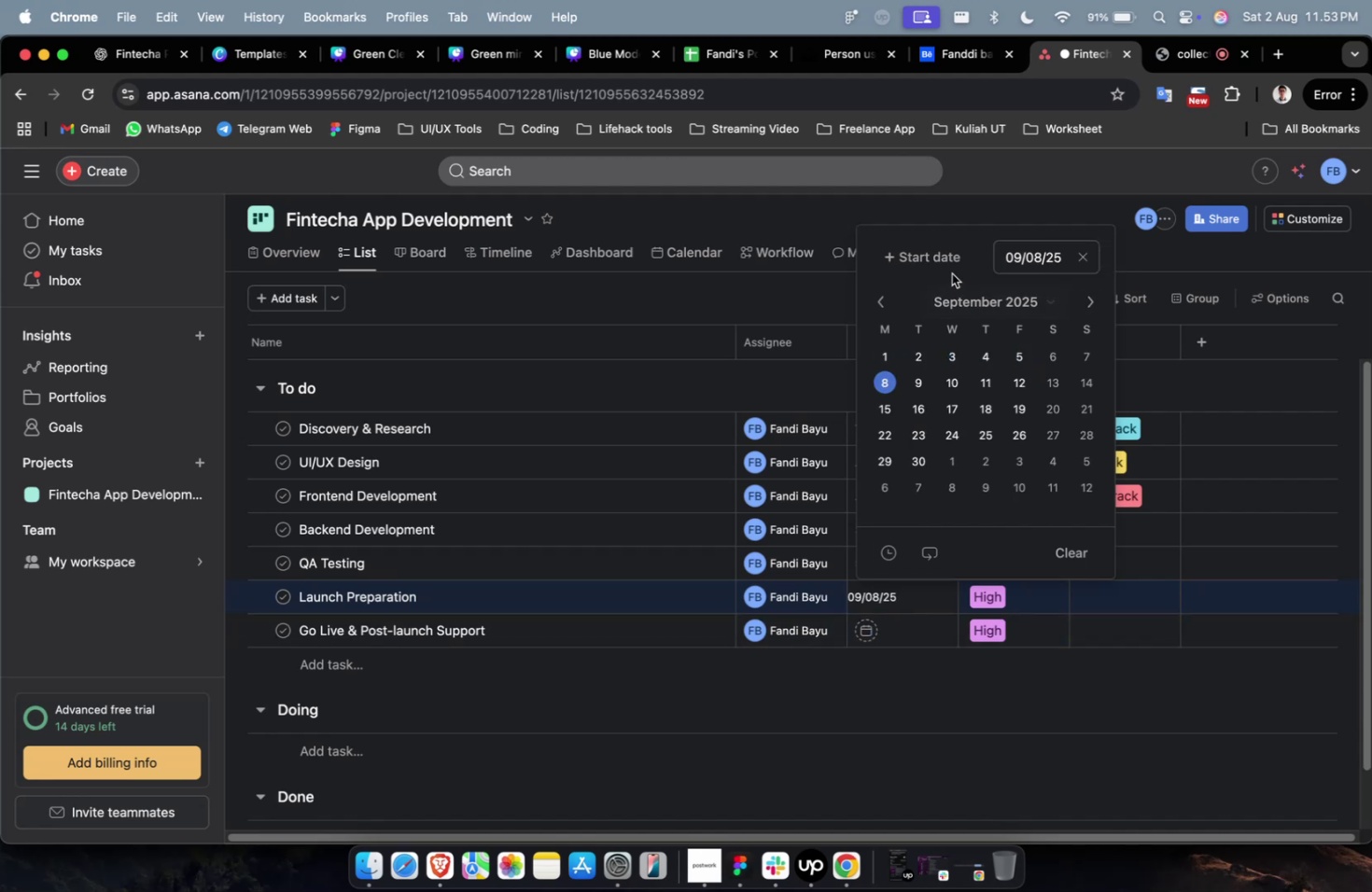 
double_click([947, 268])
 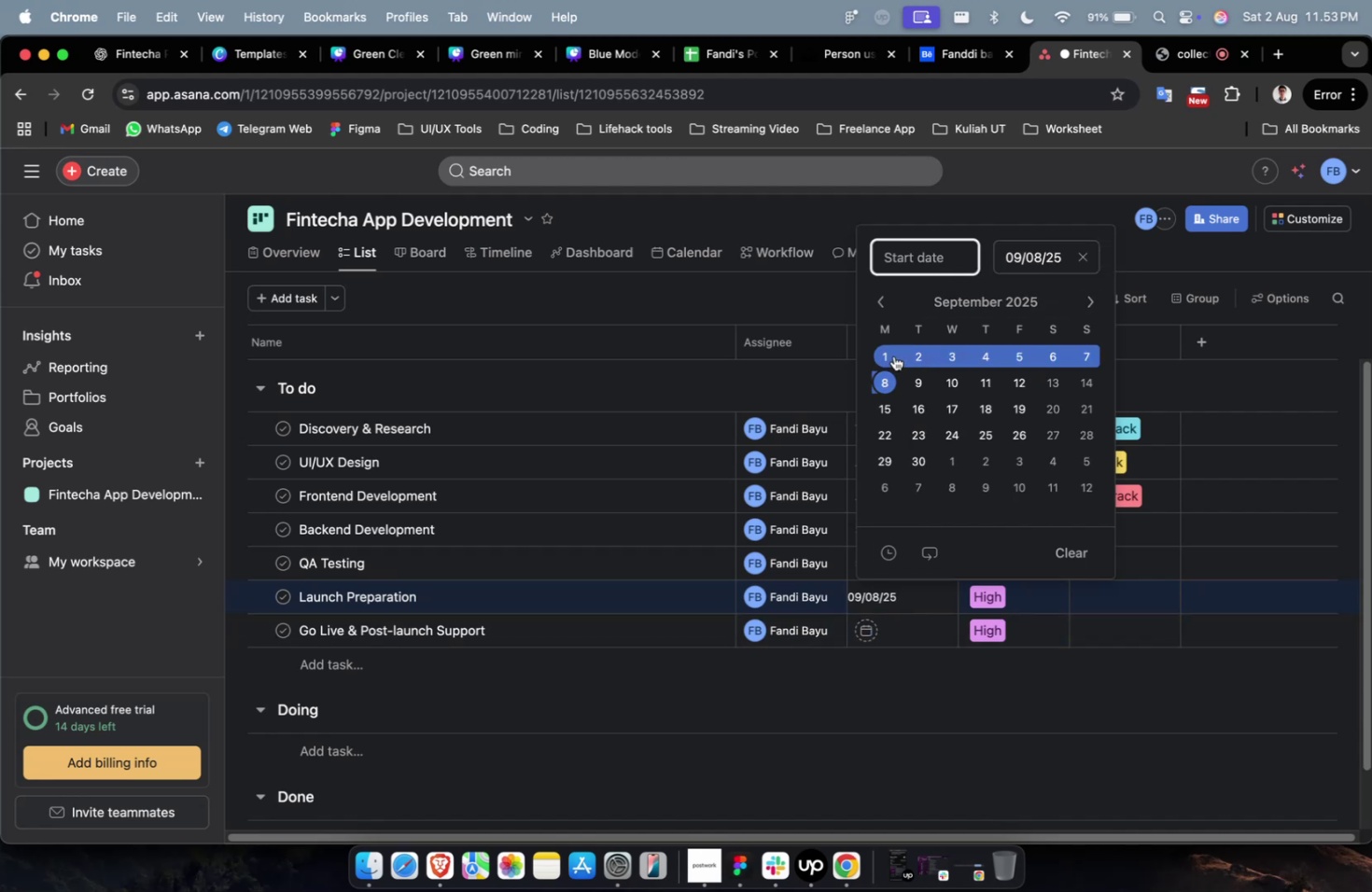 
left_click([890, 355])
 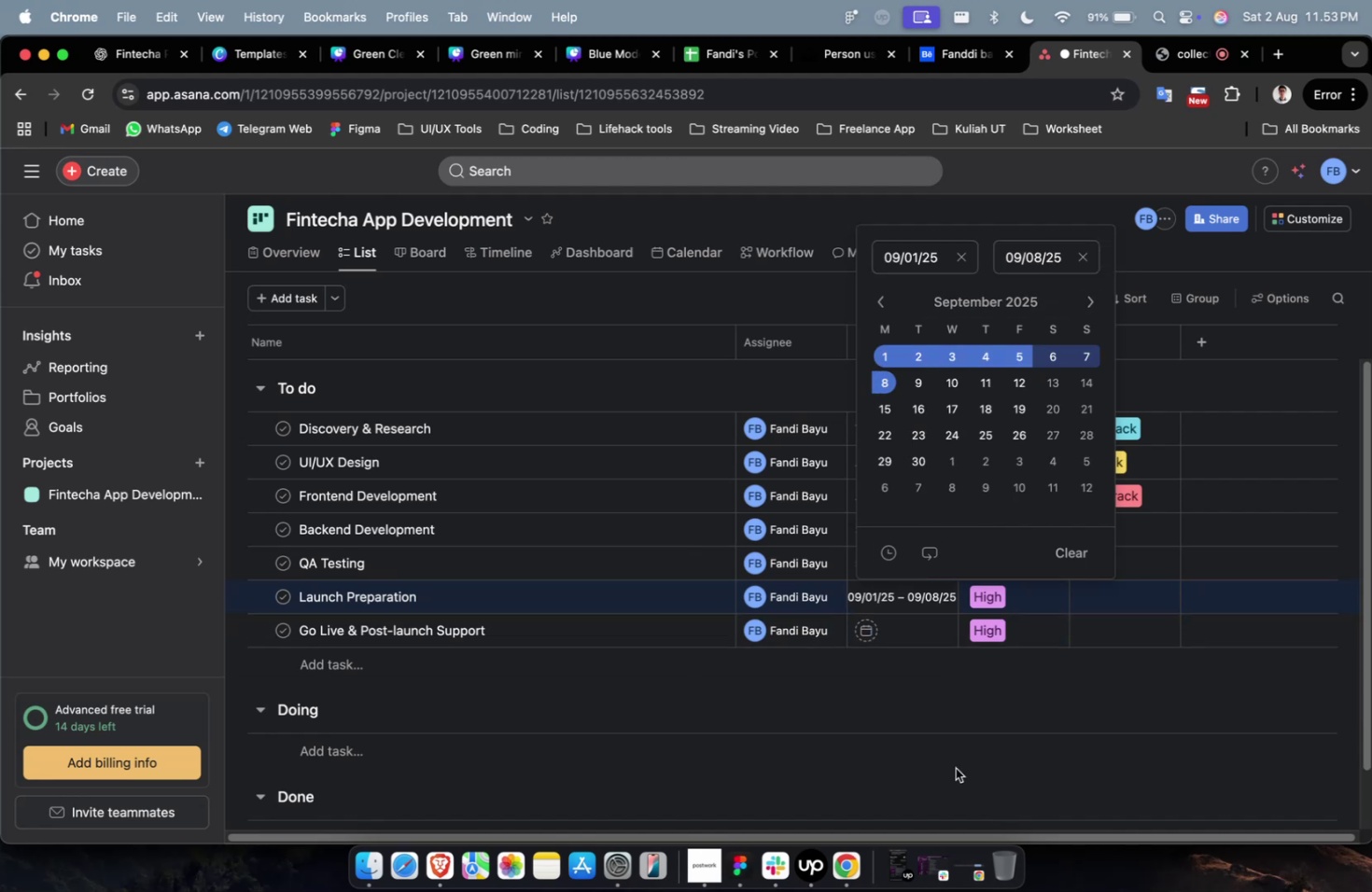 
left_click([944, 718])
 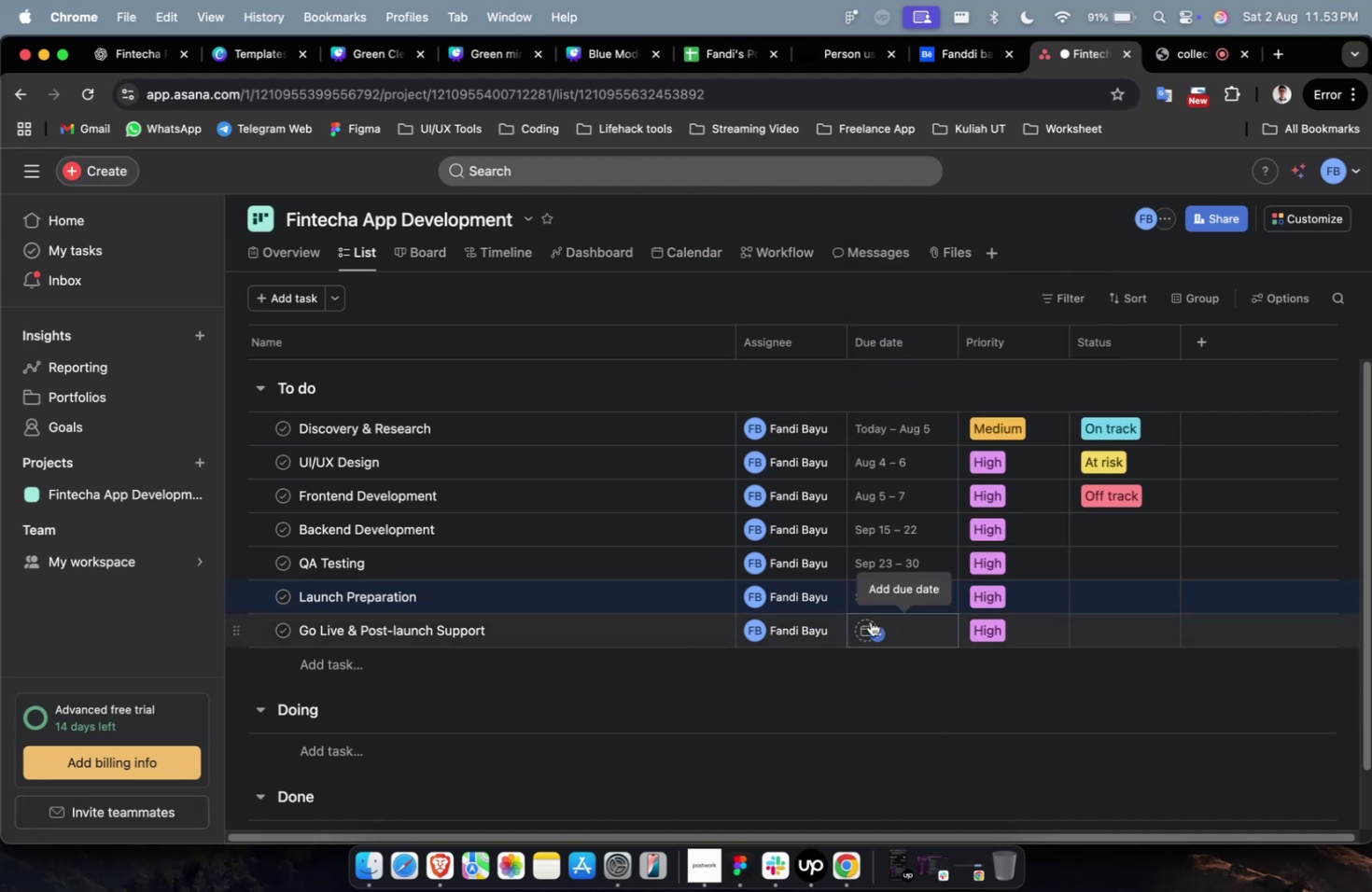 
double_click([869, 621])
 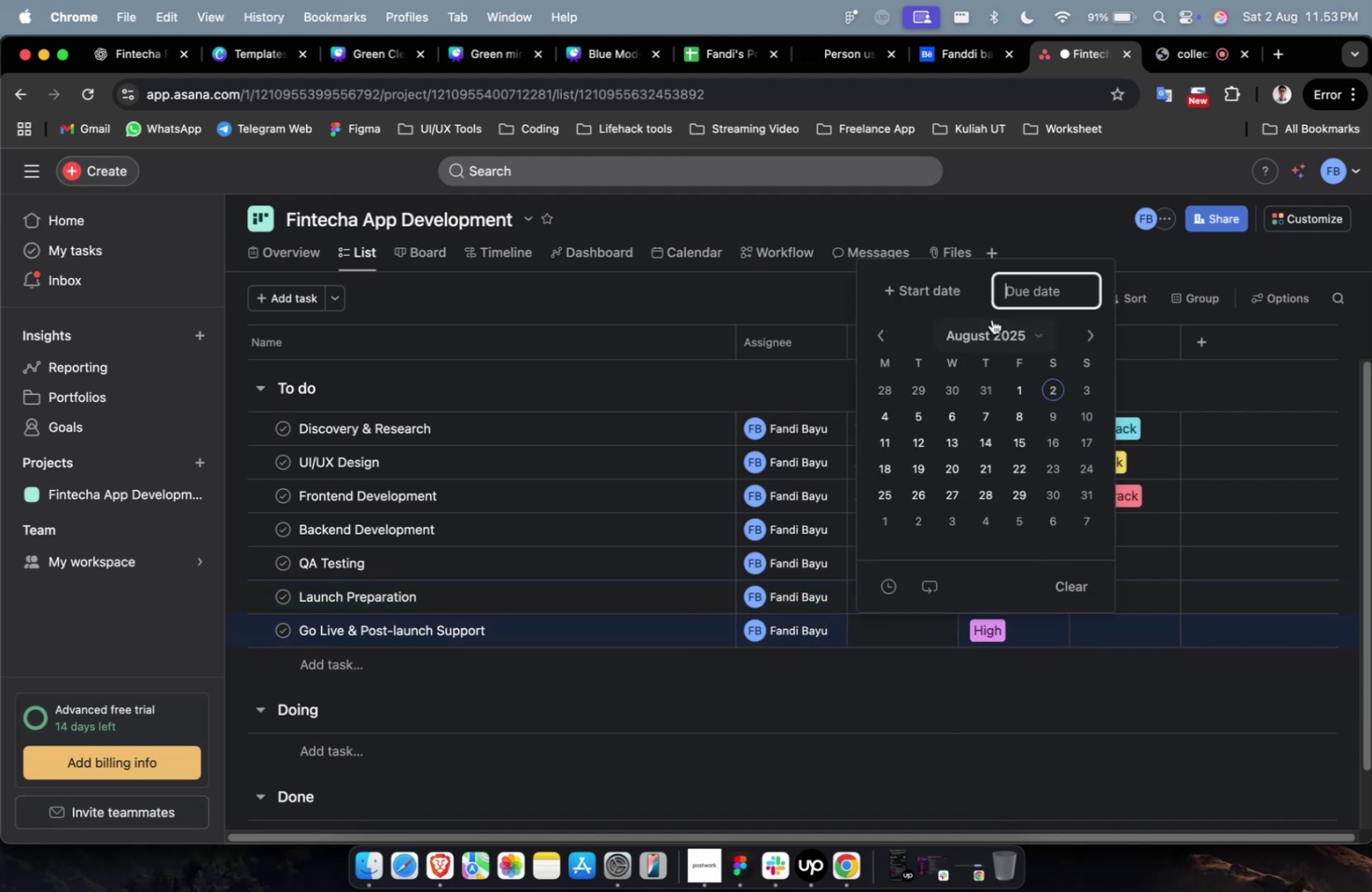 
left_click([933, 298])
 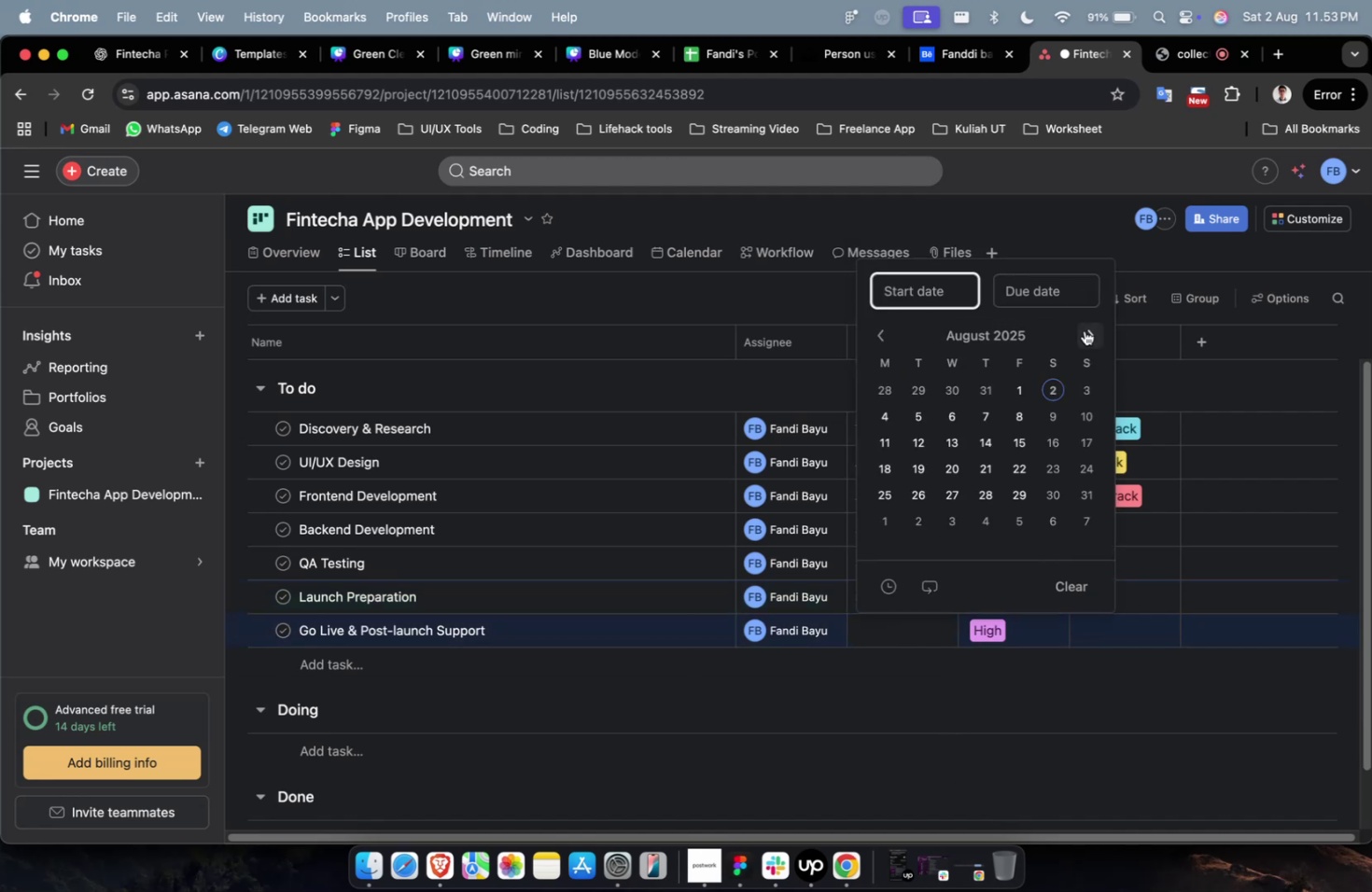 
left_click([1083, 331])
 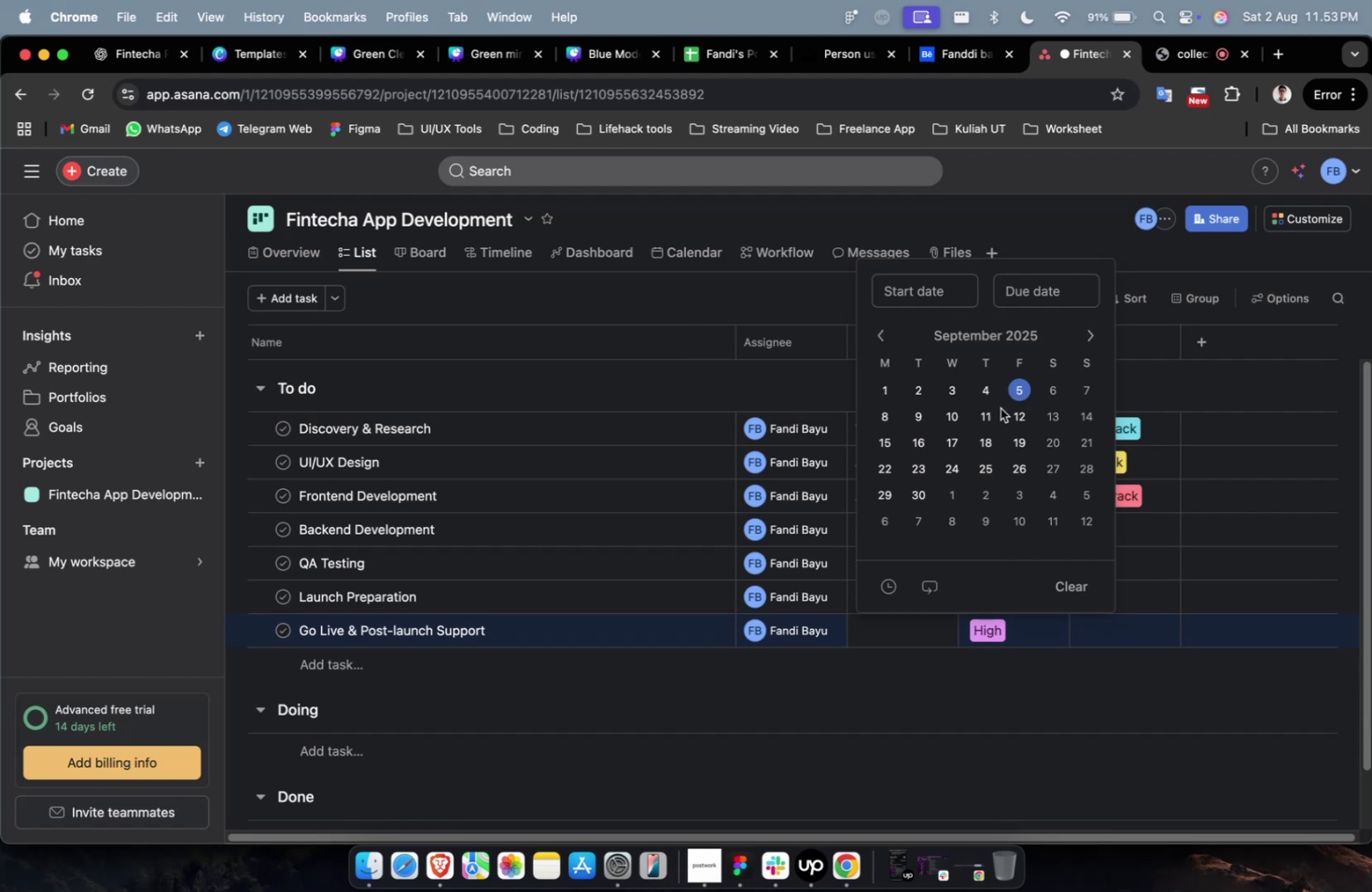 
left_click([881, 443])
 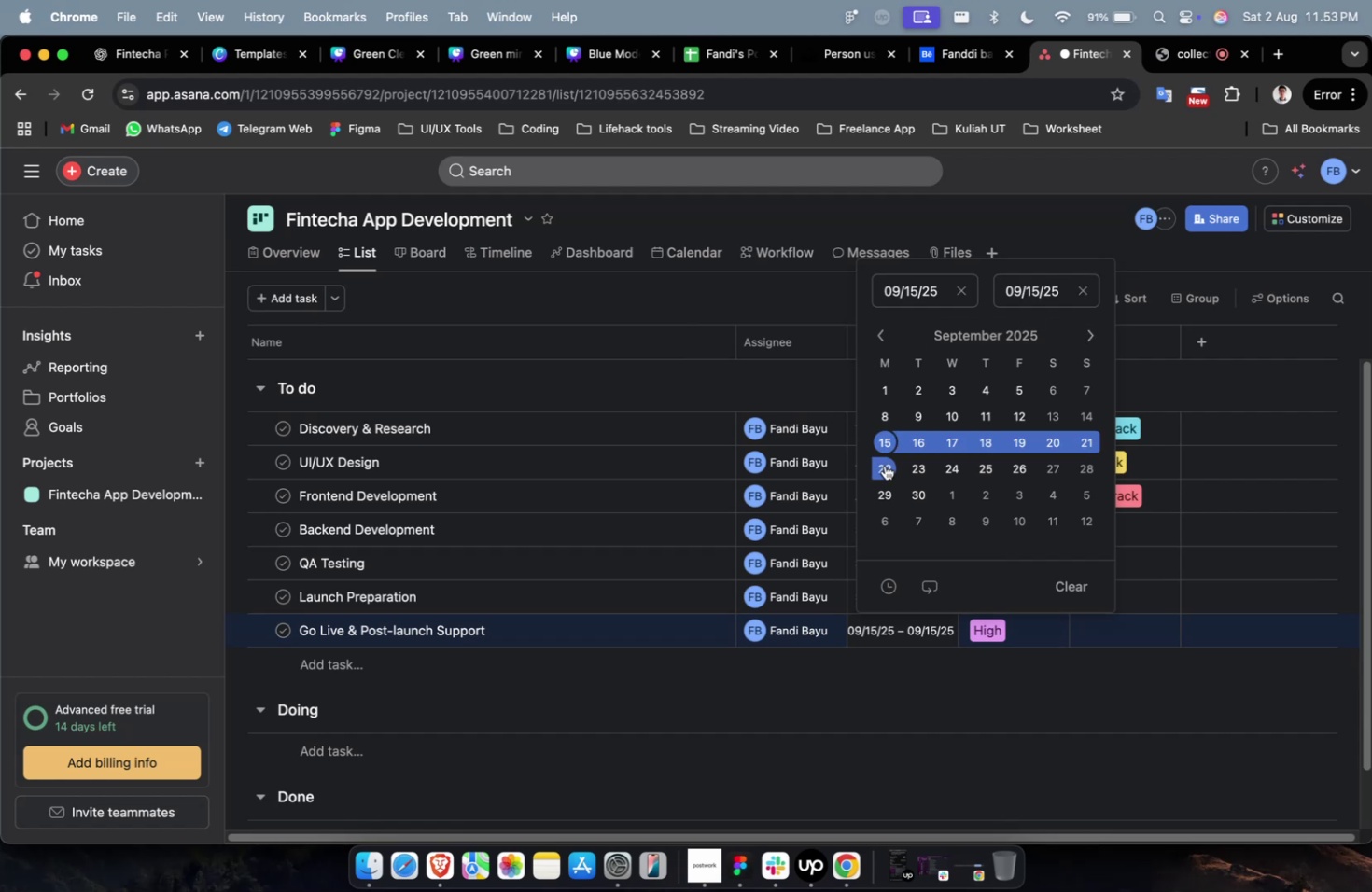 
double_click([884, 465])
 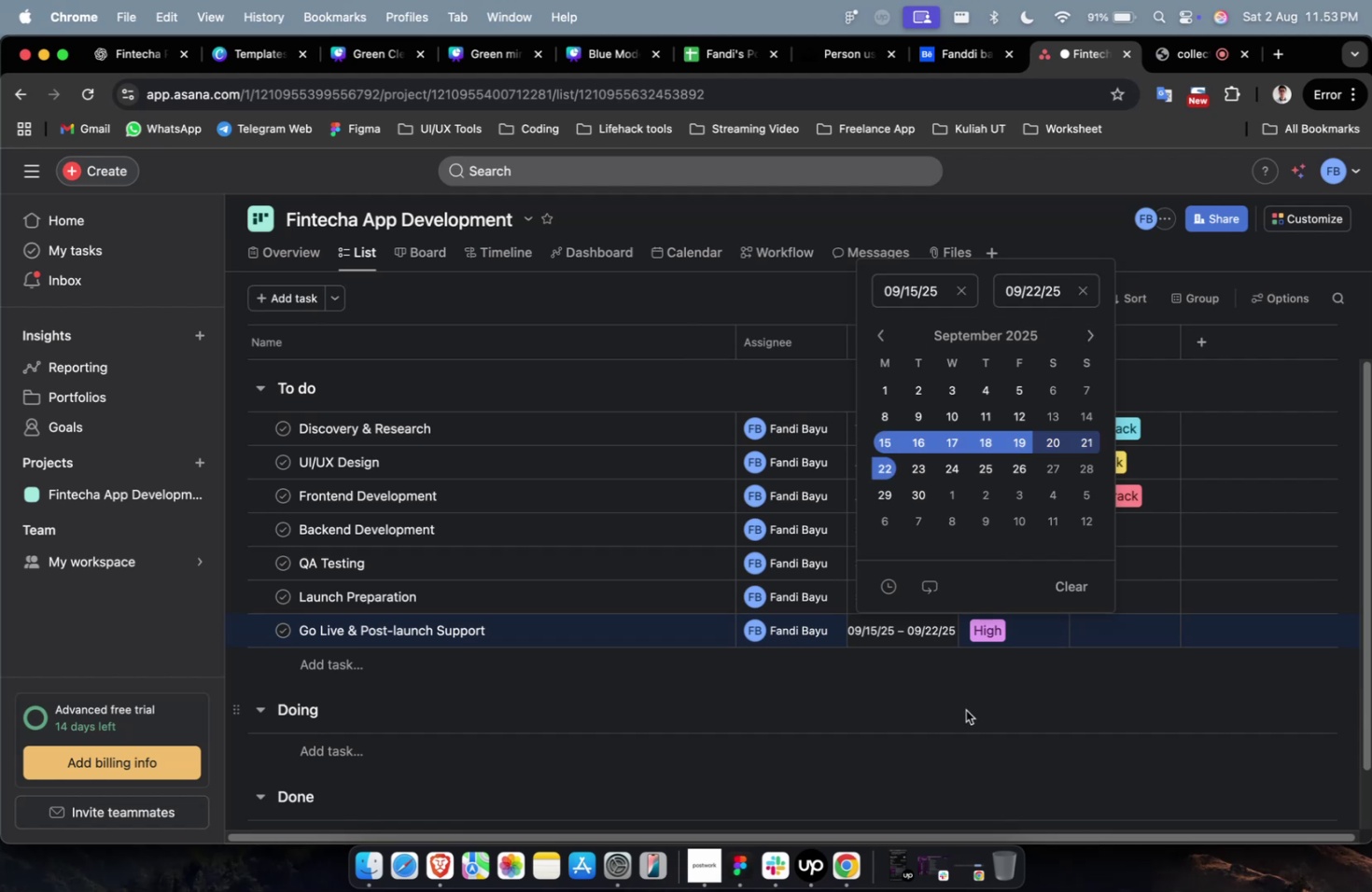 
triple_click([966, 711])
 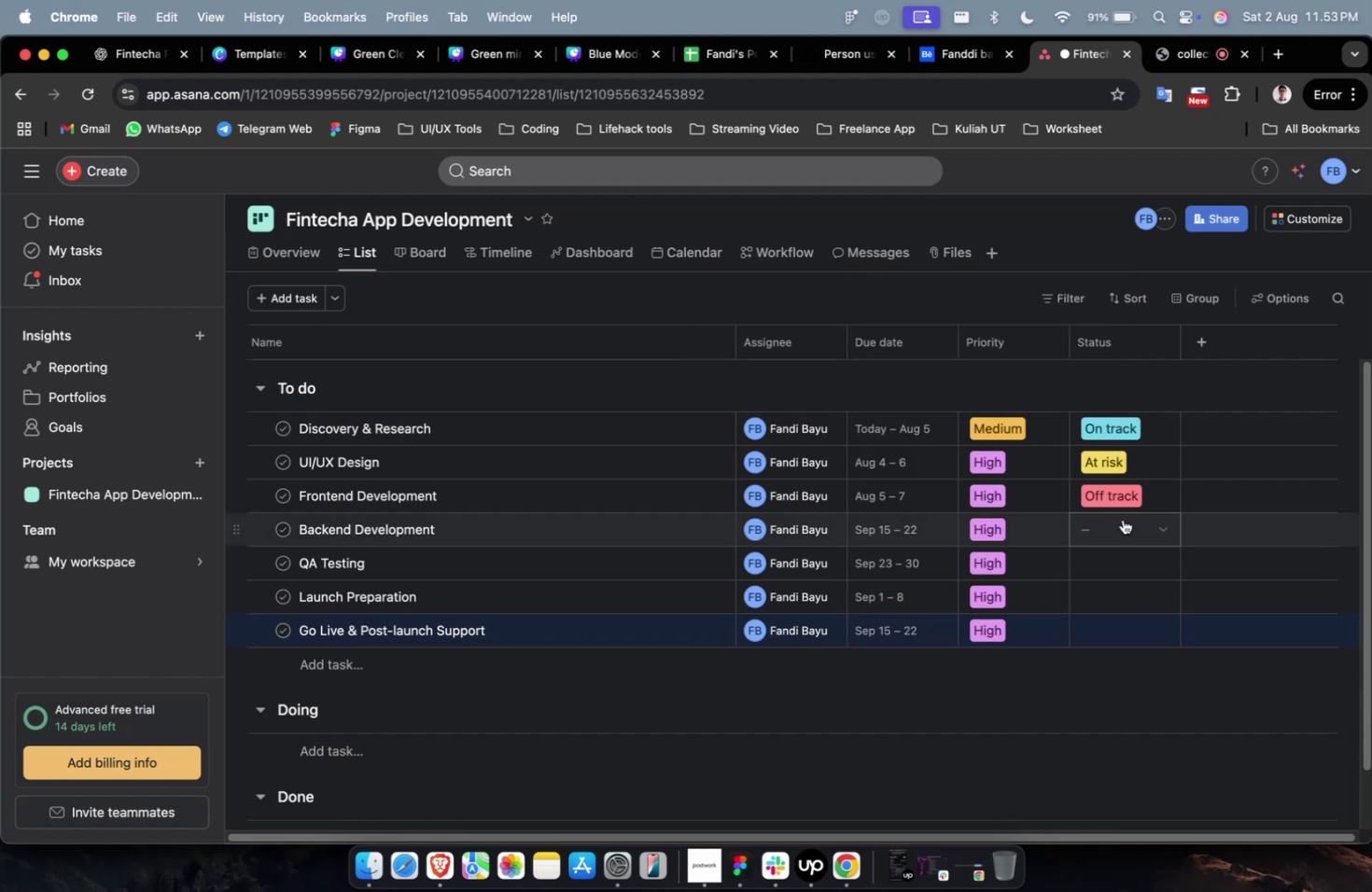 
left_click([1123, 517])
 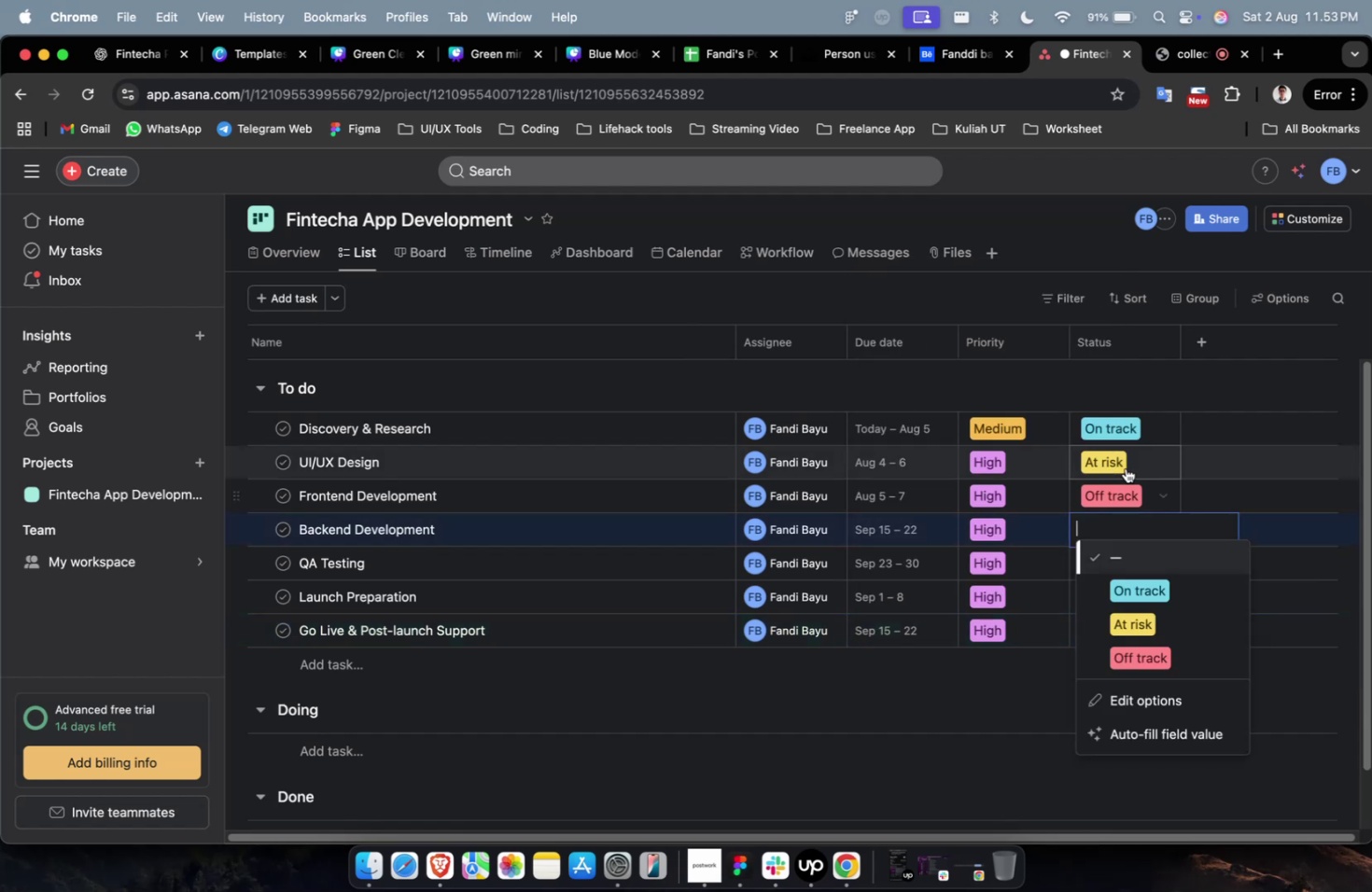 
double_click([1125, 454])
 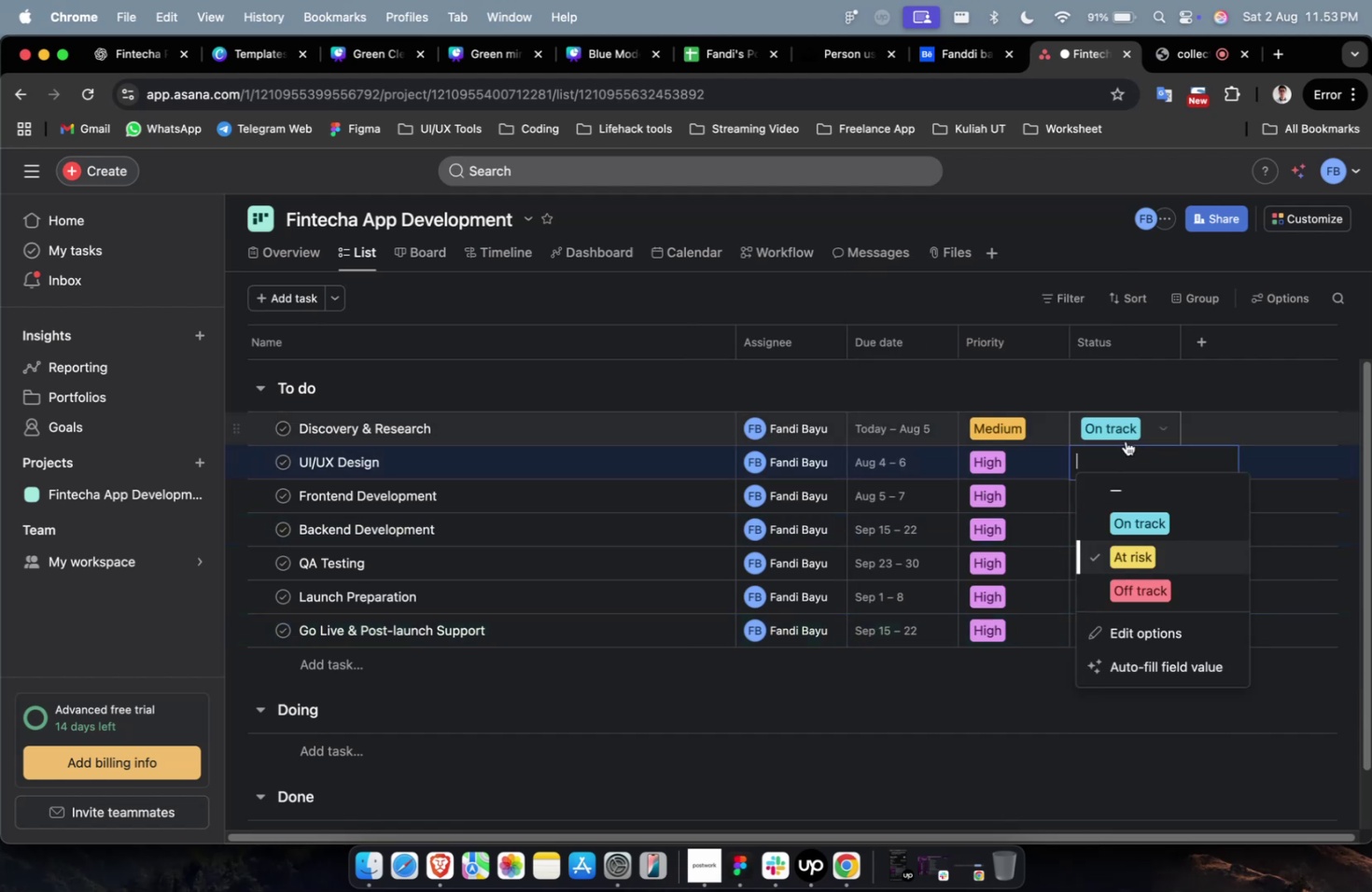 
triple_click([1125, 440])
 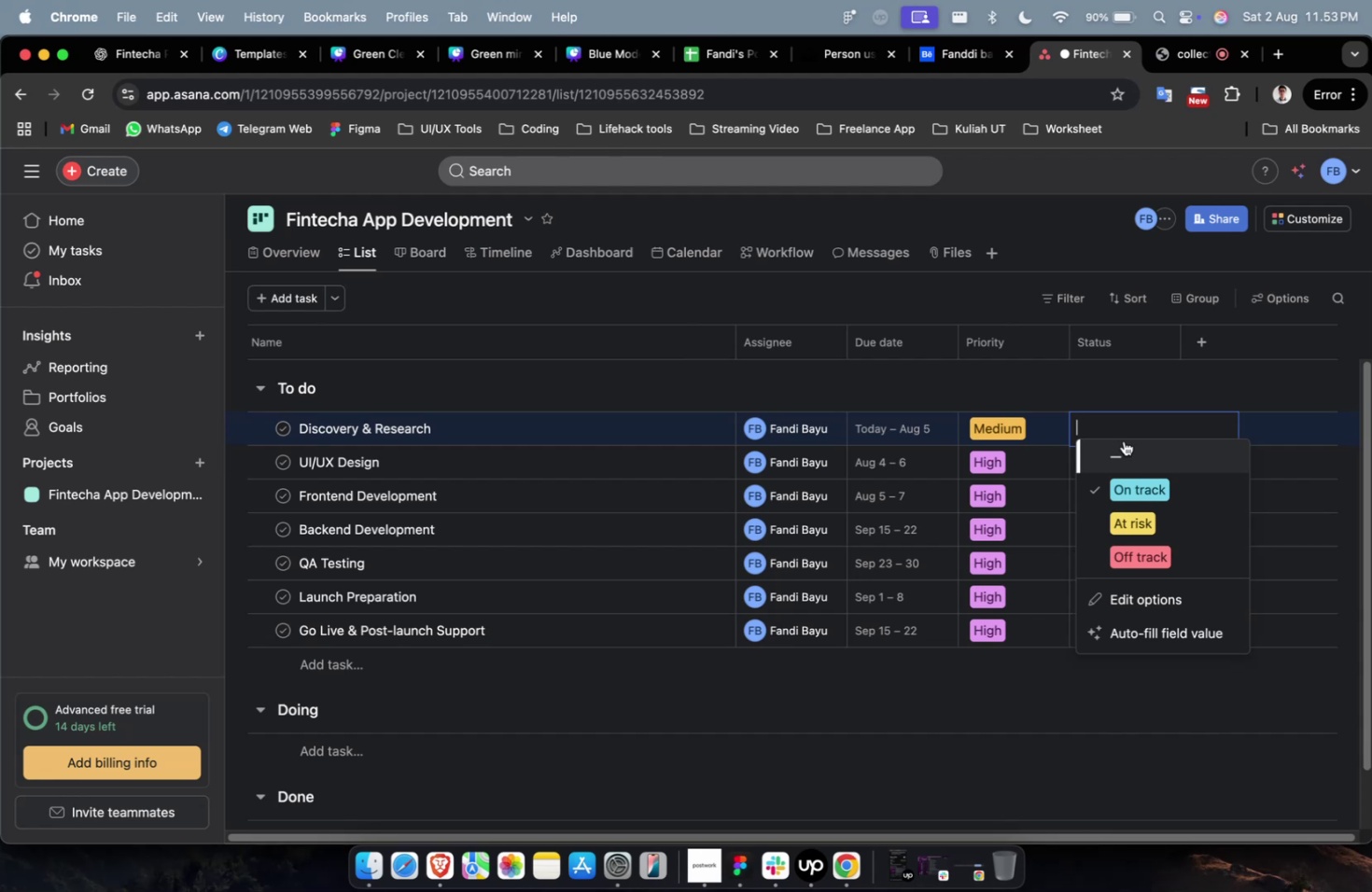 
wait(19.48)
 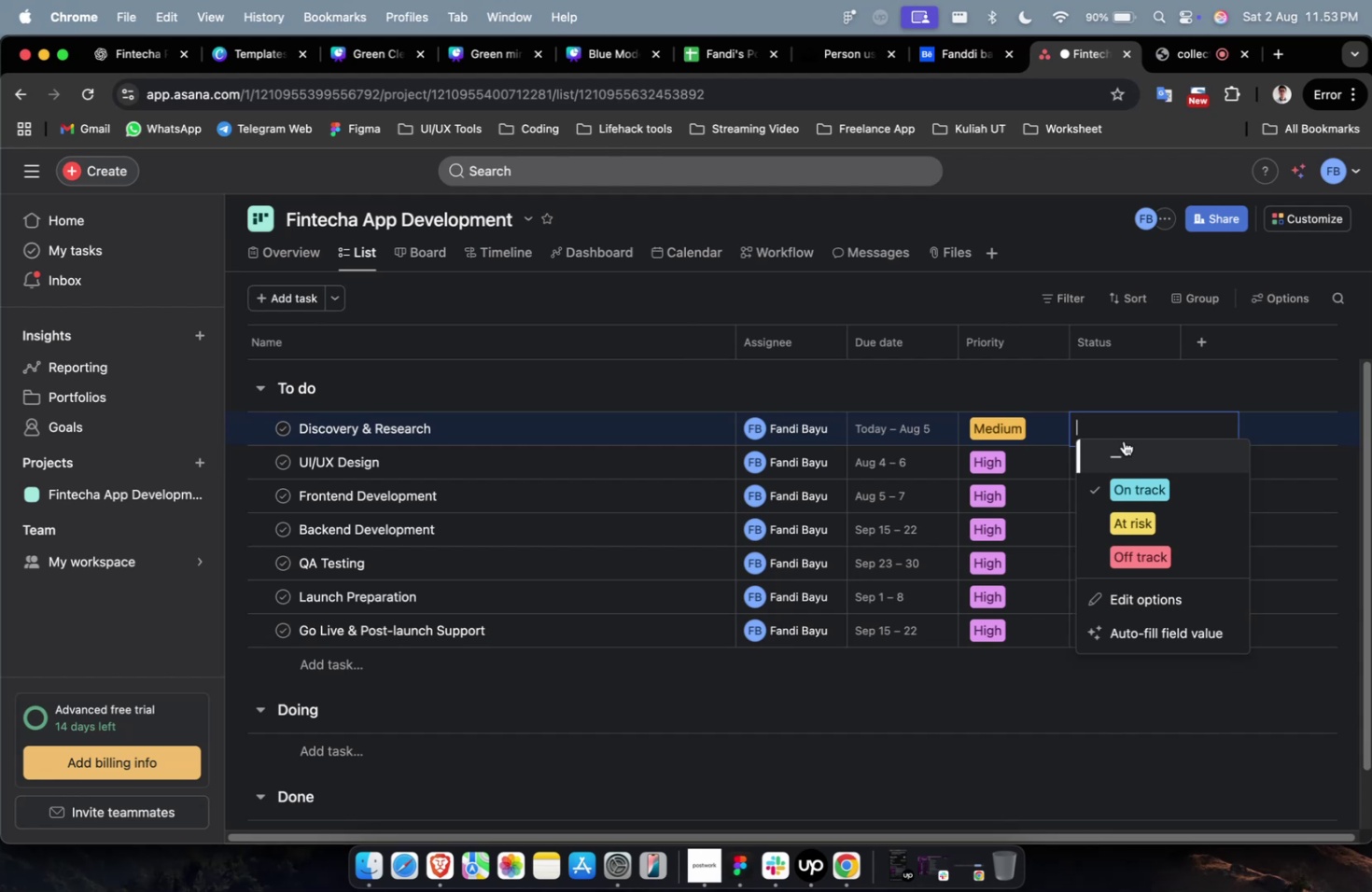 
left_click([1138, 484])
 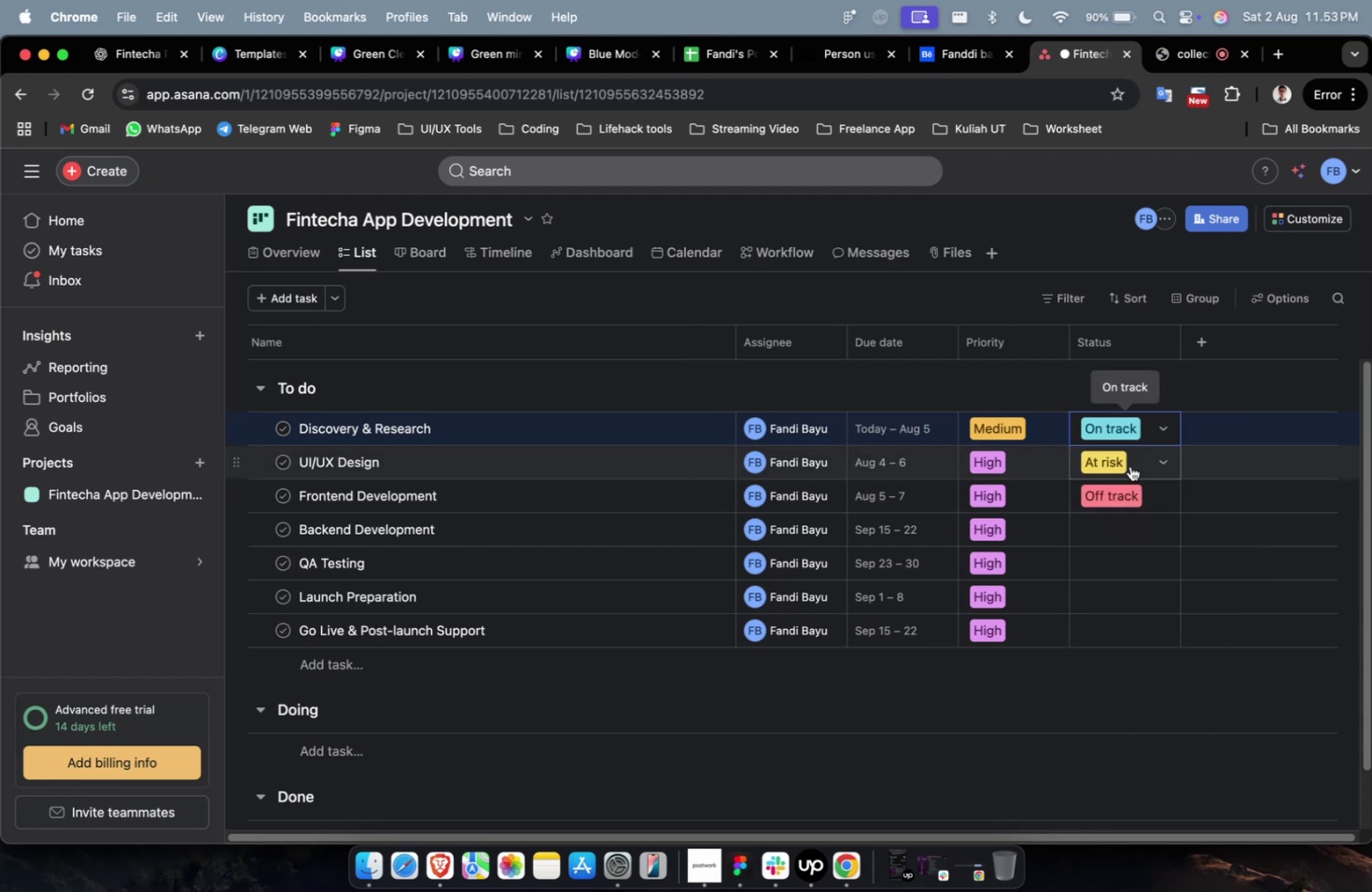 
double_click([1129, 465])
 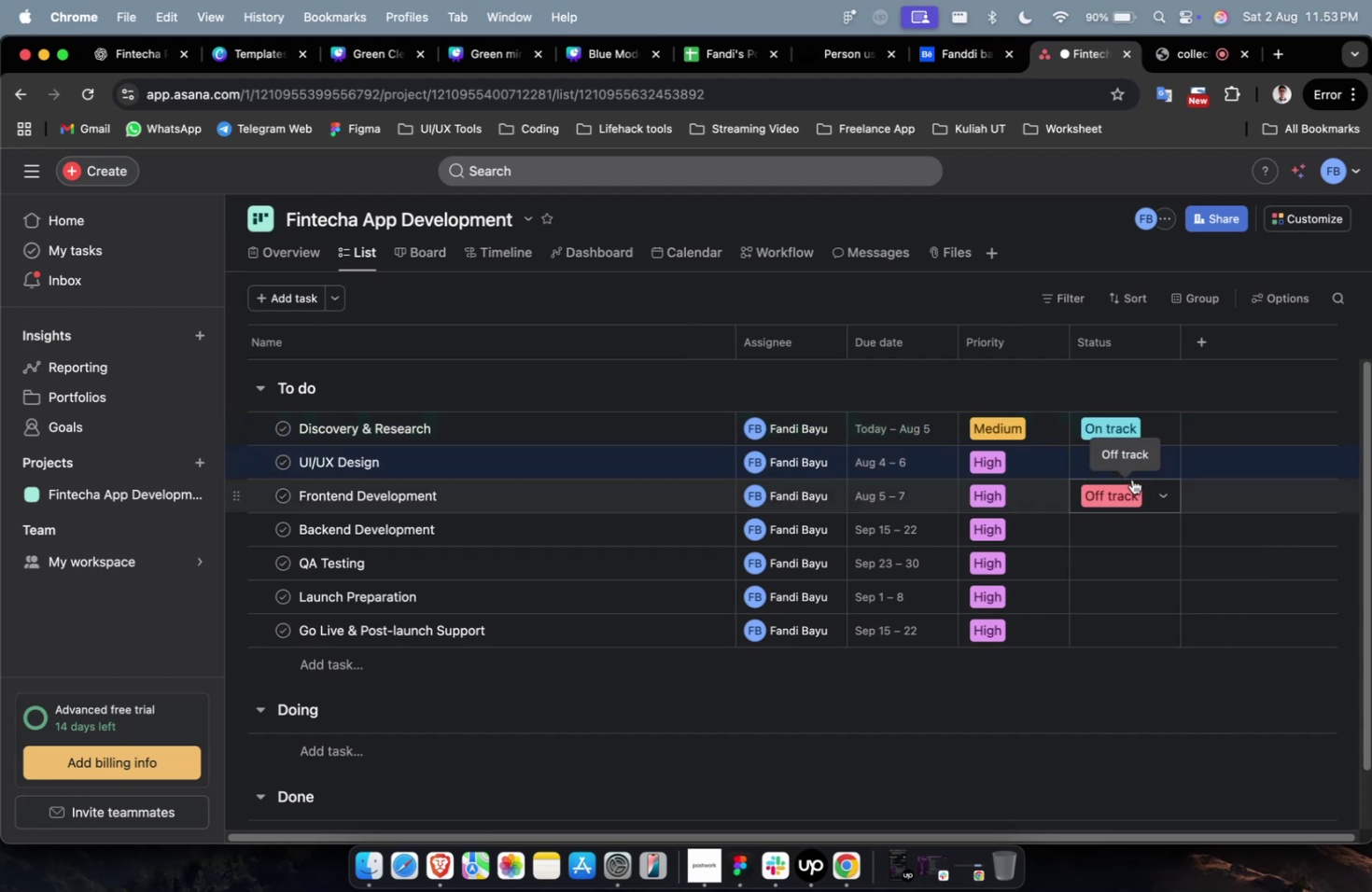 
triple_click([1136, 465])
 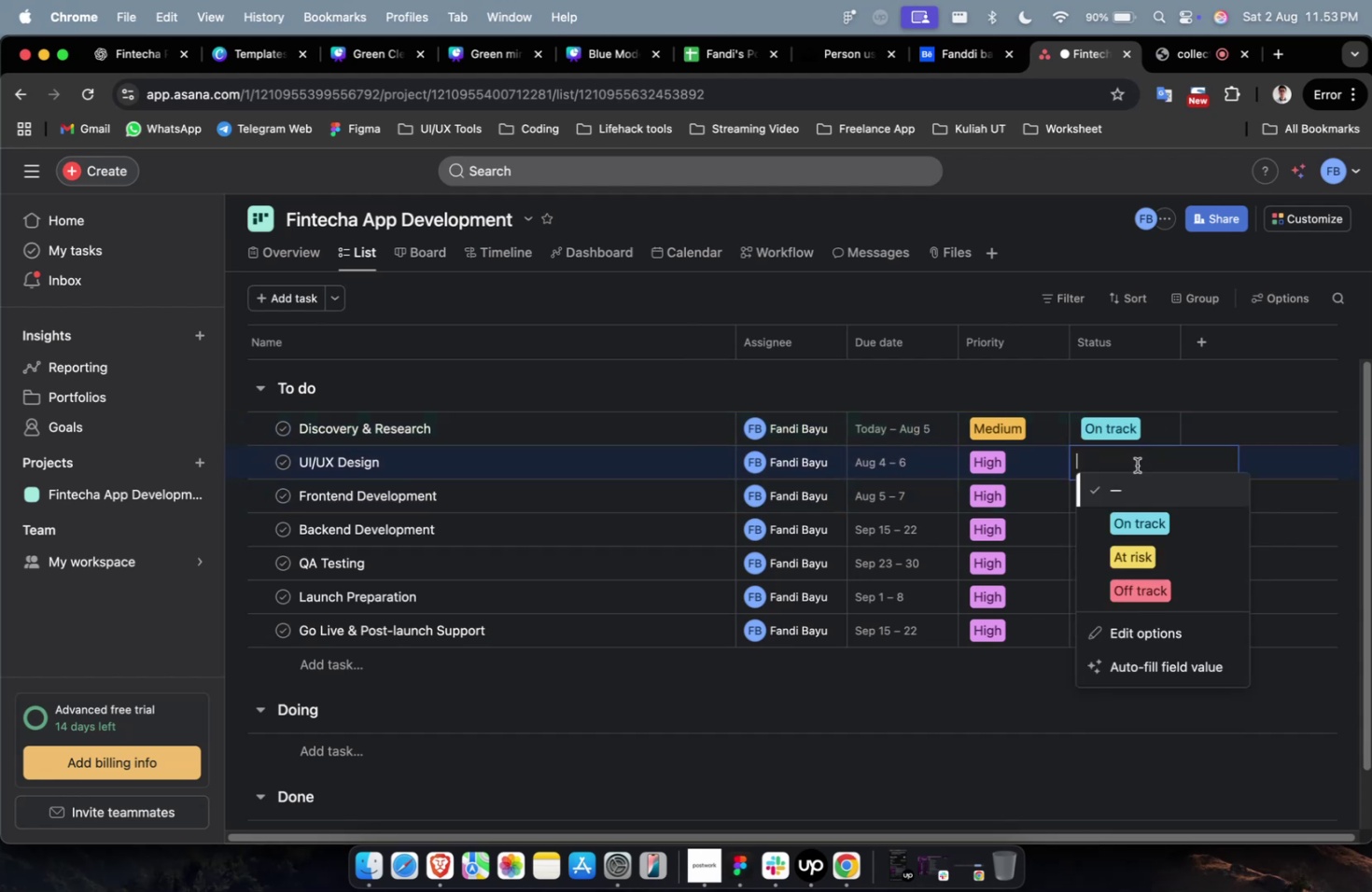 
triple_click([1136, 465])
 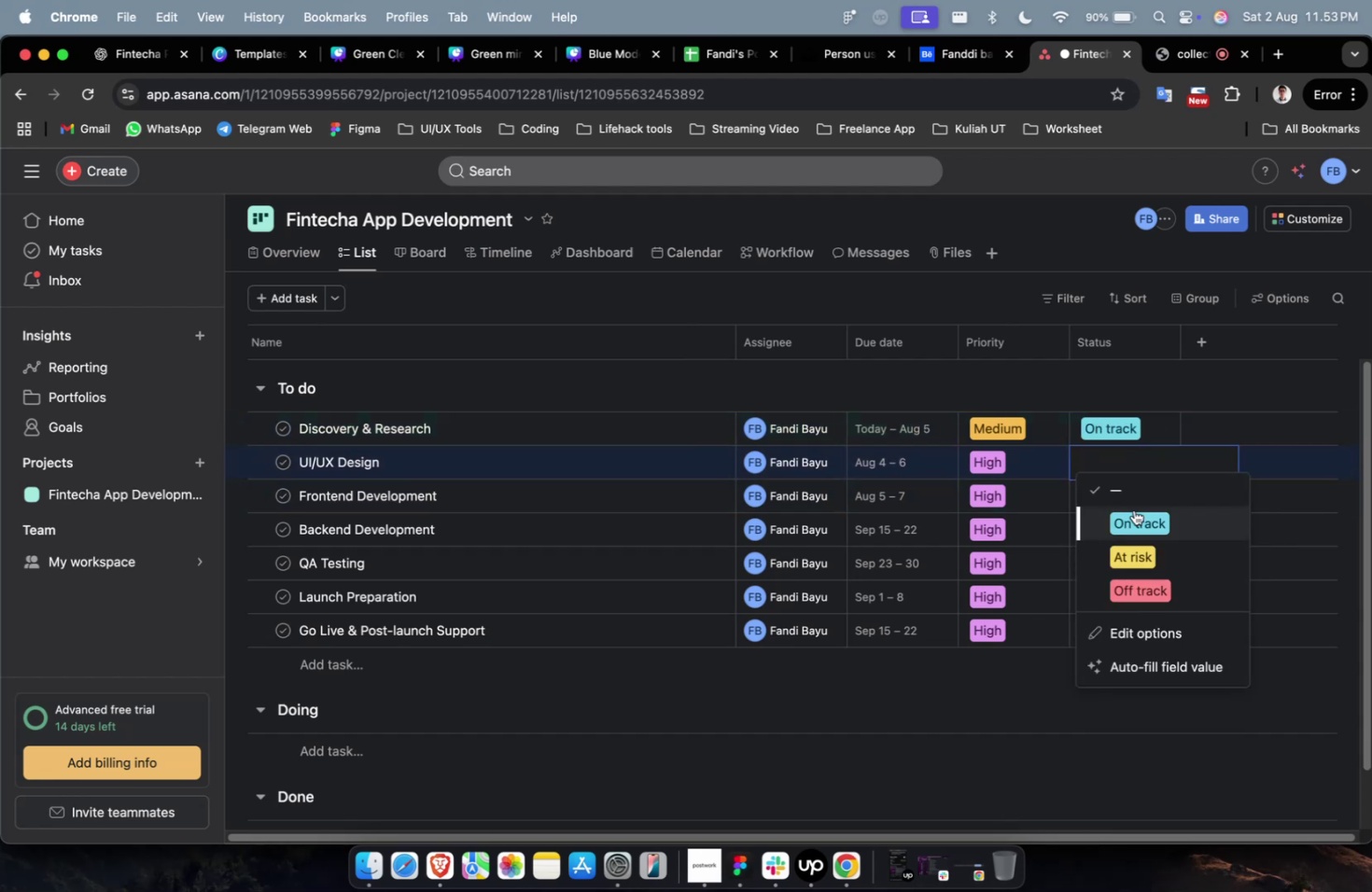 
triple_click([1131, 512])
 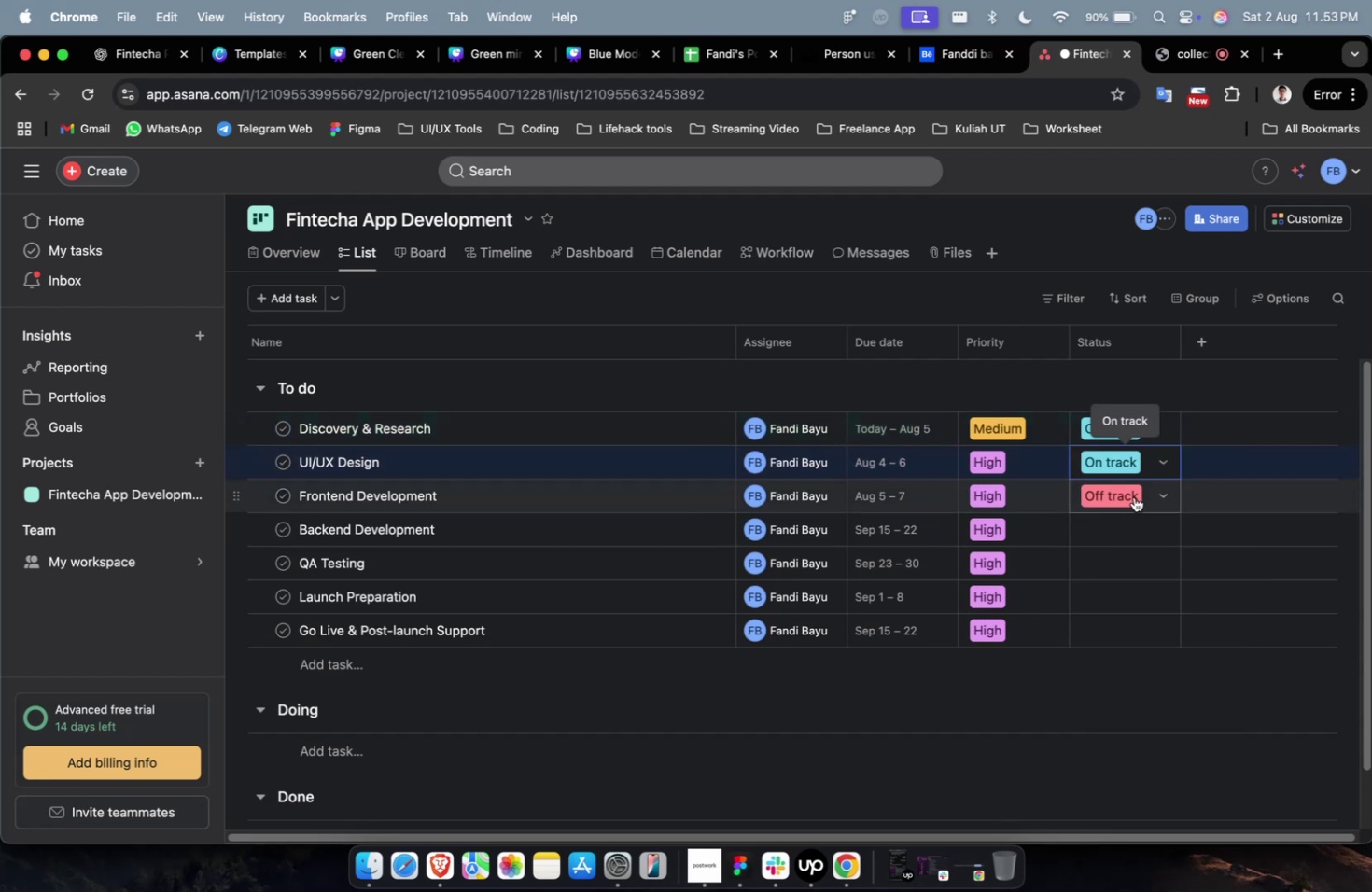 
triple_click([1133, 496])
 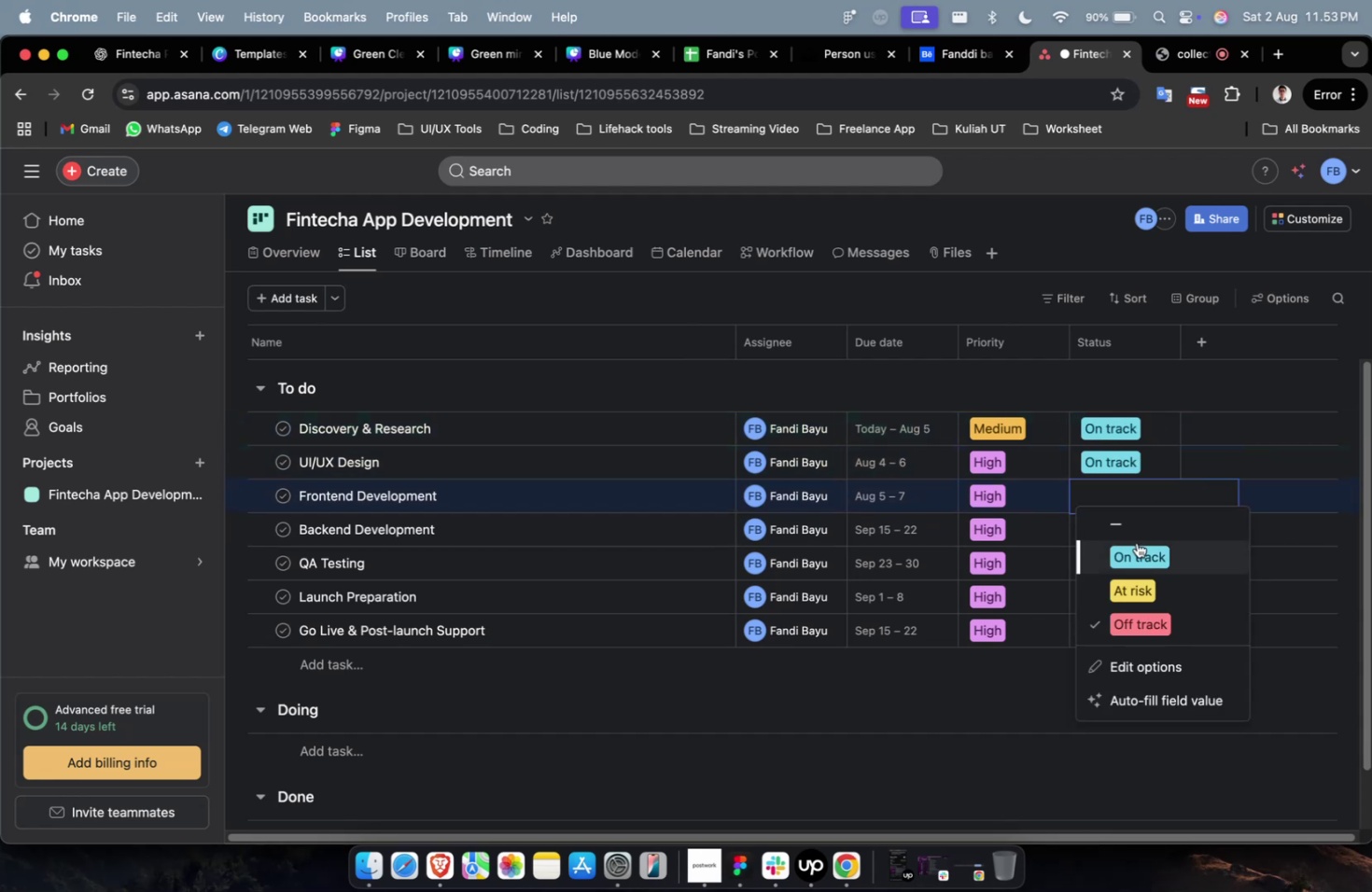 
left_click([1136, 542])
 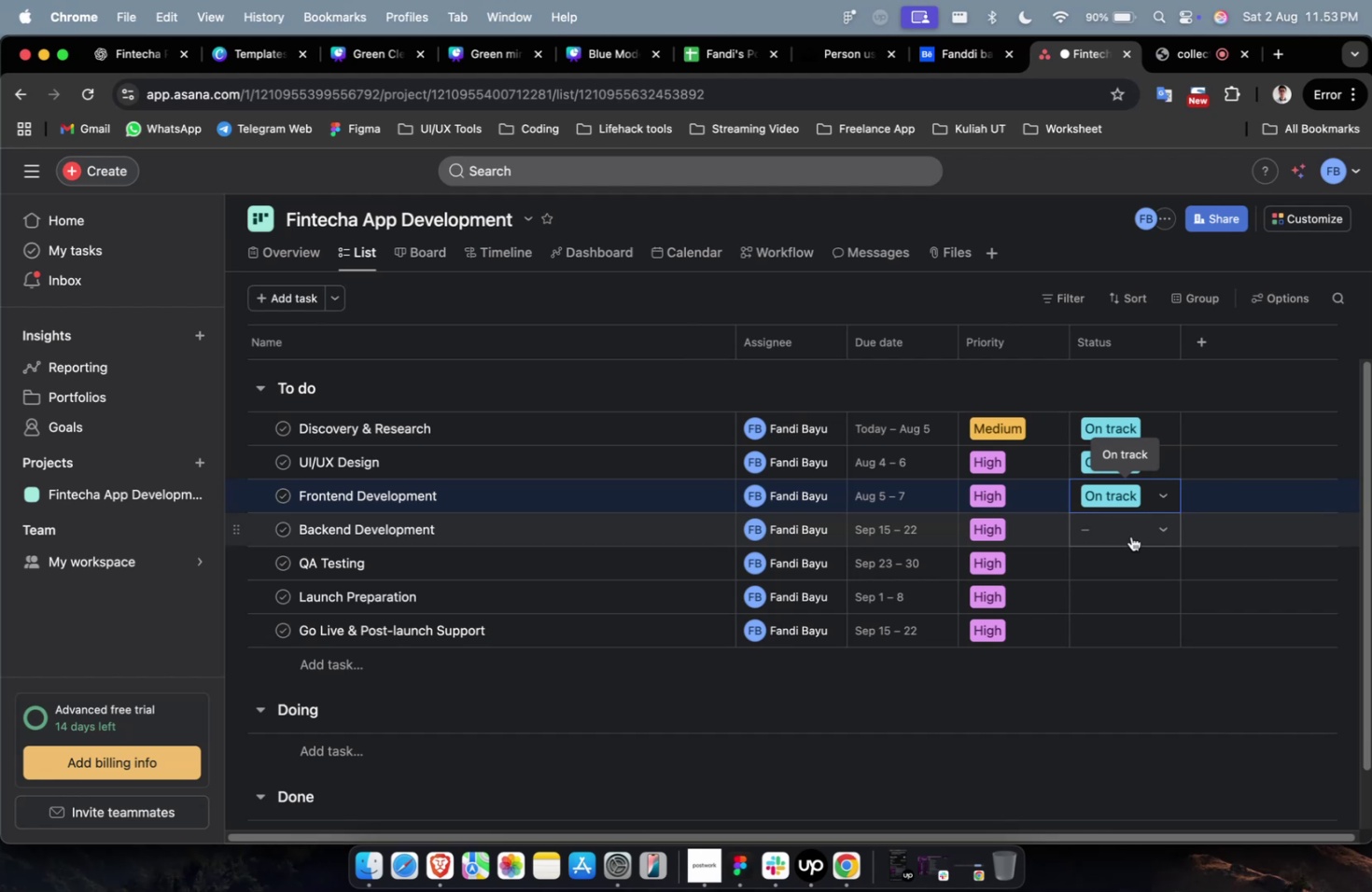 
double_click([1130, 536])
 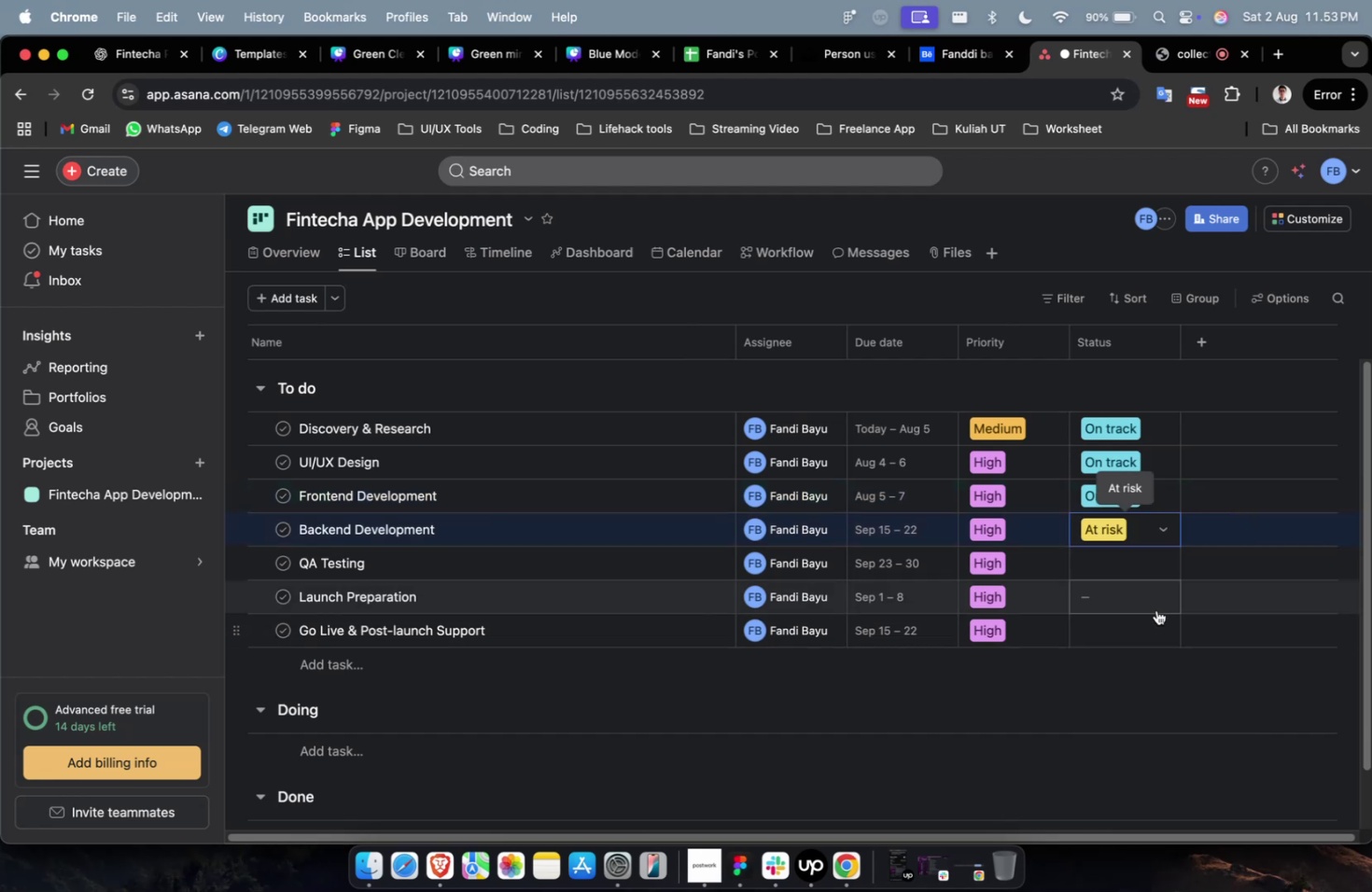 
double_click([1141, 574])
 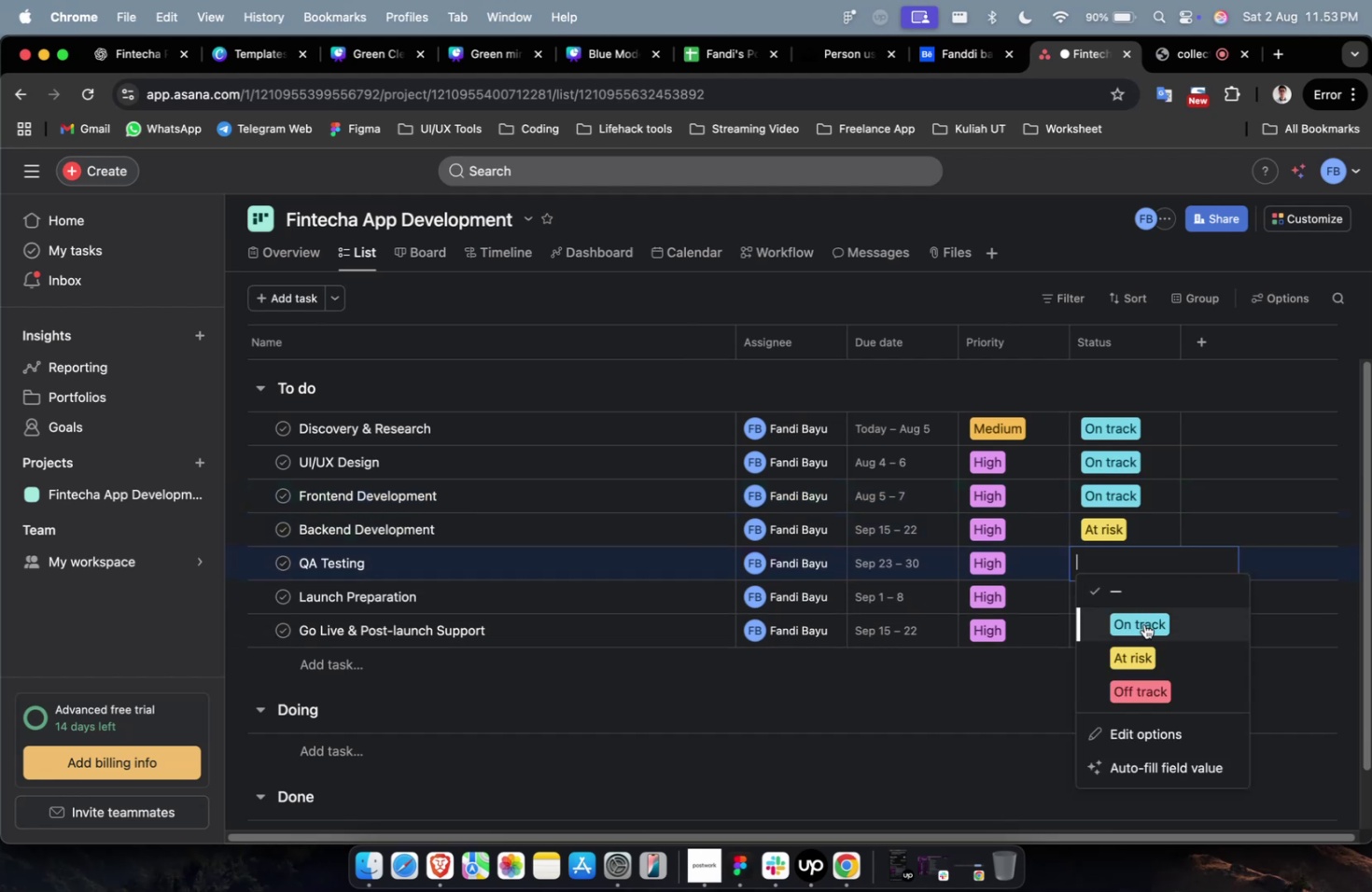 
triple_click([1142, 625])
 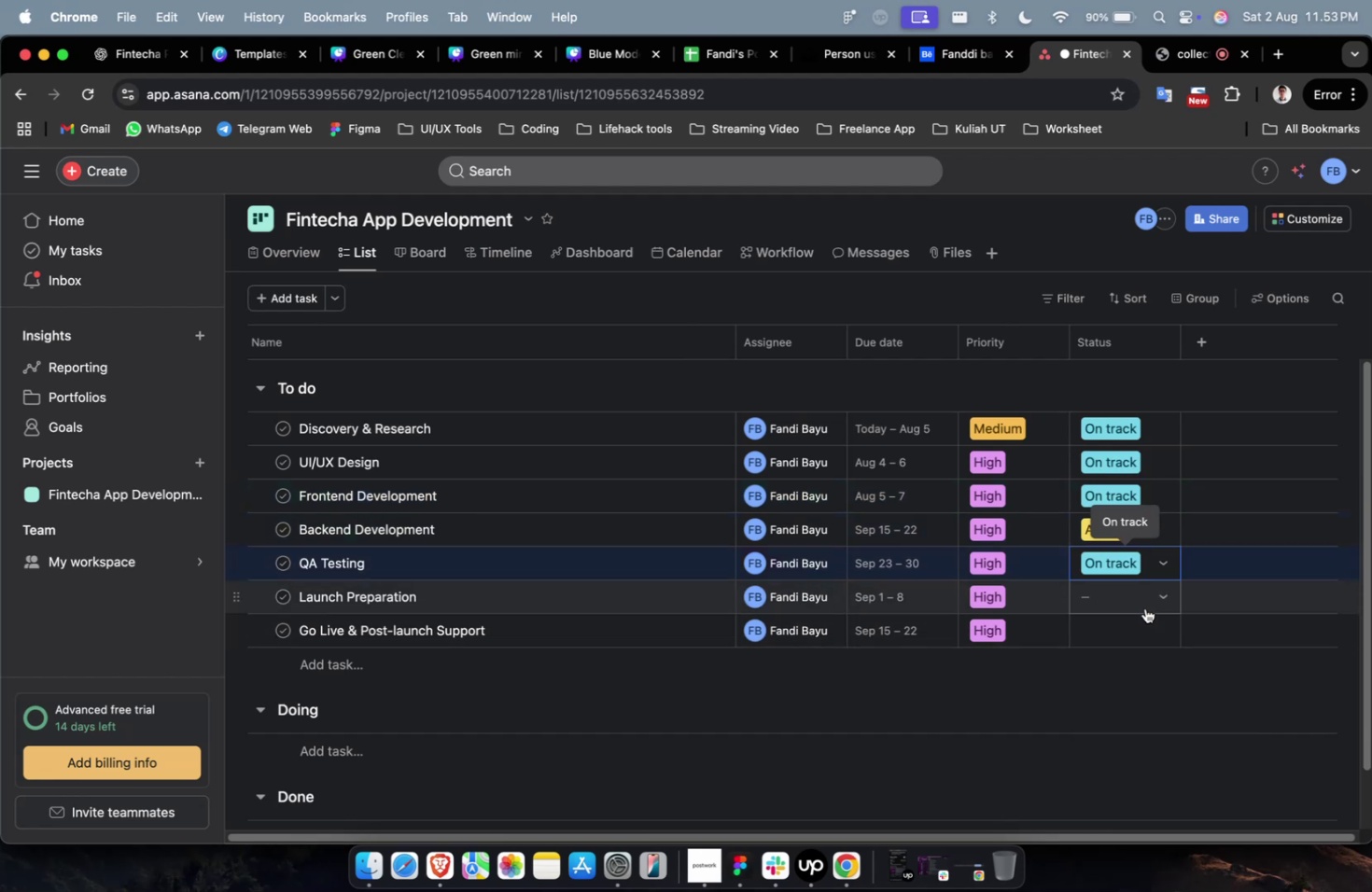 
triple_click([1144, 605])
 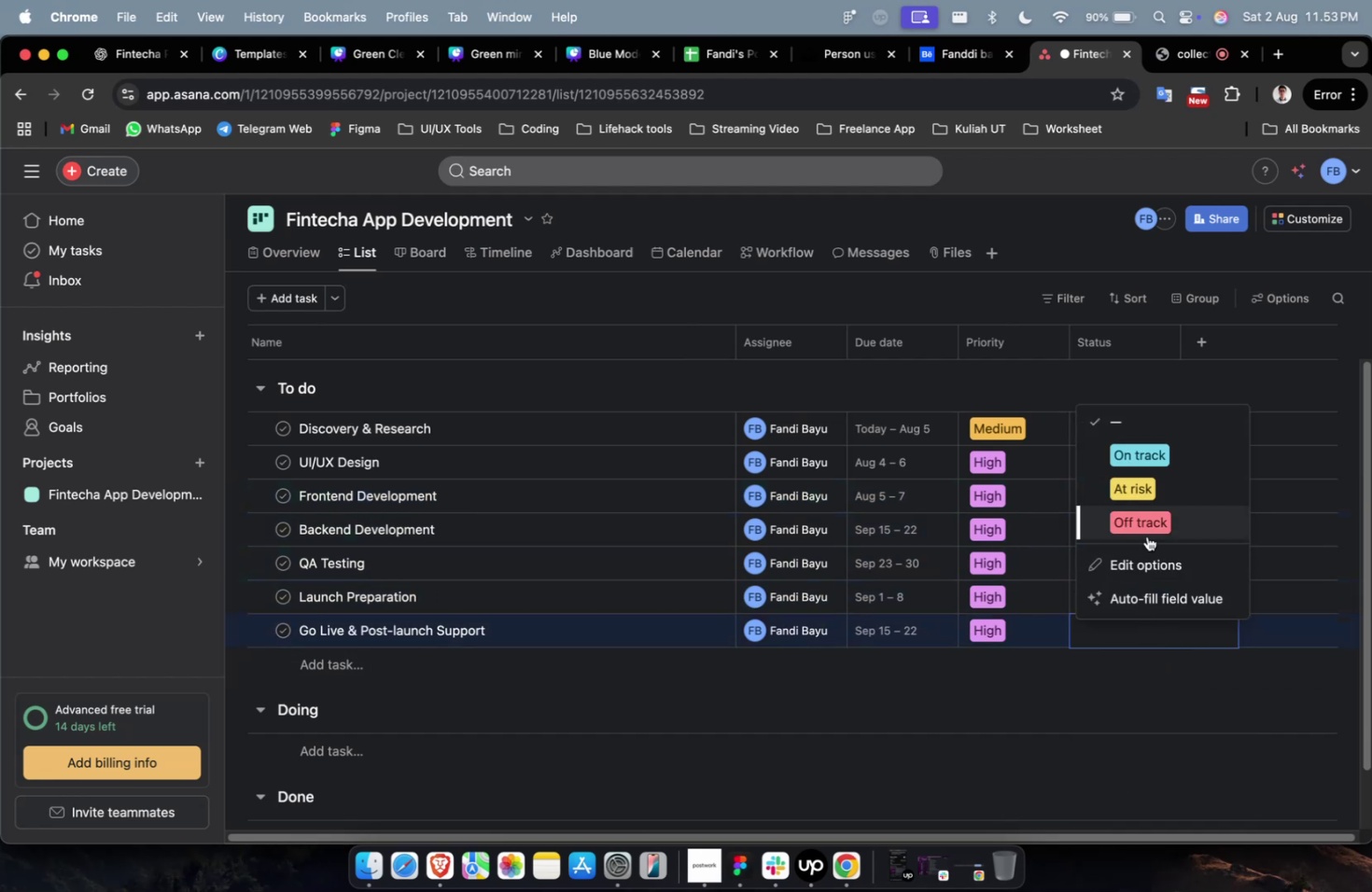 
left_click([1148, 528])
 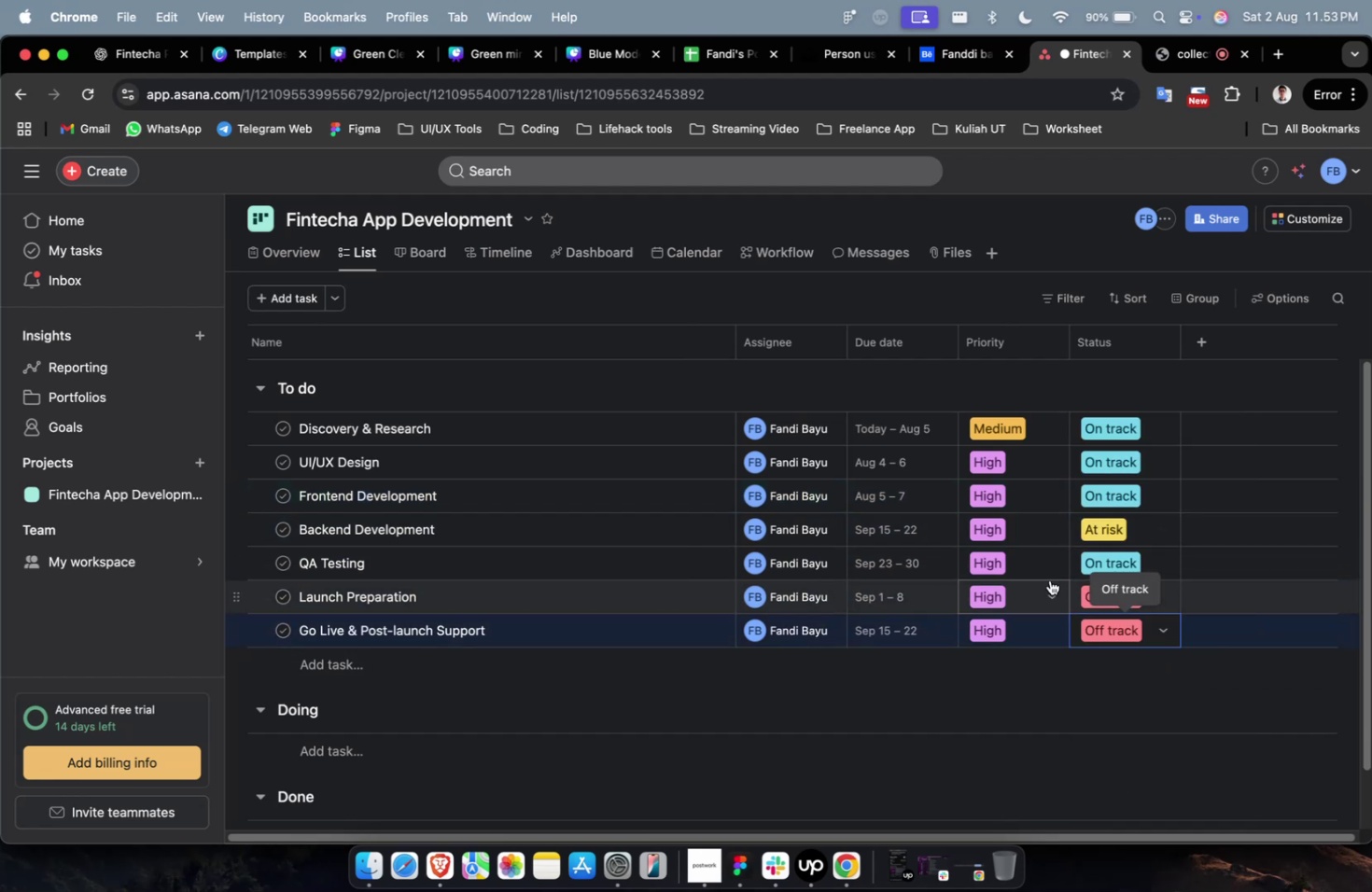 
scroll: coordinate [1040, 580], scroll_direction: down, amount: 4.0
 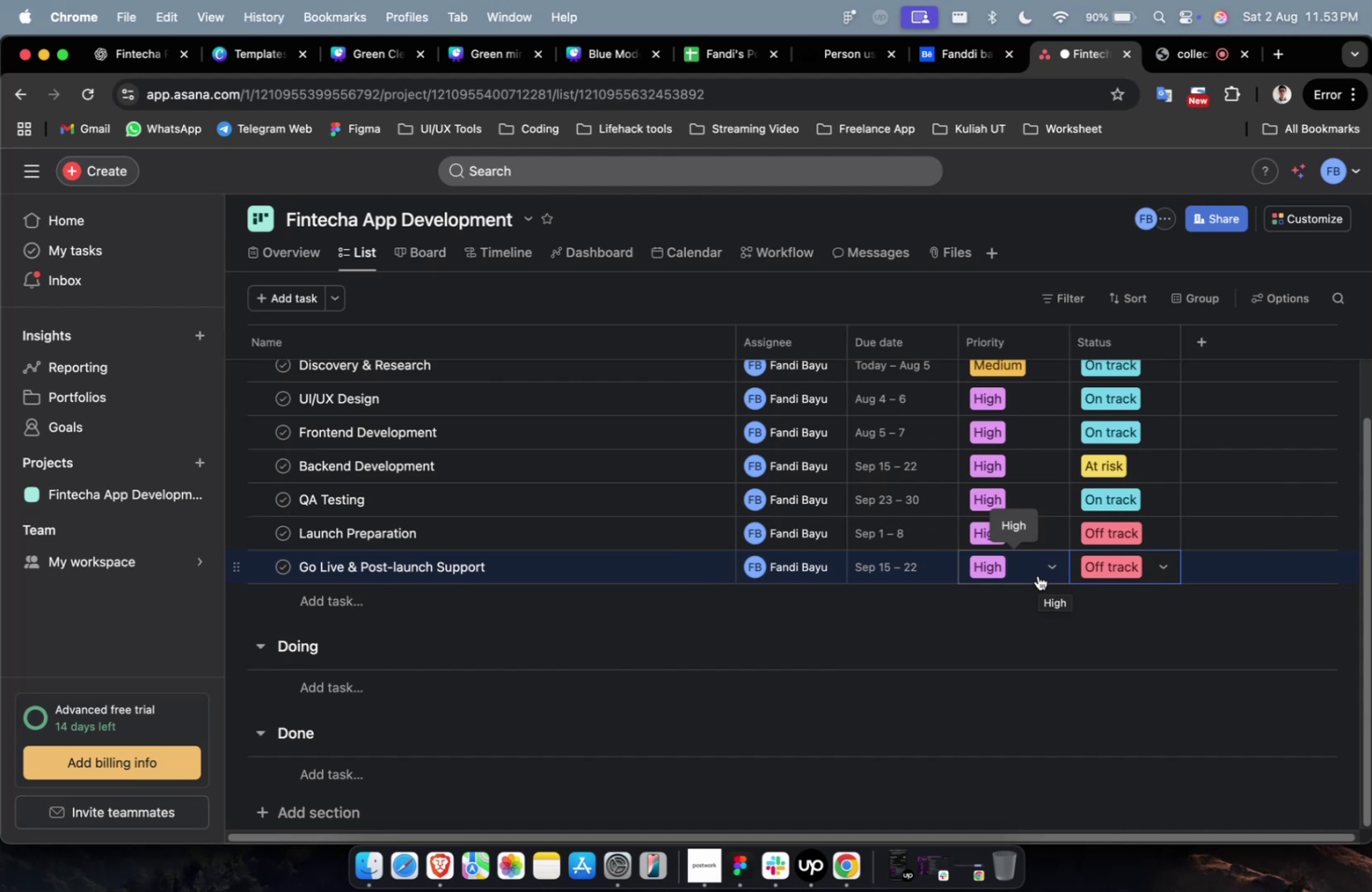 
wait(6.04)
 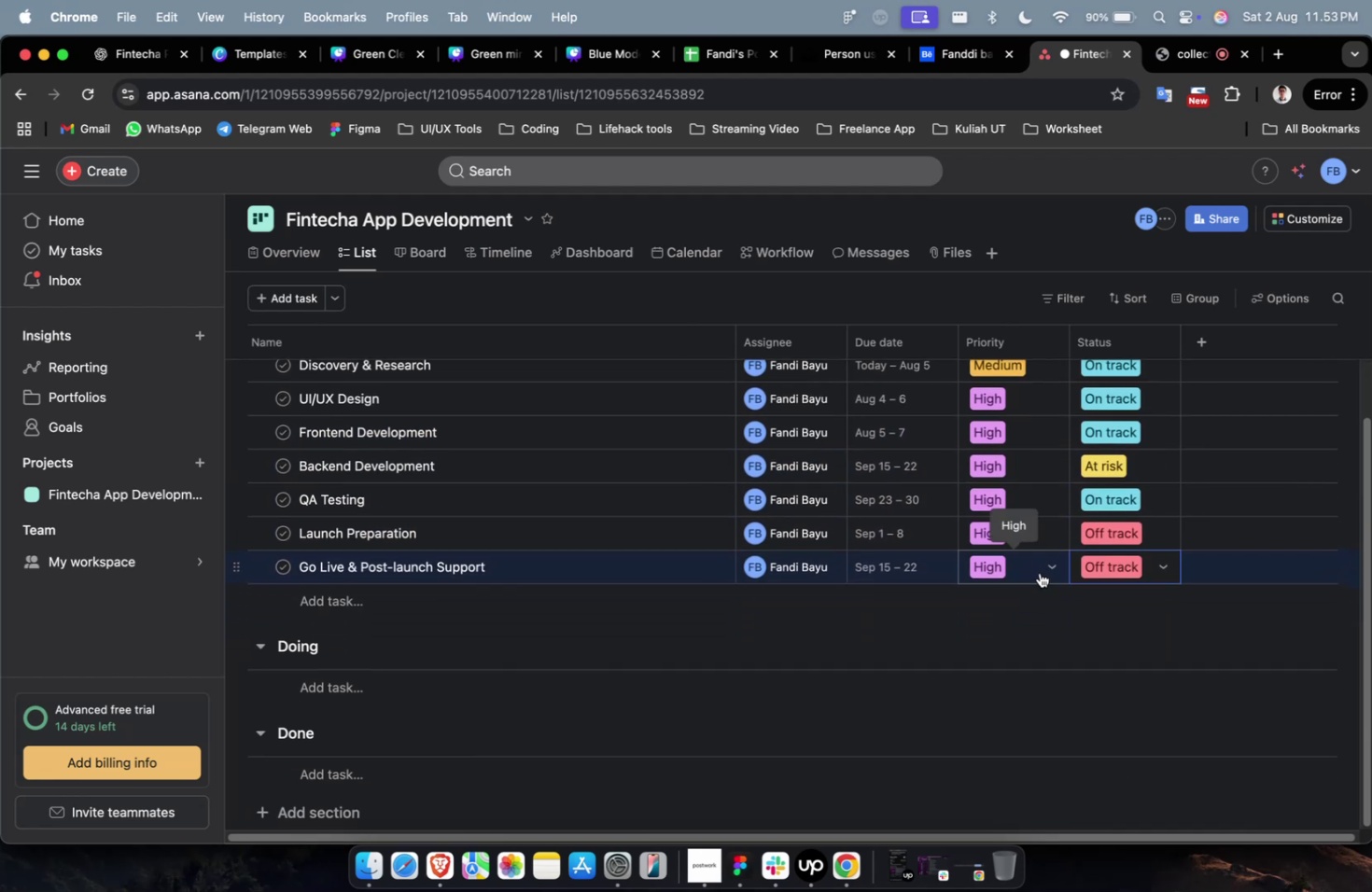 
scroll: coordinate [1036, 578], scroll_direction: down, amount: 2.0
 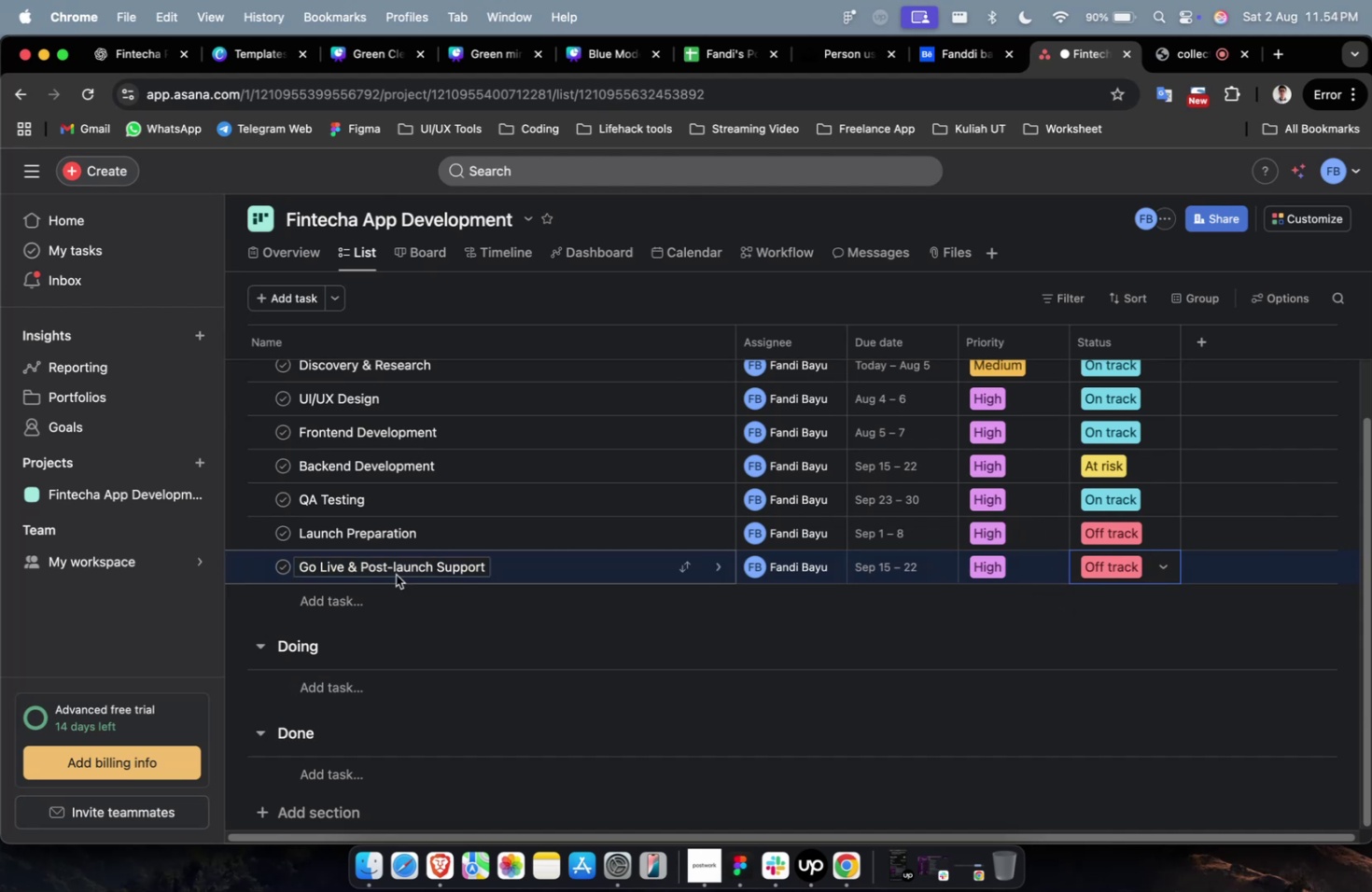 
left_click_drag(start_coordinate=[287, 536], to_coordinate=[287, 540])
 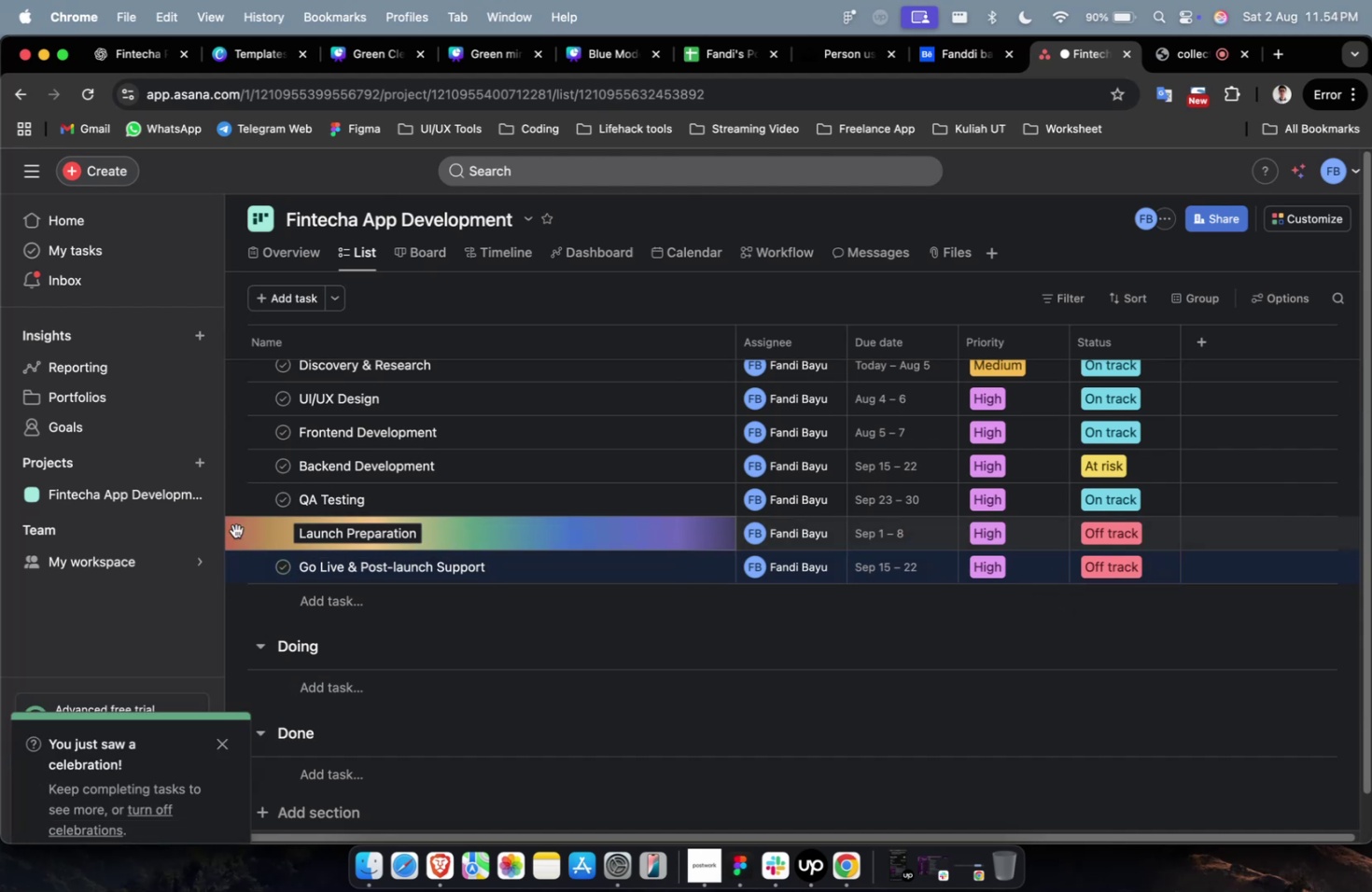 
left_click_drag(start_coordinate=[235, 530], to_coordinate=[280, 652])
 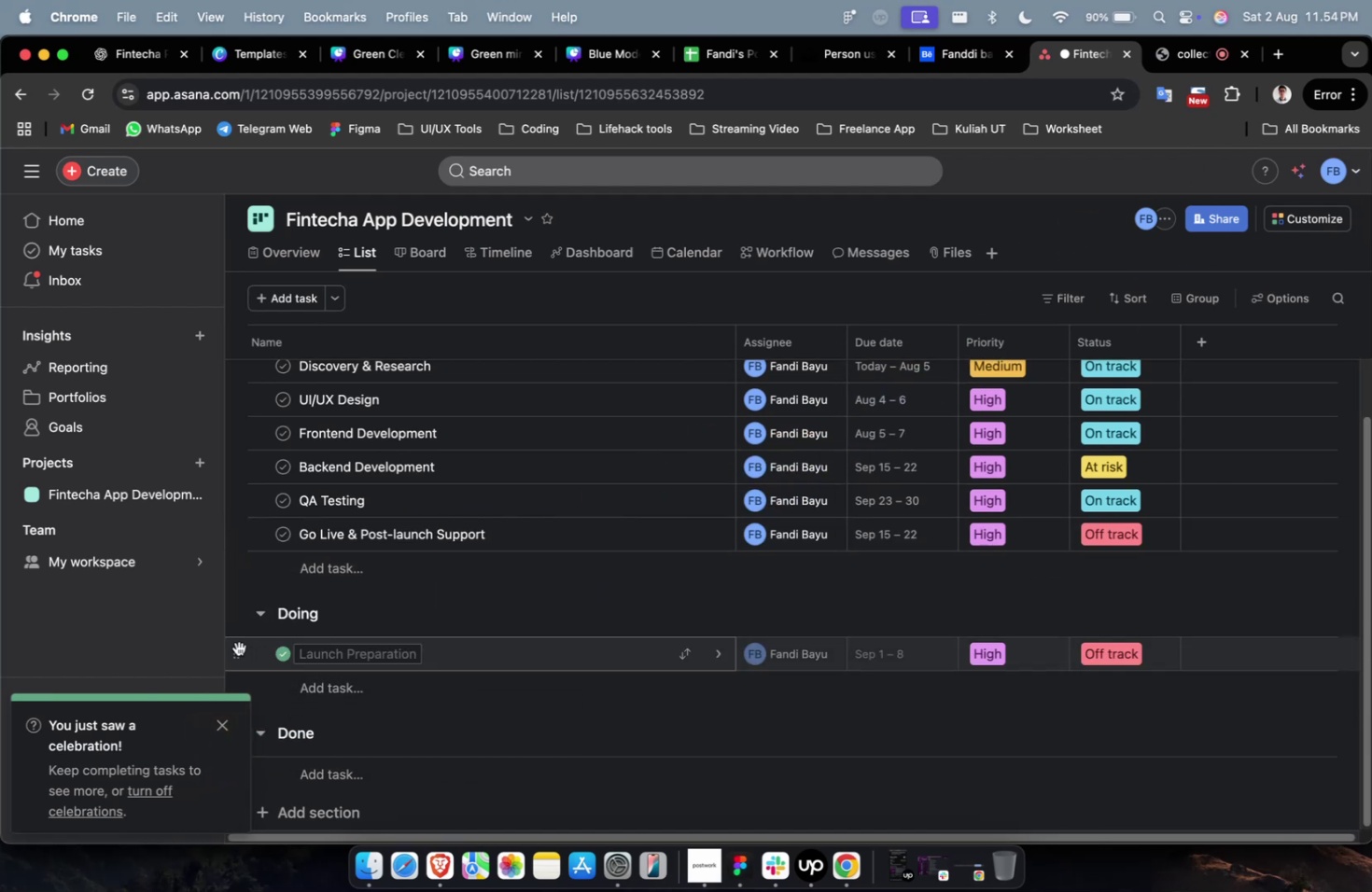 
left_click_drag(start_coordinate=[225, 653], to_coordinate=[248, 575])
 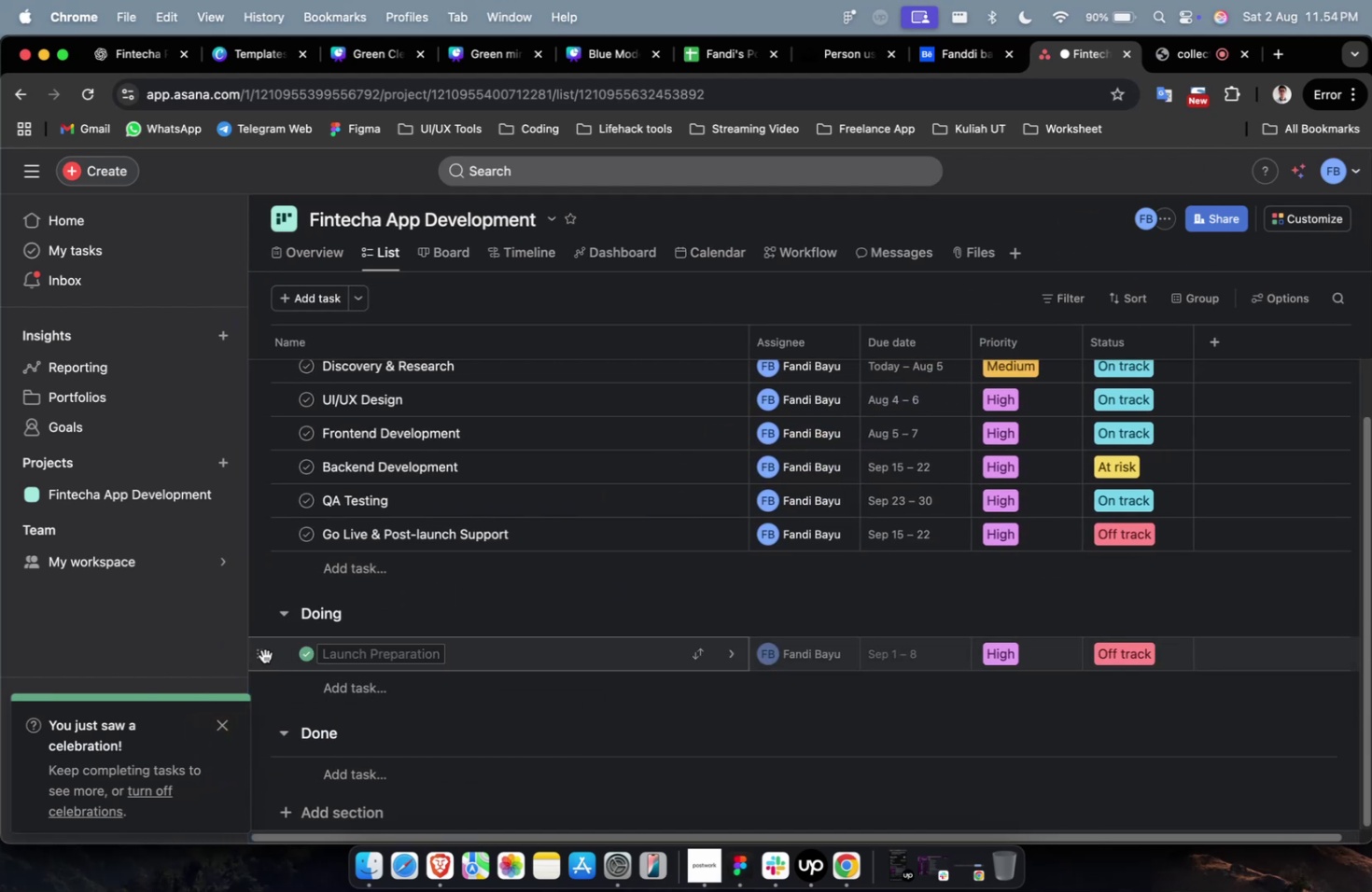 
left_click_drag(start_coordinate=[262, 652], to_coordinate=[267, 496])
 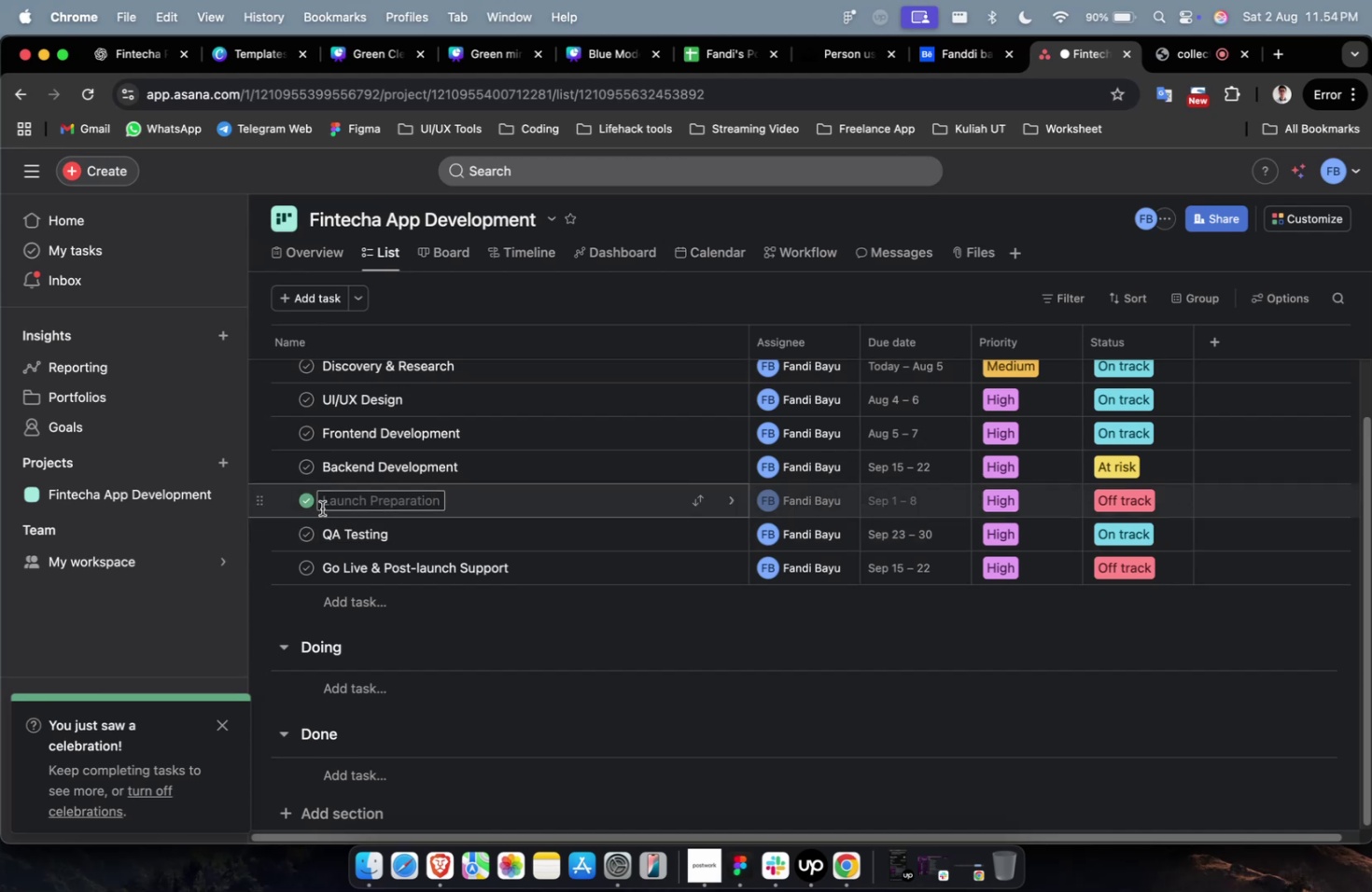 
double_click([306, 503])
 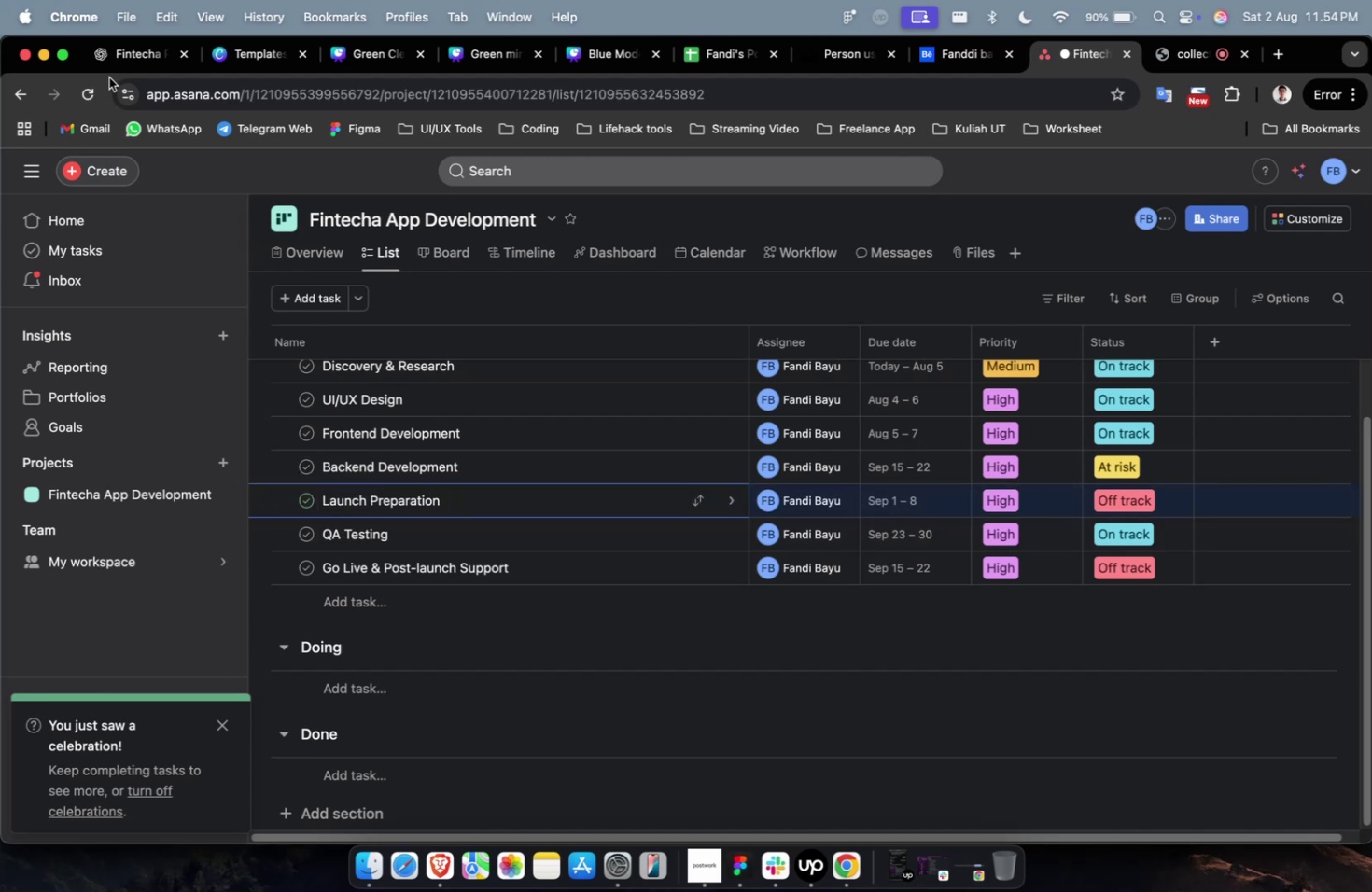 
left_click([120, 66])
 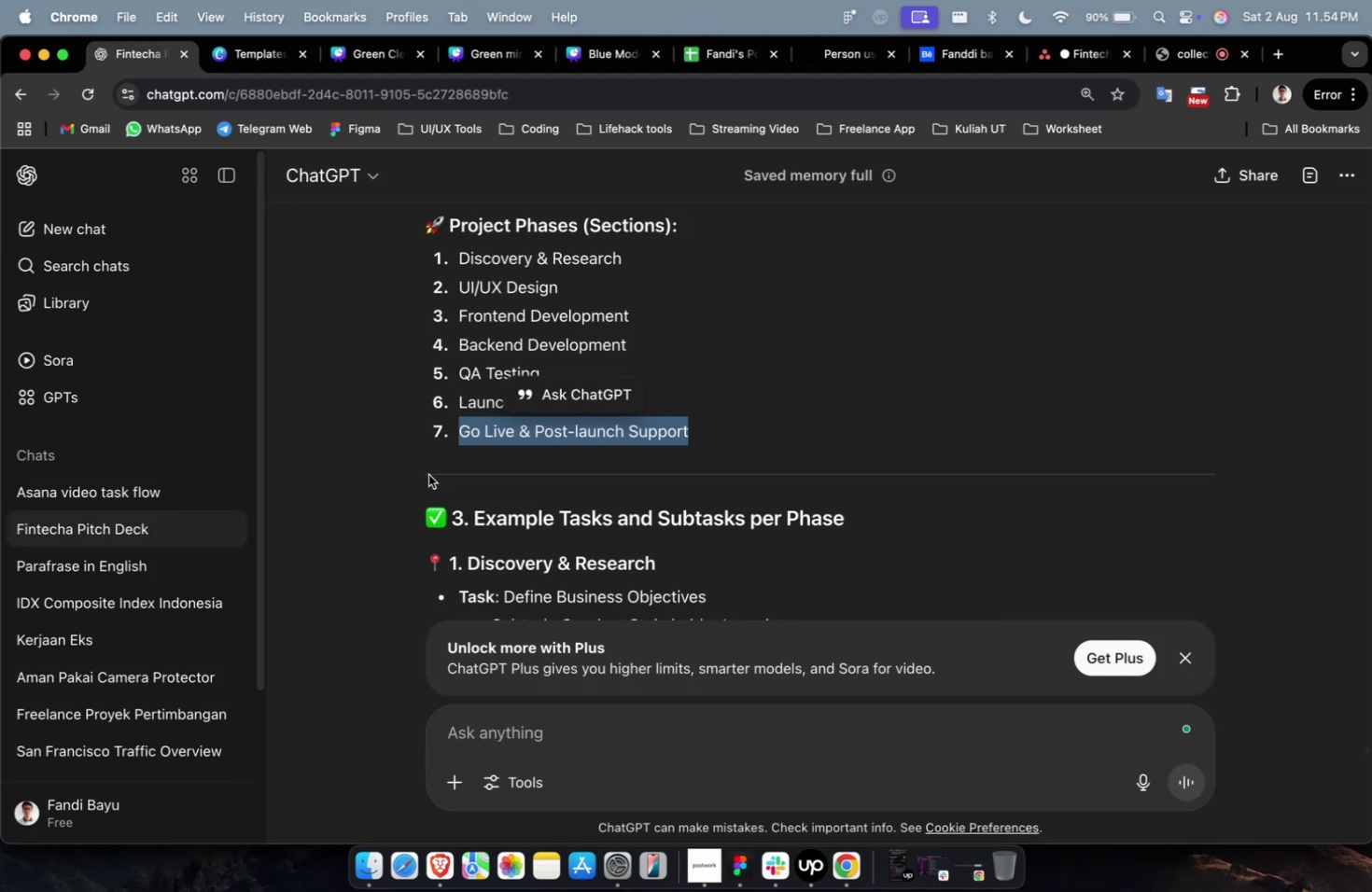 
scroll: coordinate [439, 483], scroll_direction: down, amount: 5.0
 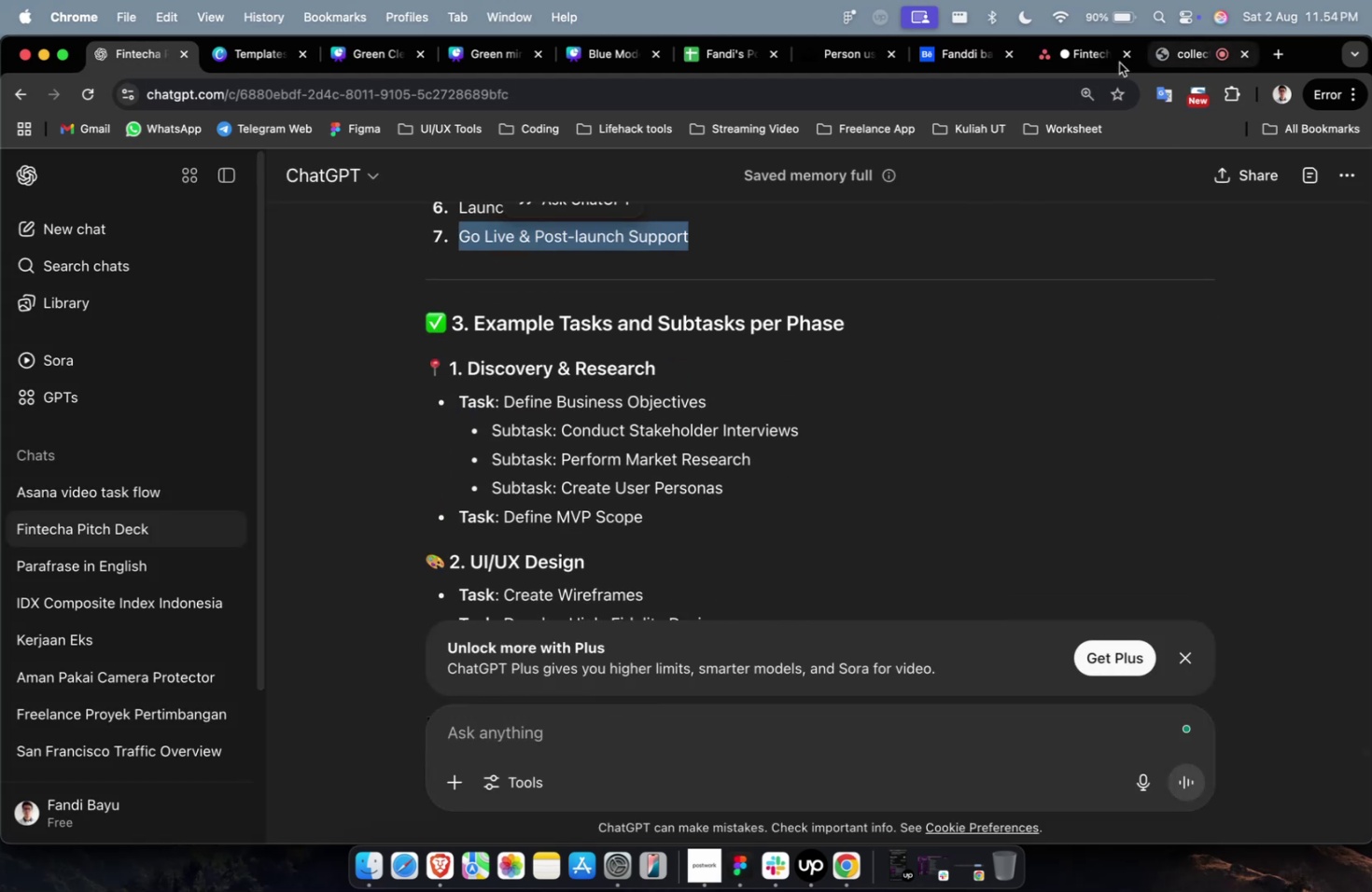 
left_click([1062, 63])
 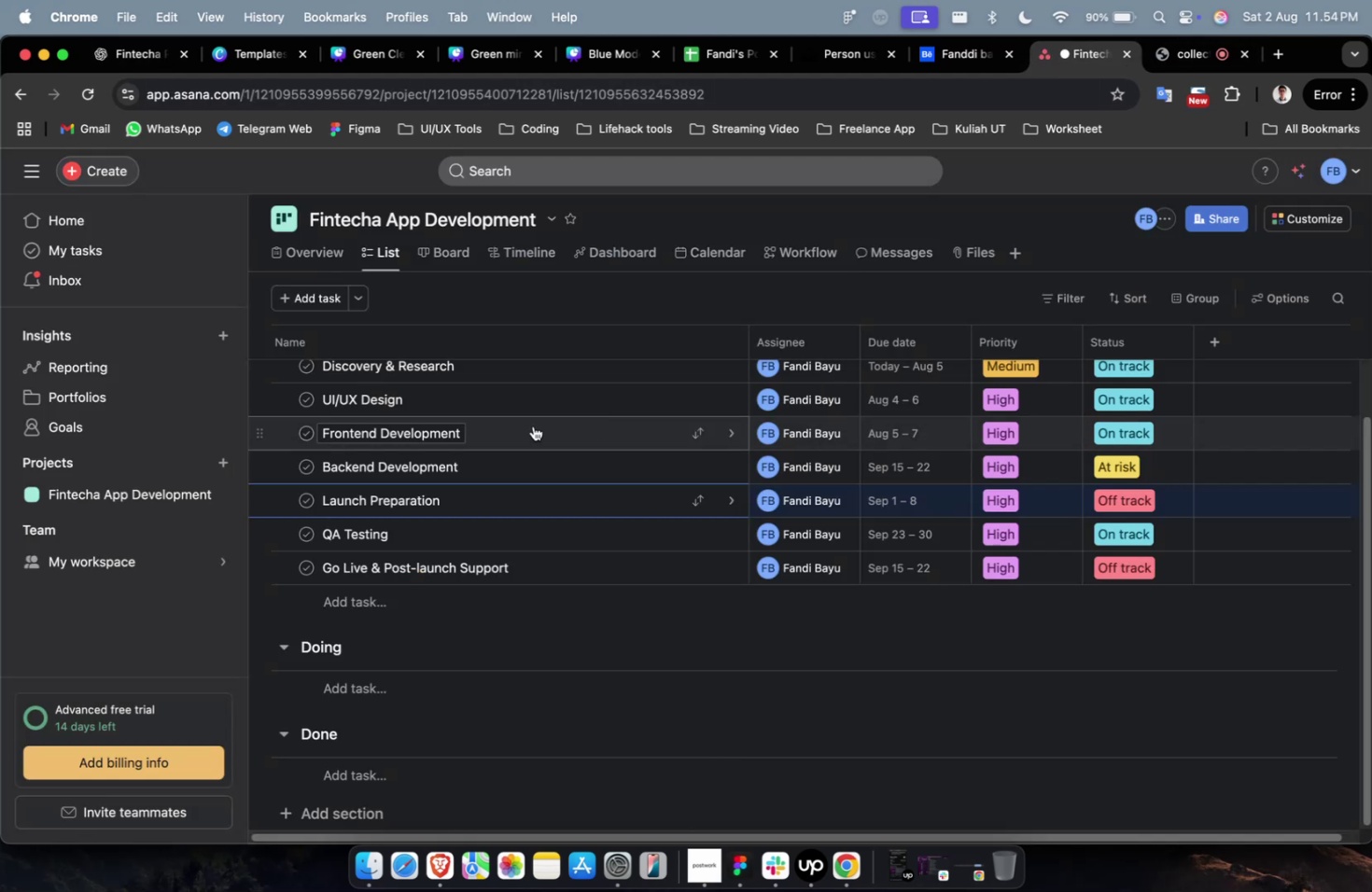 
scroll: coordinate [469, 437], scroll_direction: up, amount: 7.0
 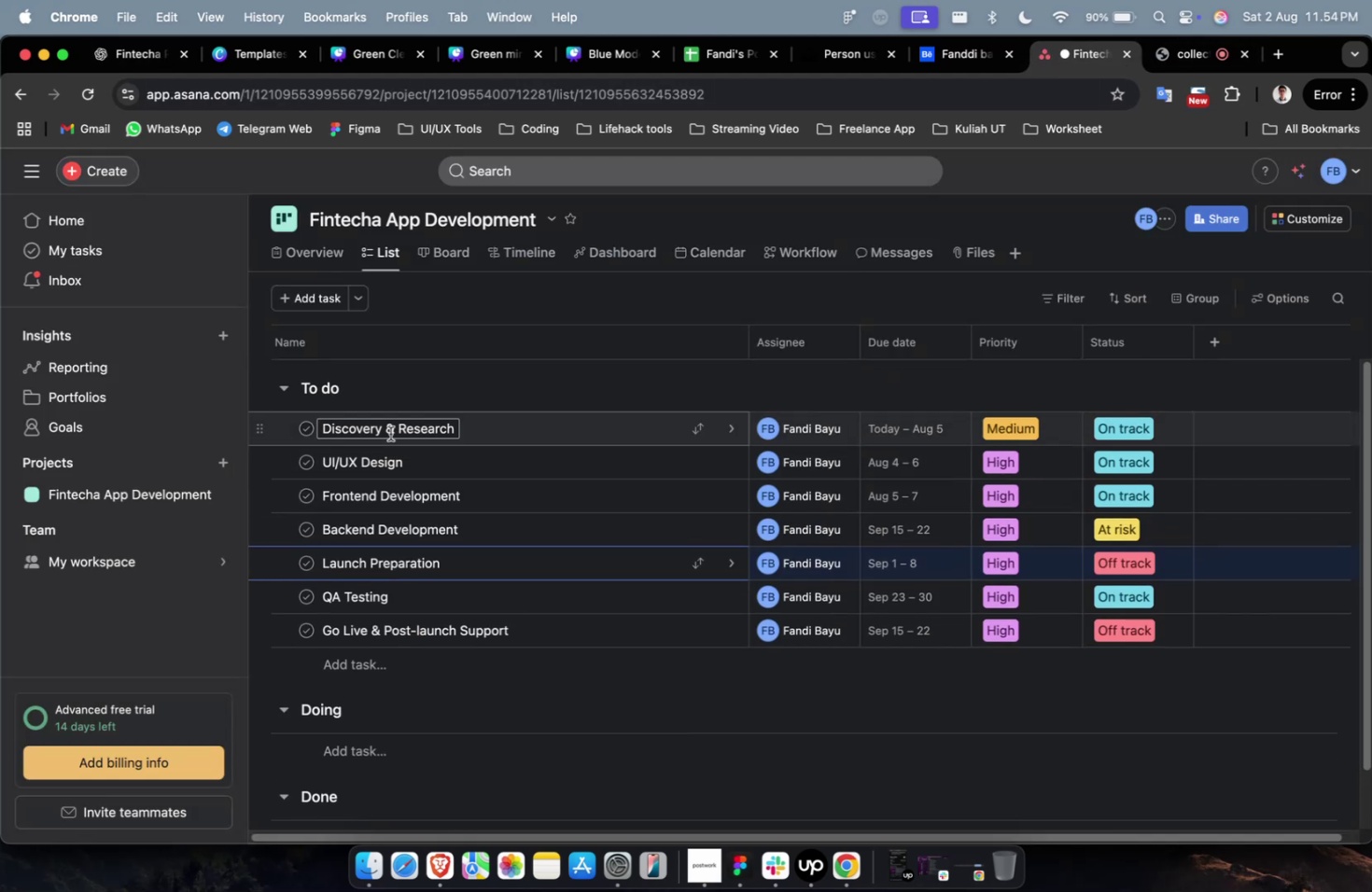 
left_click([391, 431])
 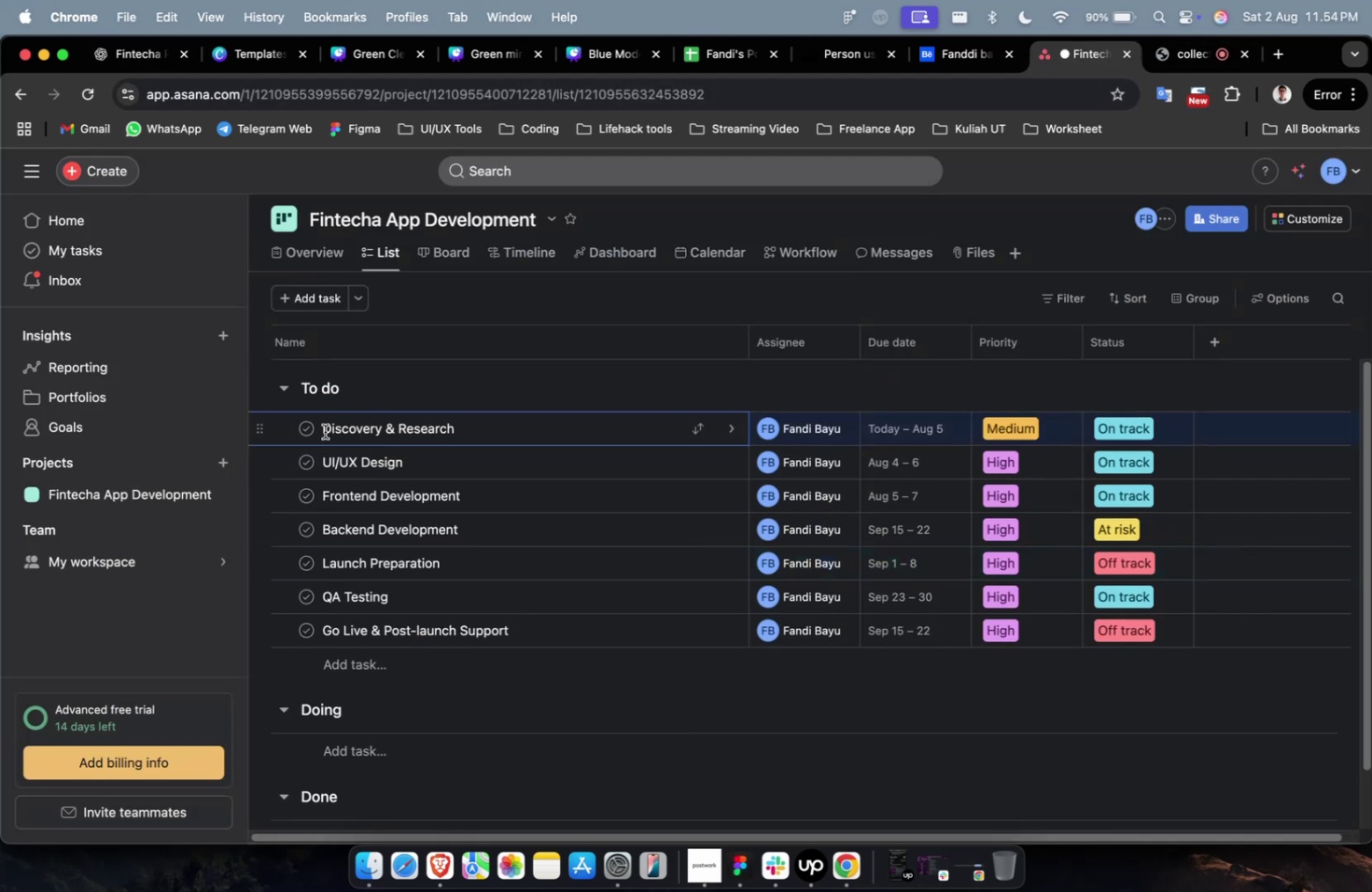 
mouse_move([333, 427])
 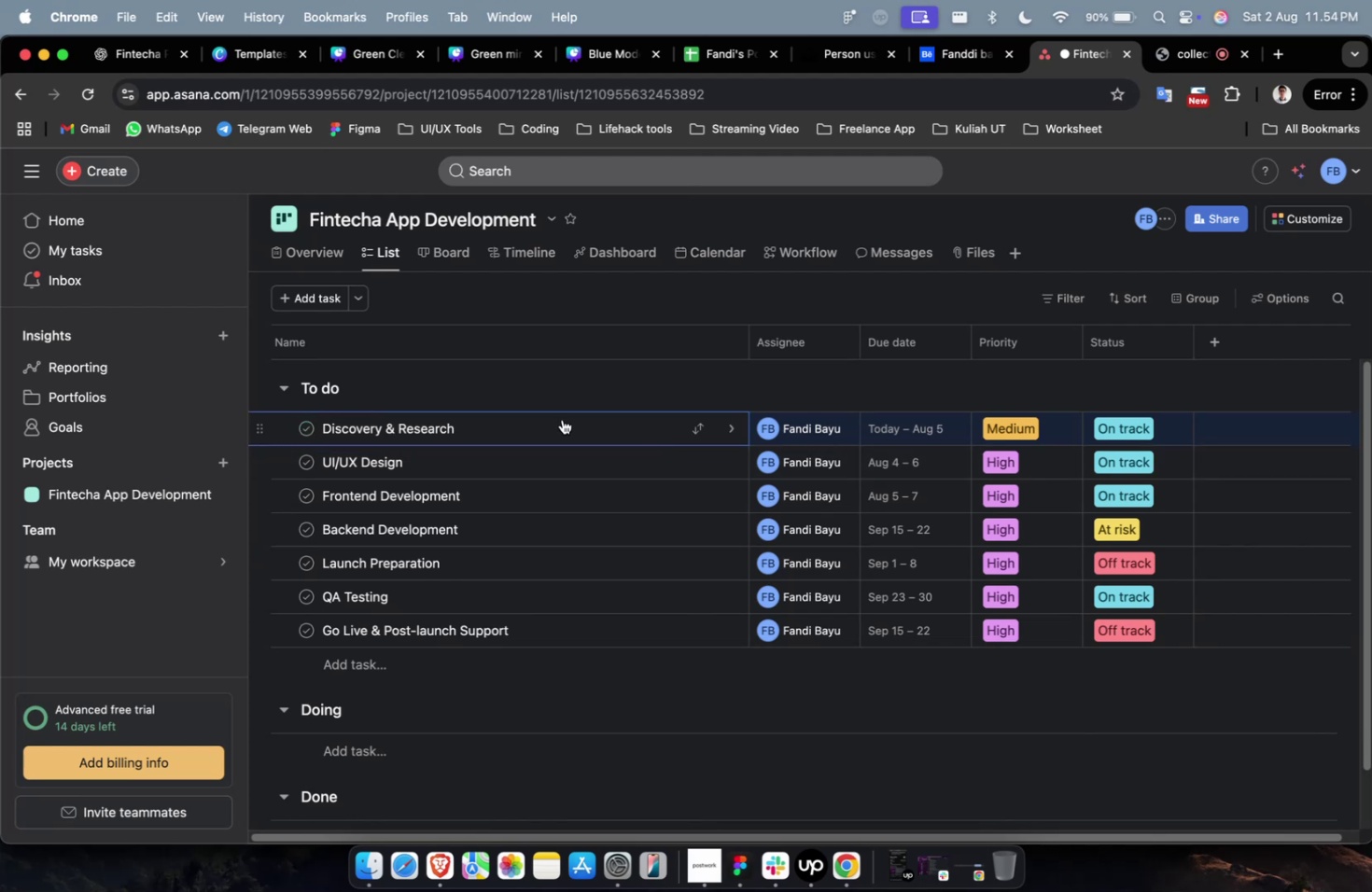 
left_click([562, 419])
 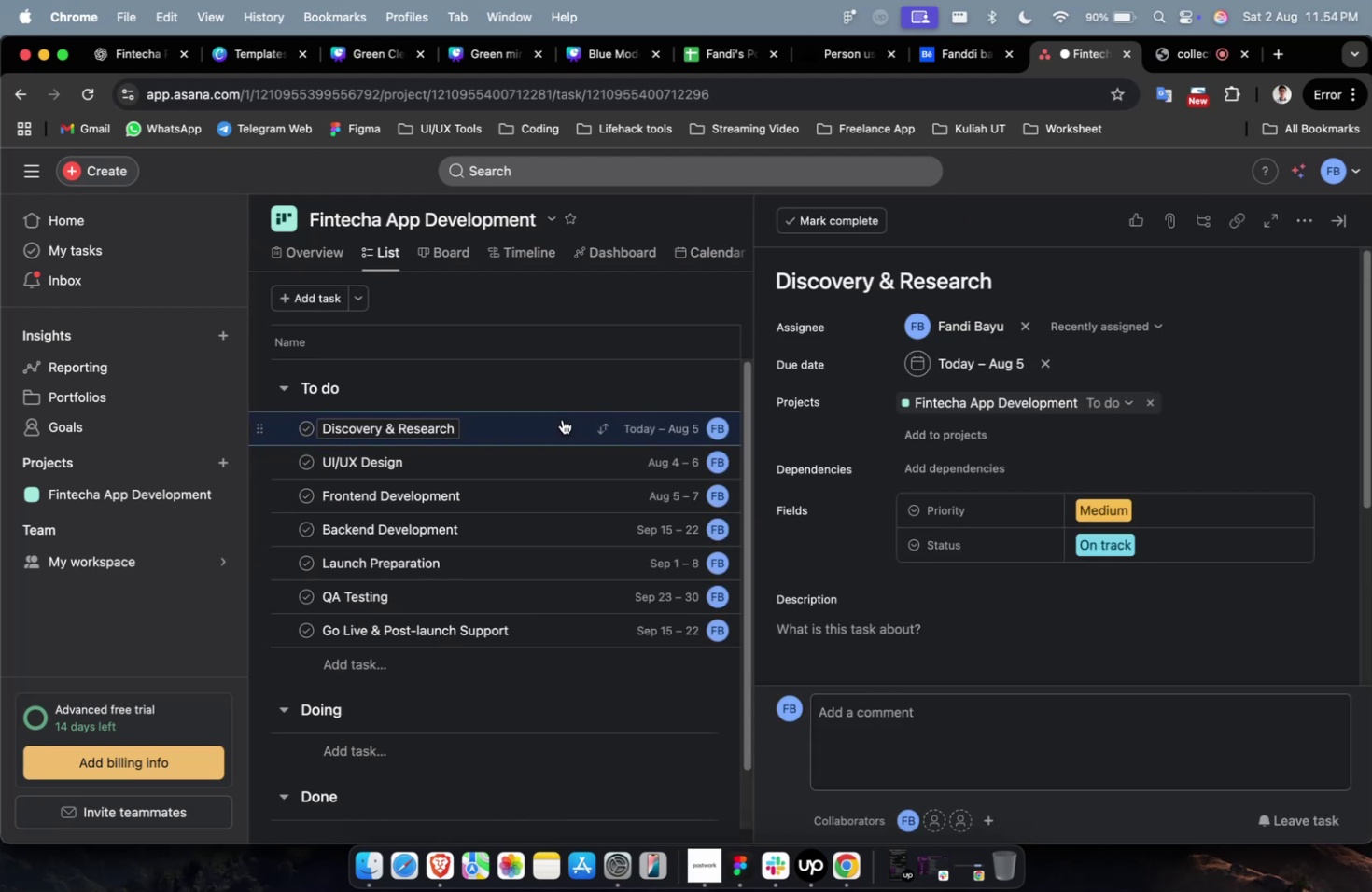 
scroll: coordinate [1047, 617], scroll_direction: down, amount: 7.0
 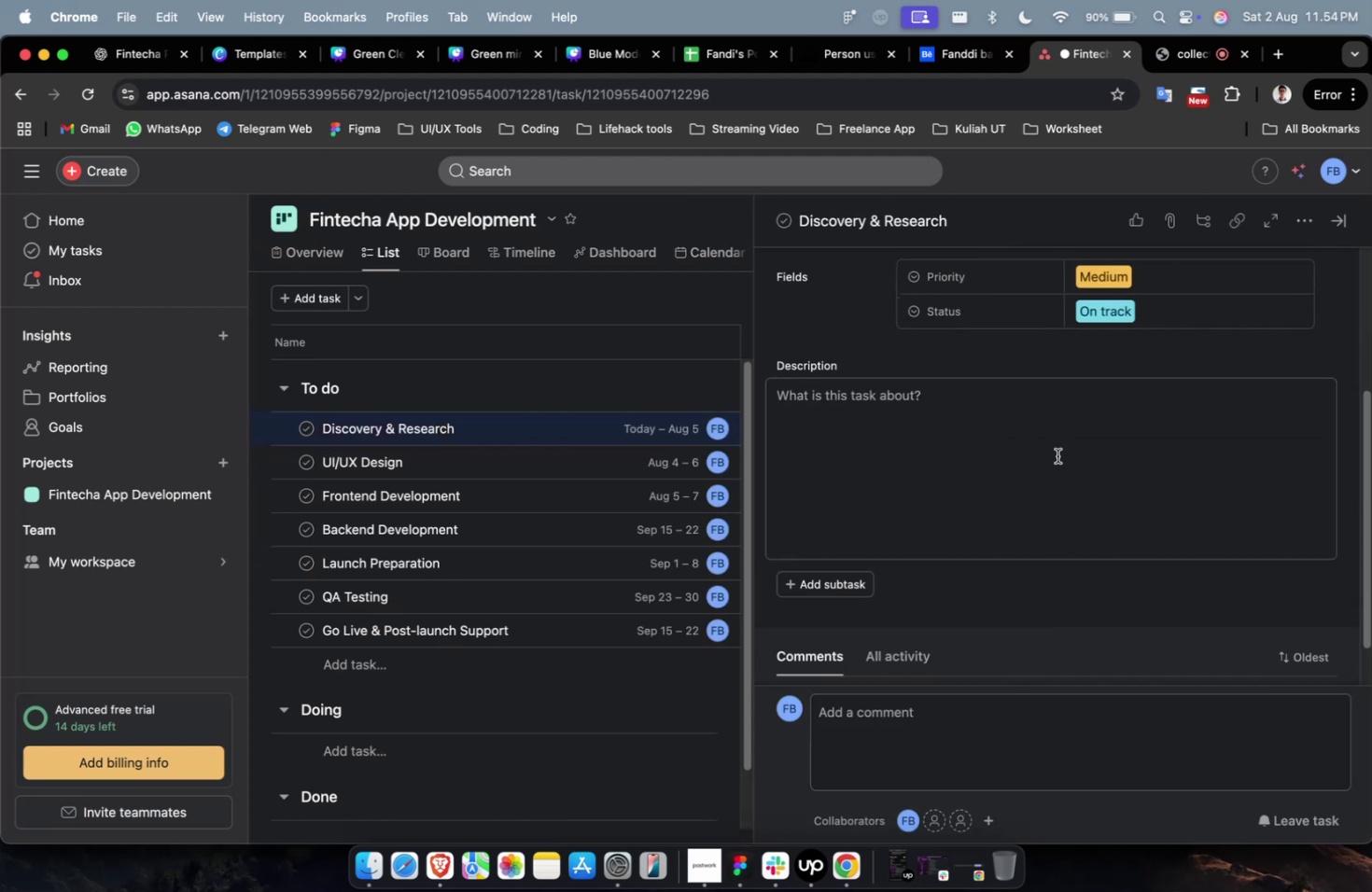 
scroll: coordinate [1051, 441], scroll_direction: up, amount: 4.0
 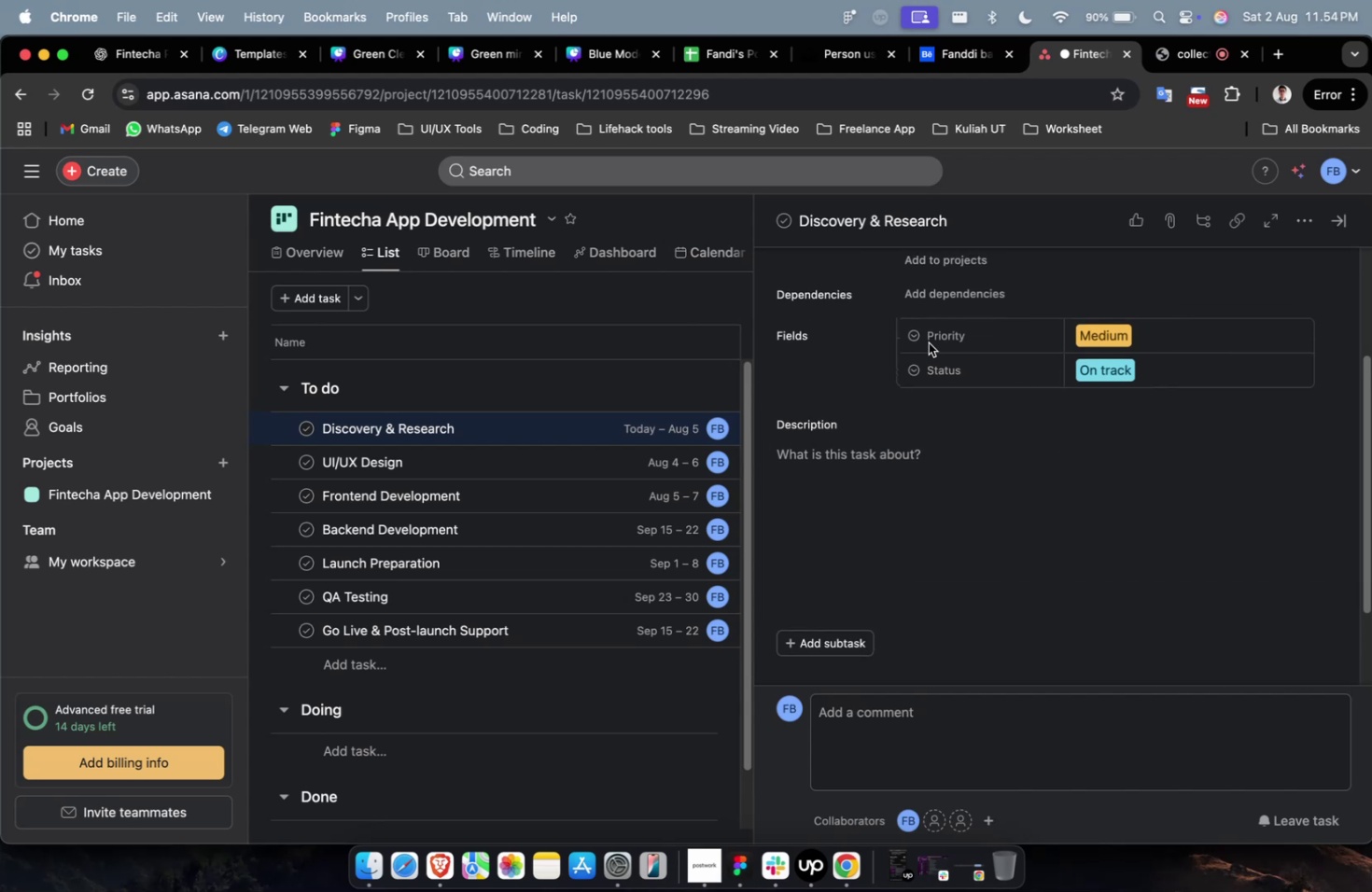 
double_click([916, 336])
 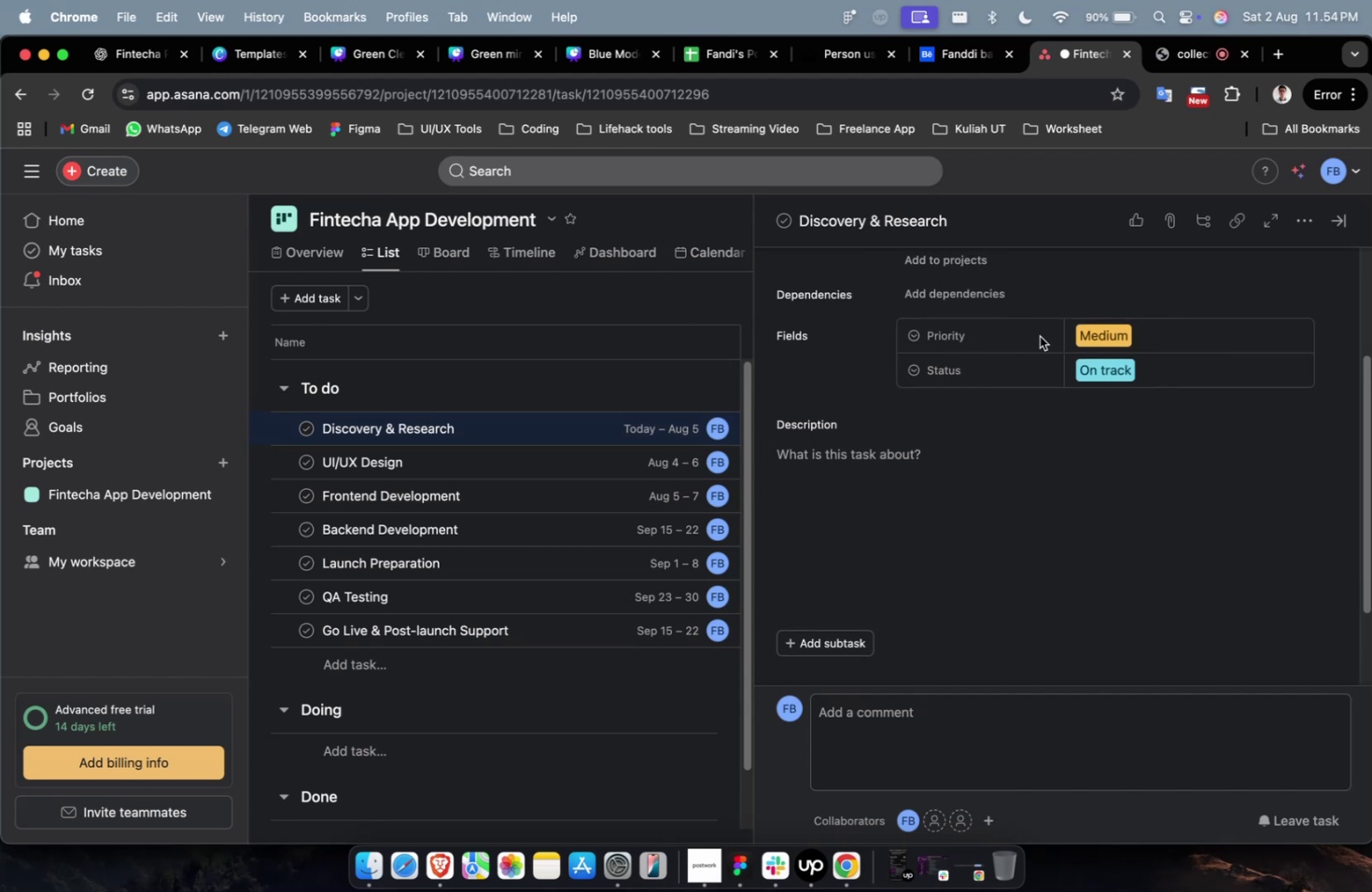 
triple_click([1039, 336])
 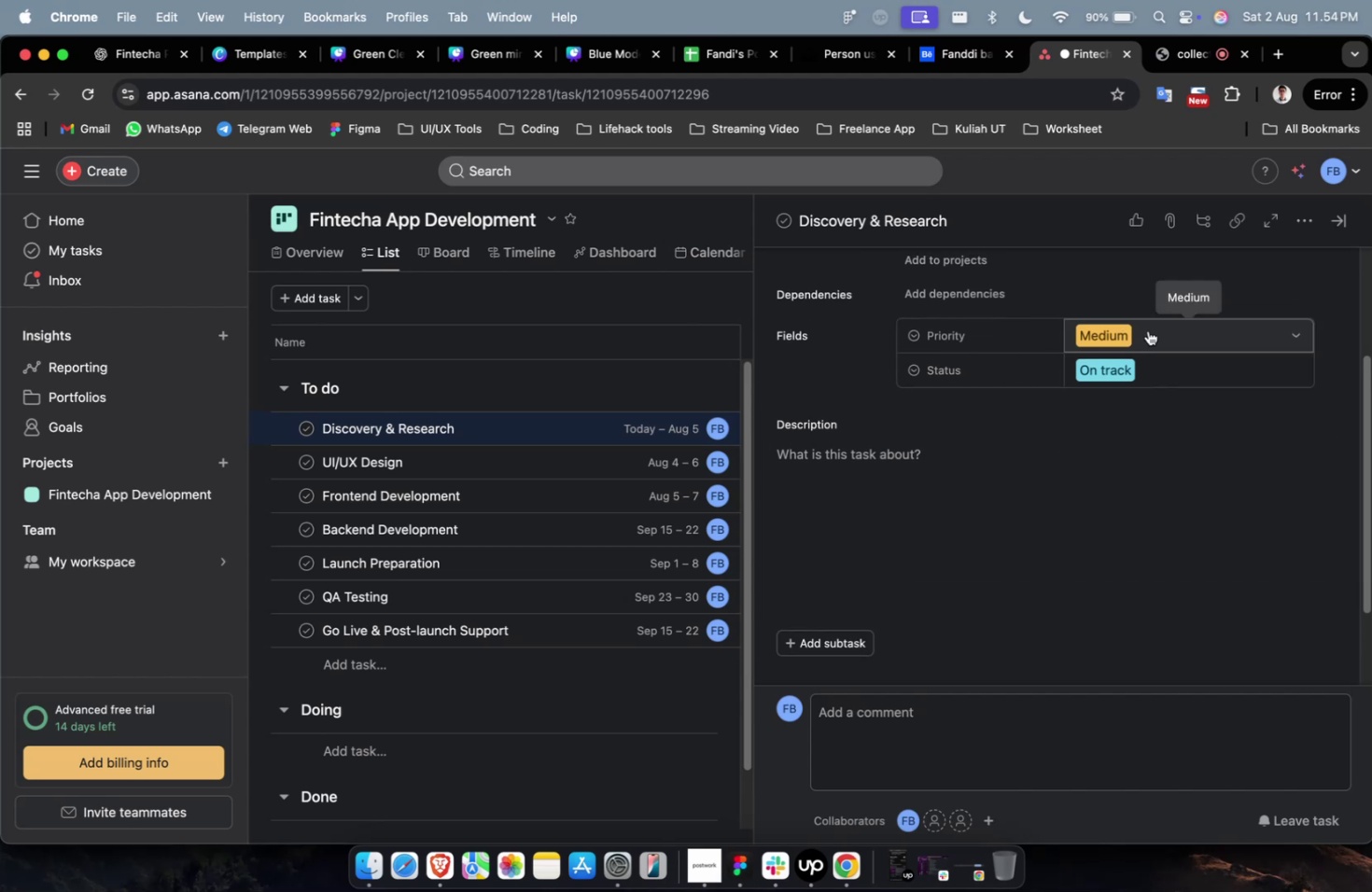 
triple_click([1147, 329])
 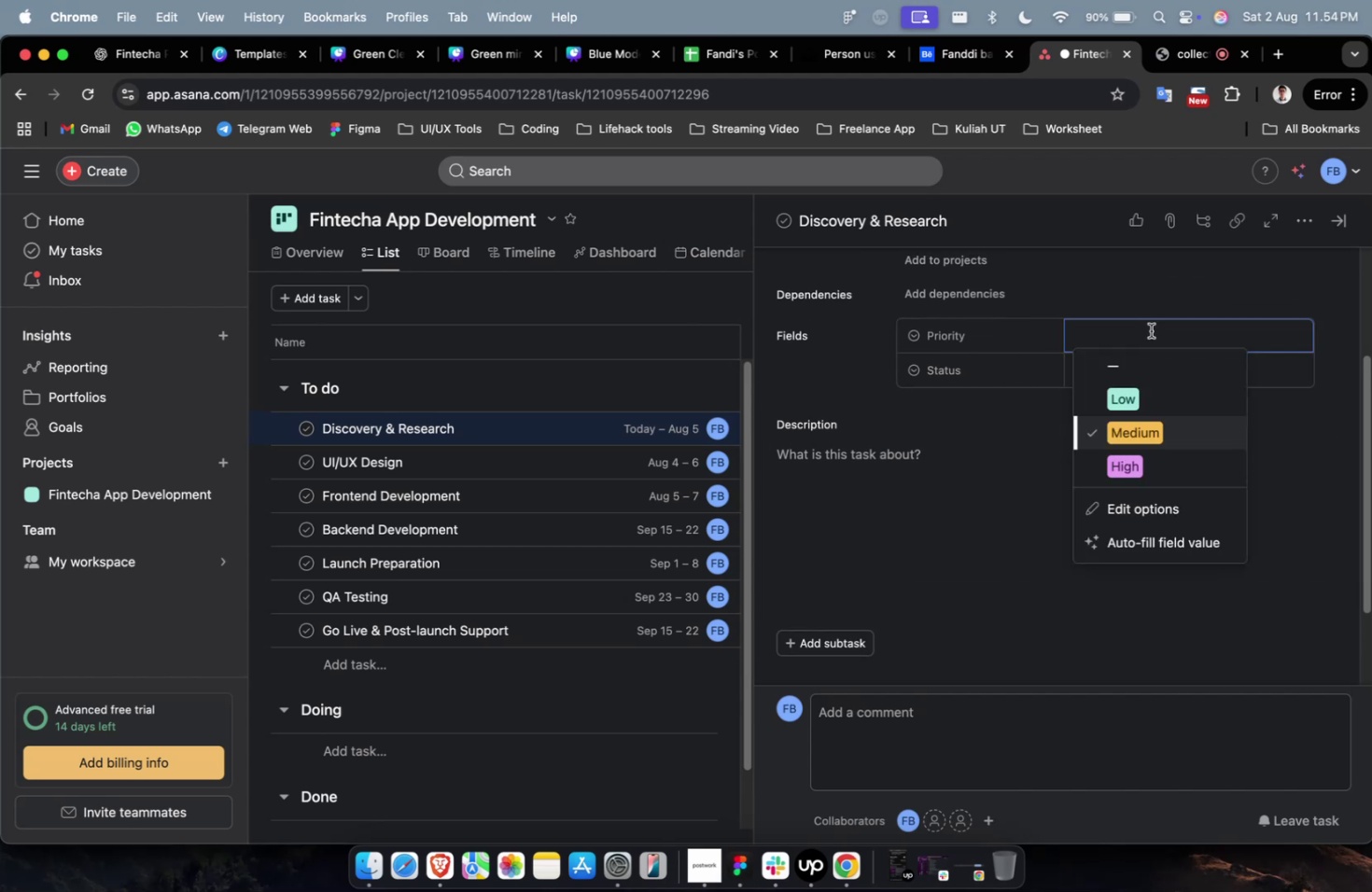 
key(Escape)
 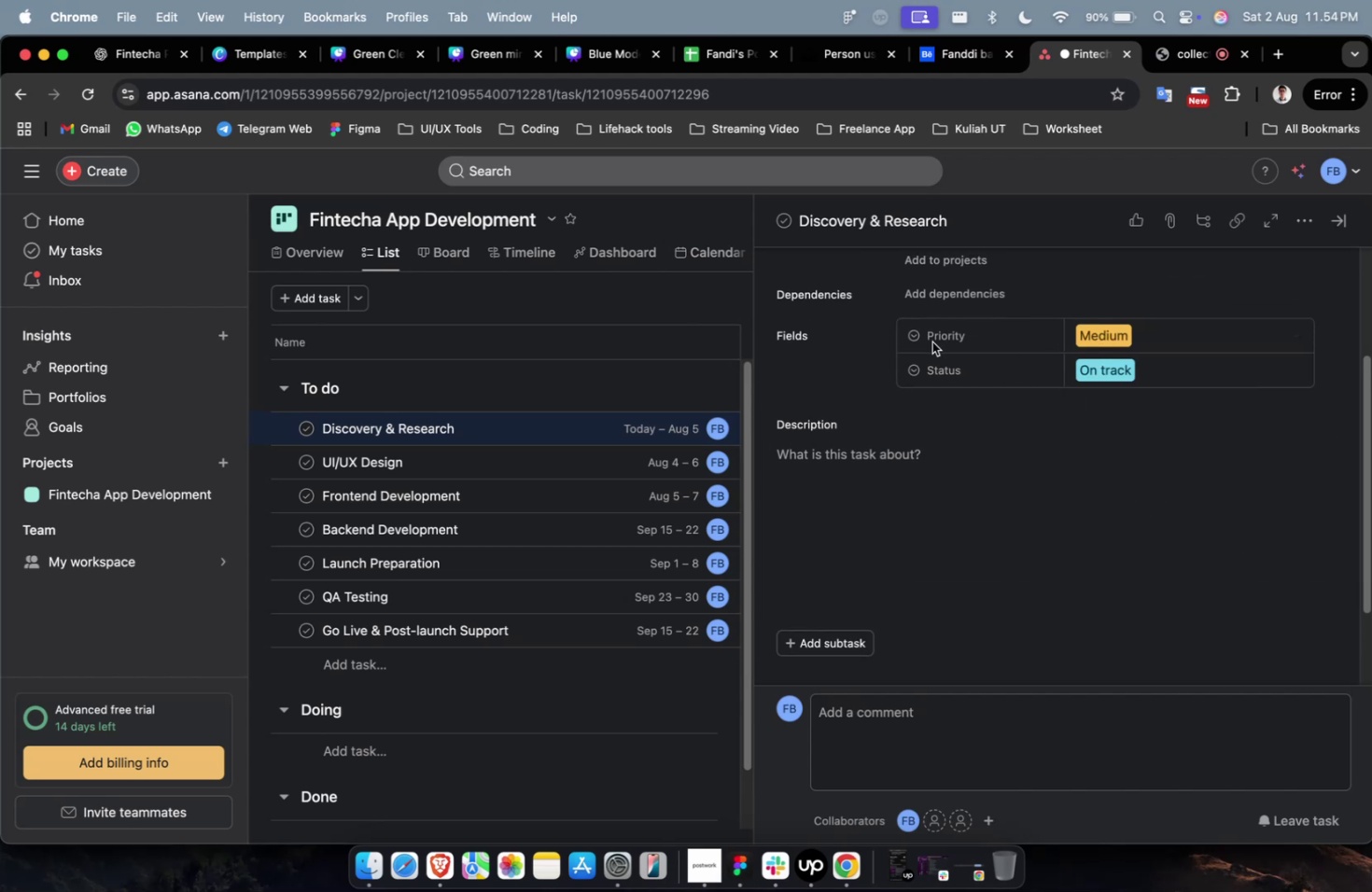 
double_click([931, 341])
 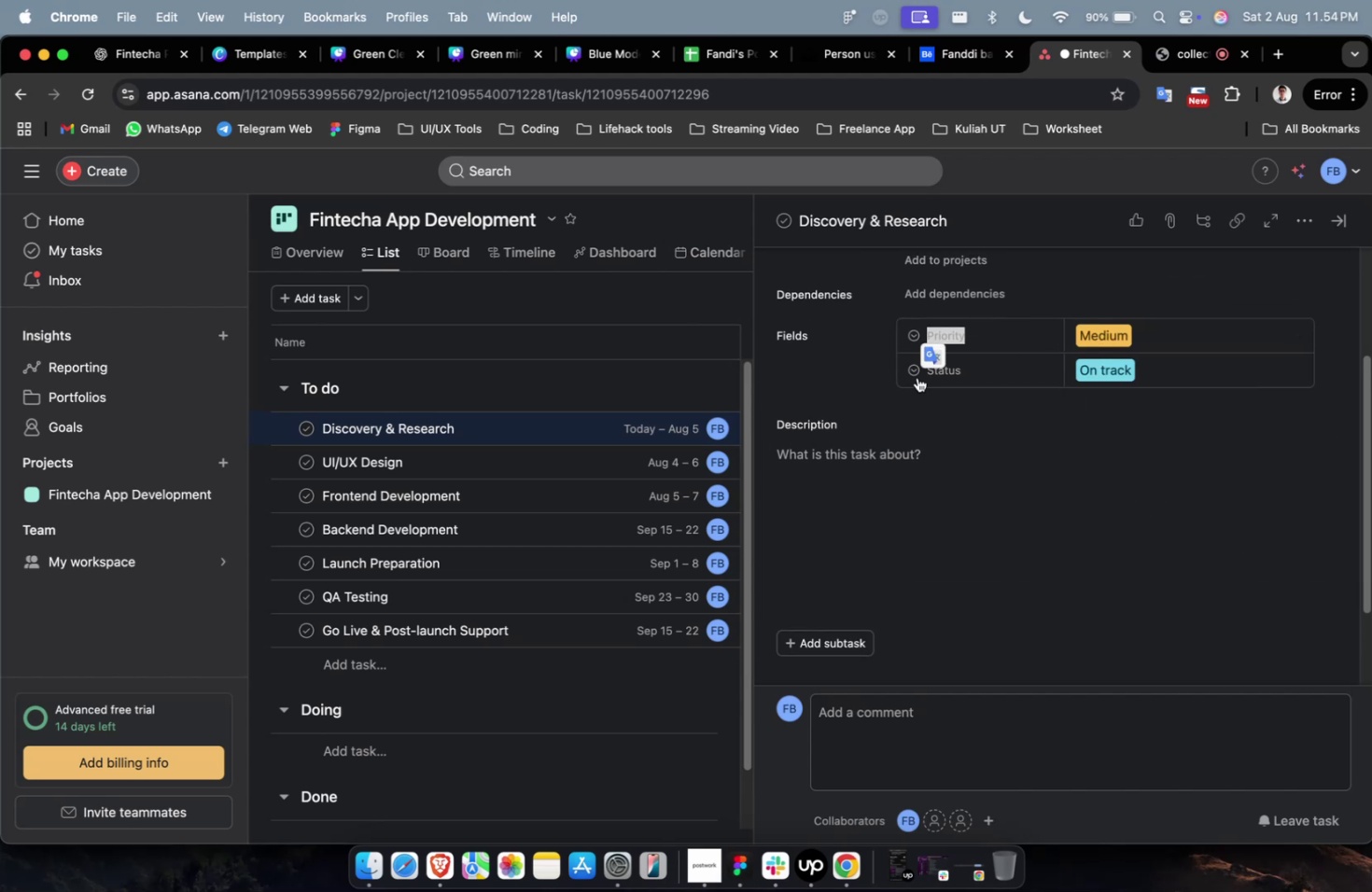 
scroll: coordinate [913, 633], scroll_direction: down, amount: 11.0
 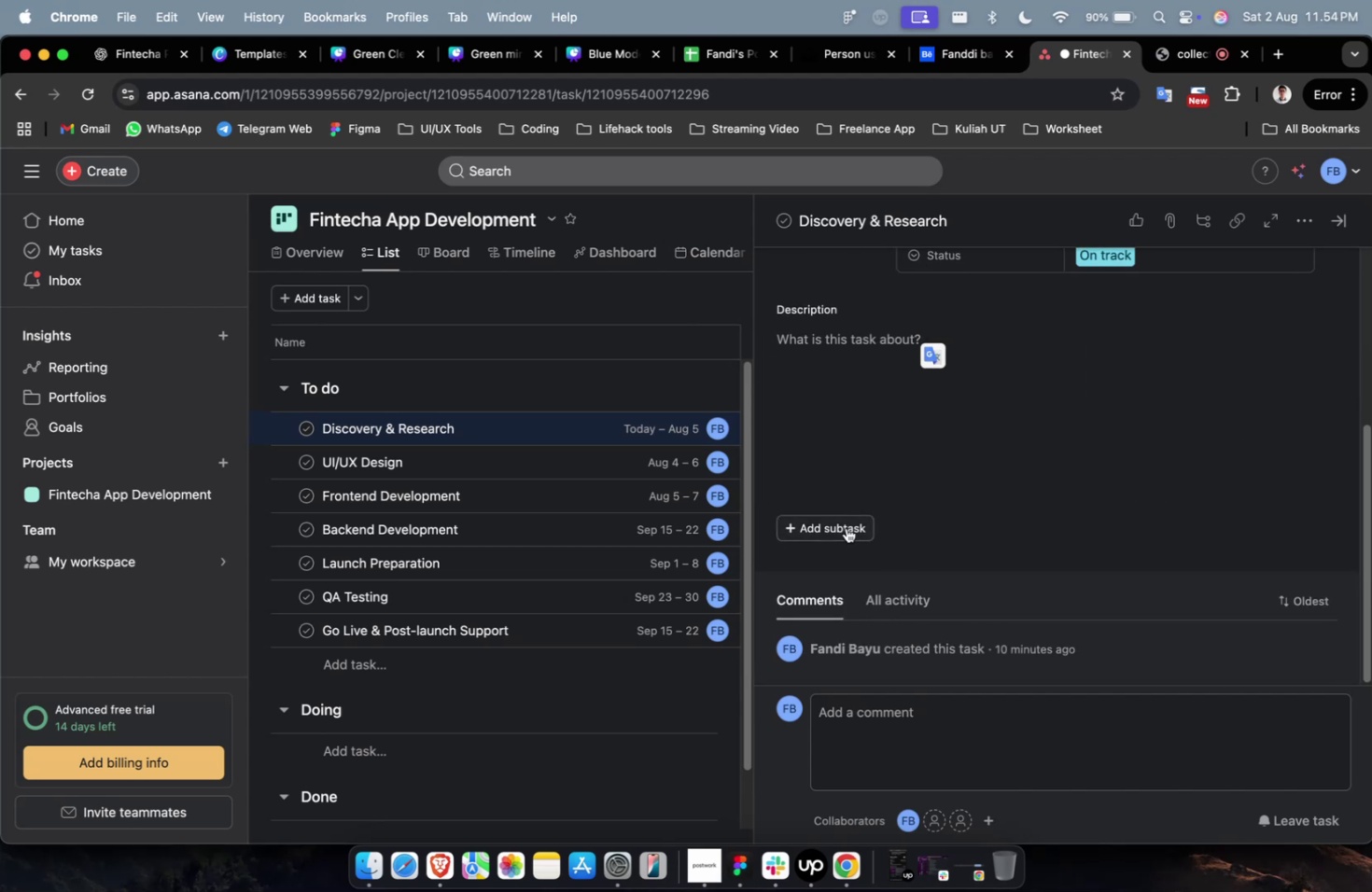 
left_click([844, 524])
 